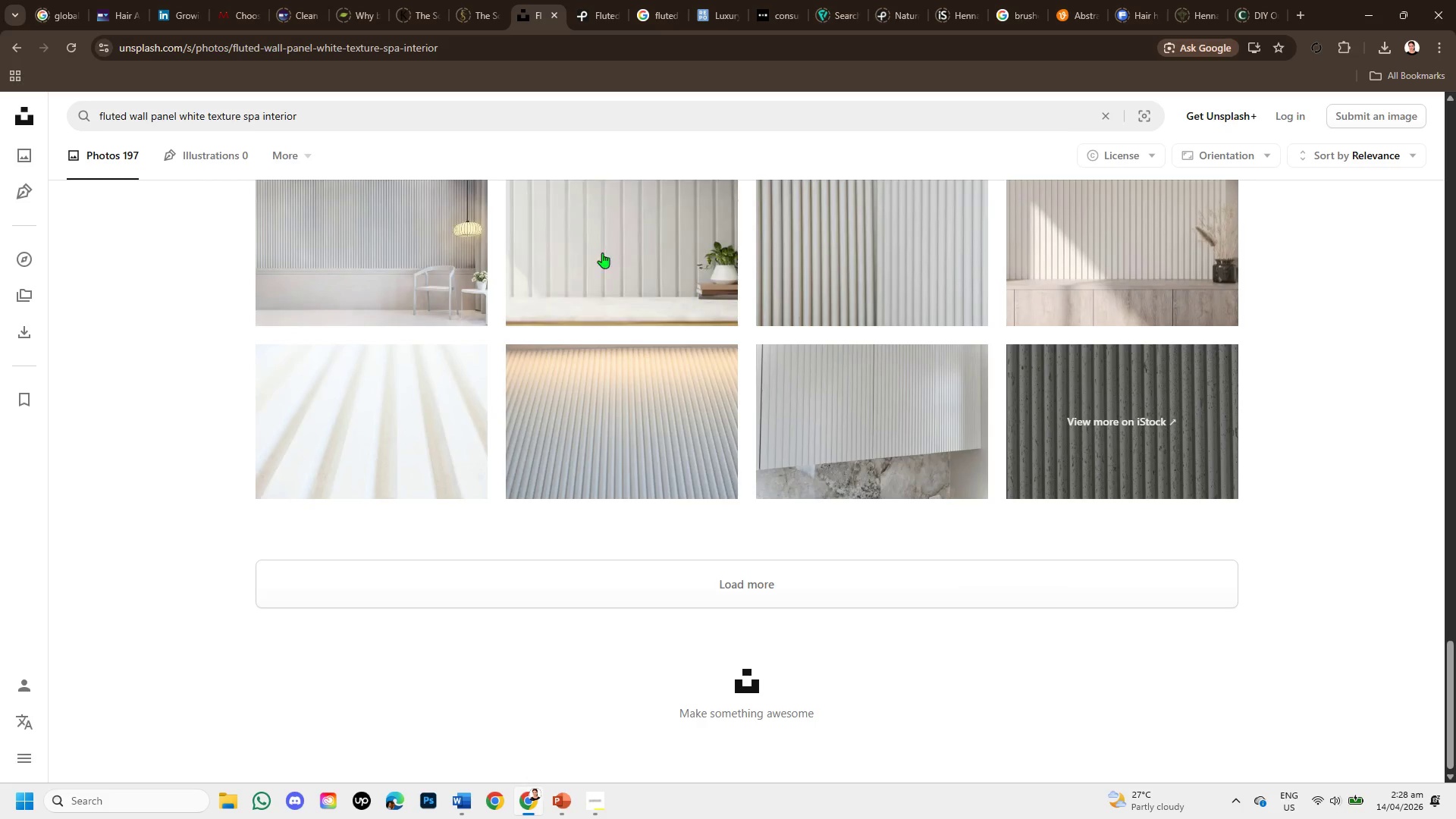 
left_click([696, 580])
 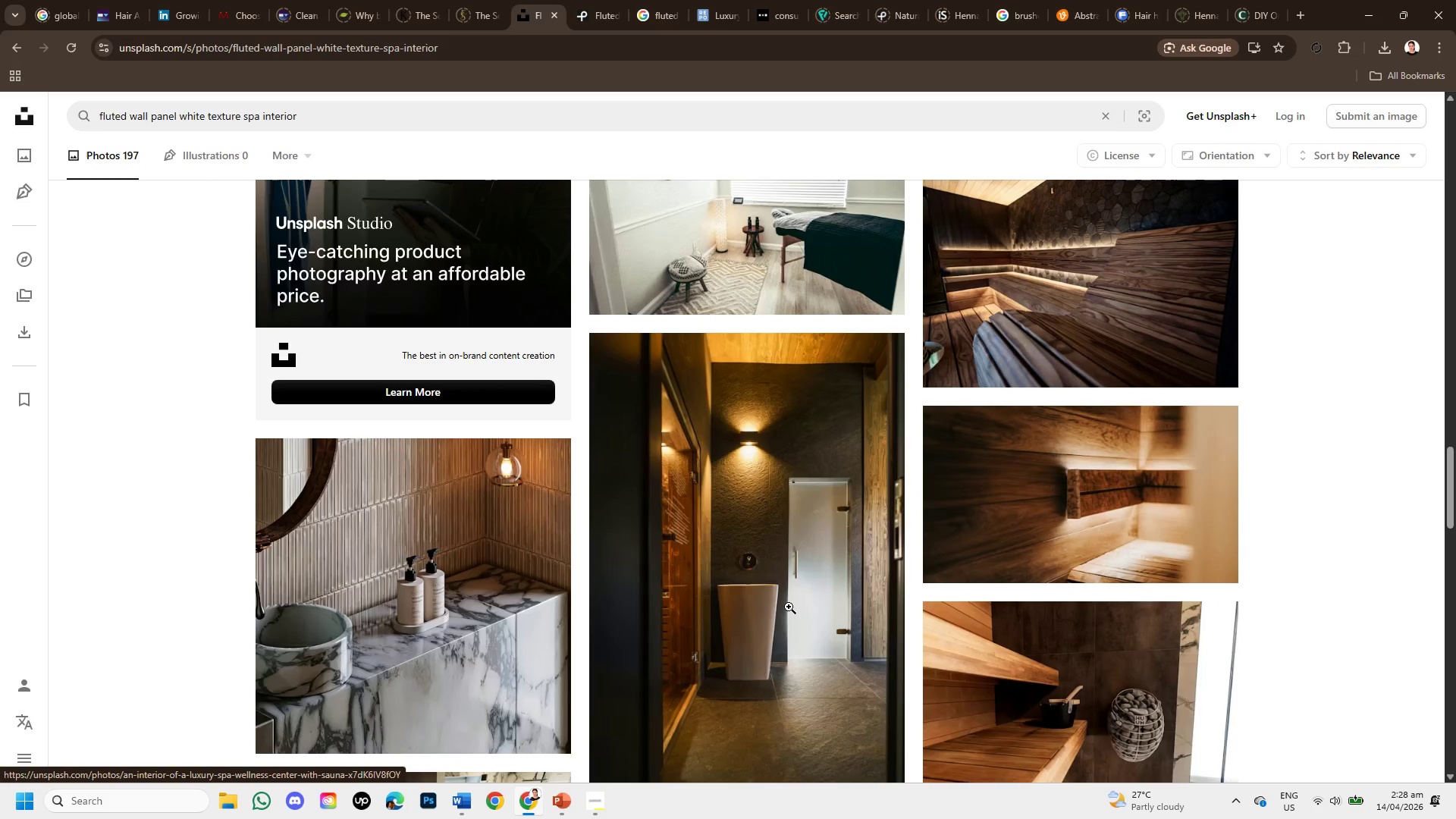 
scroll: coordinate [646, 546], scroll_direction: down, amount: 3.0
 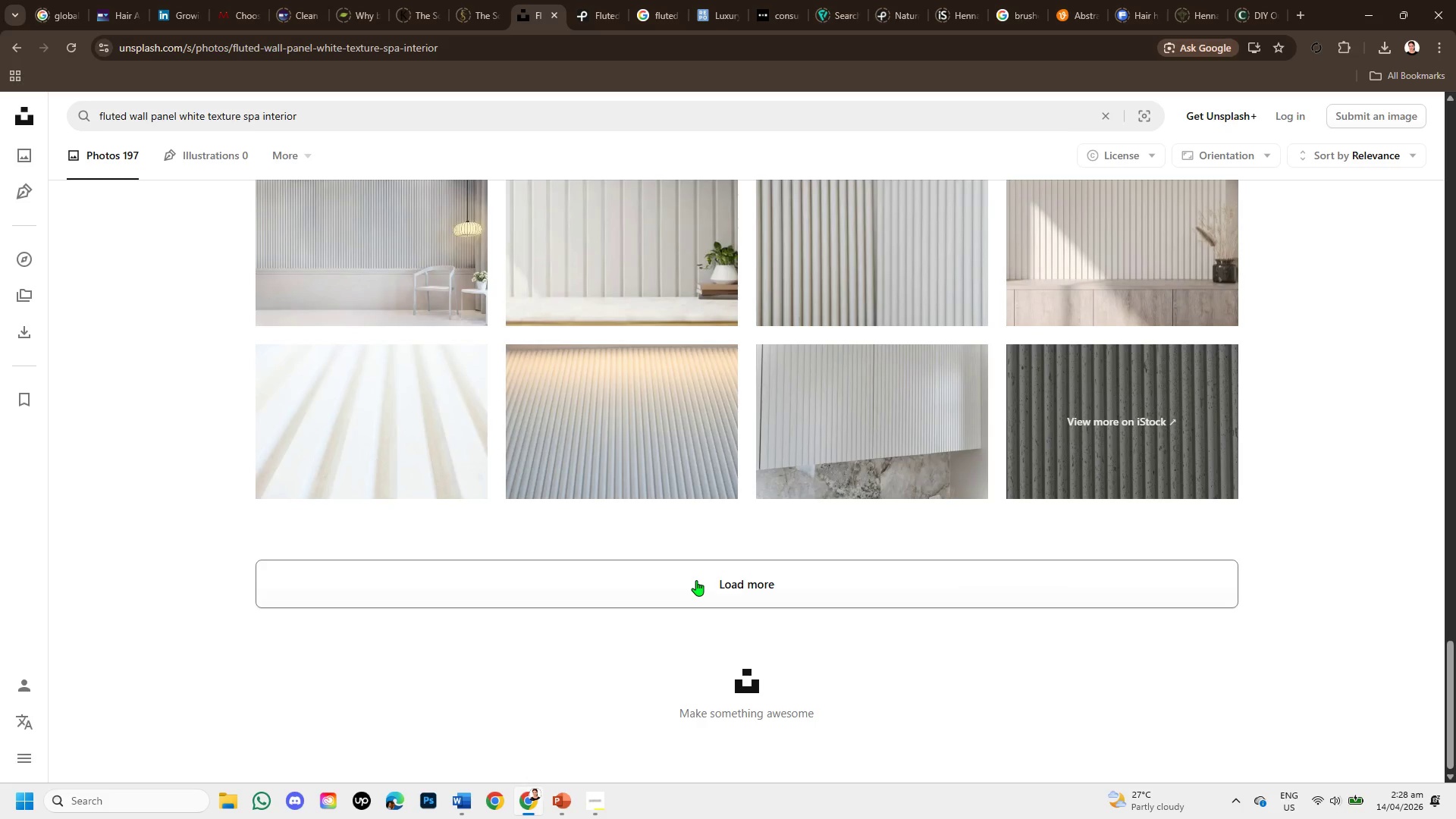 
scroll: coordinate [796, 630], scroll_direction: up, amount: 7.0
 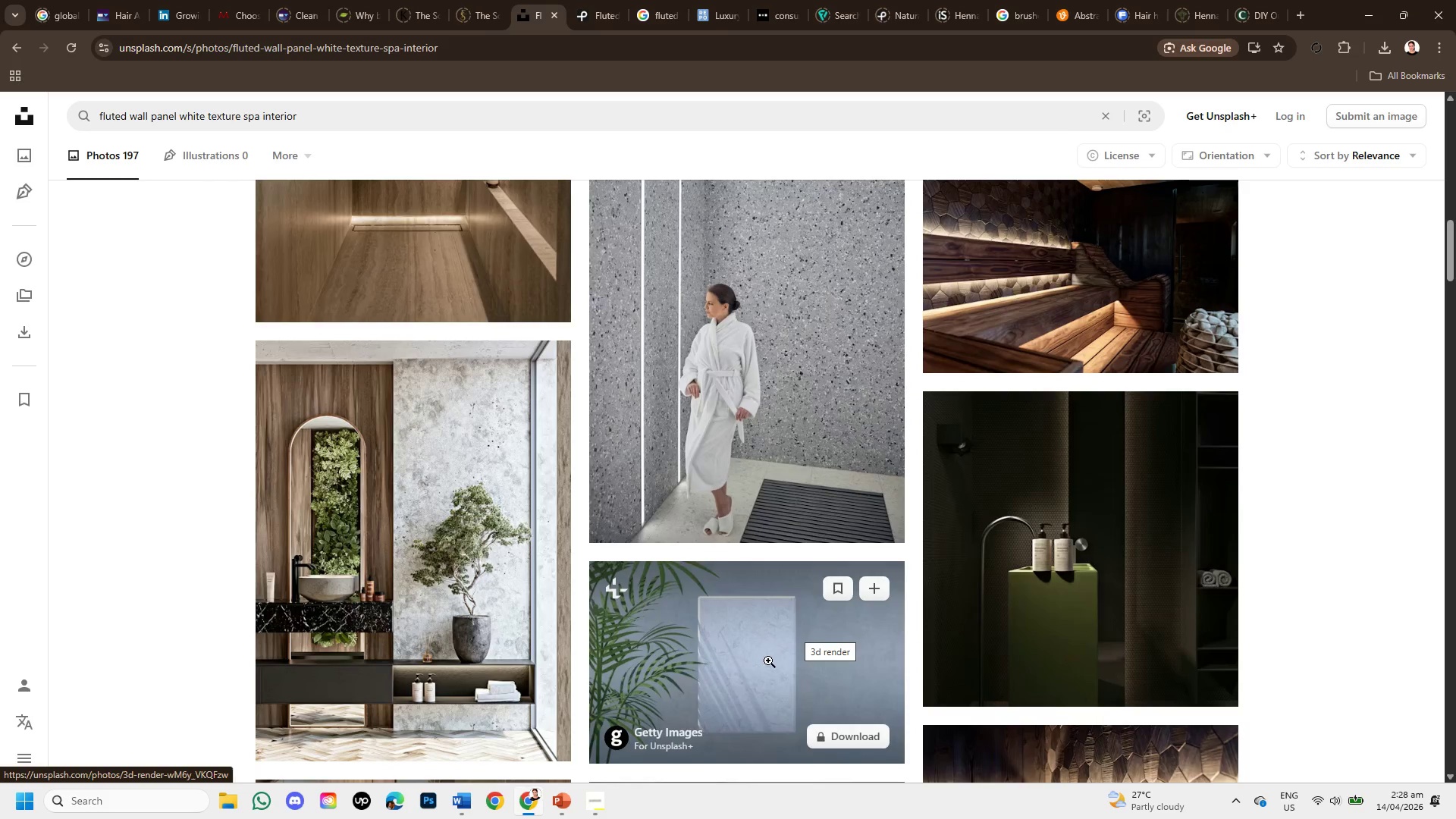 
left_click([481, 627])
 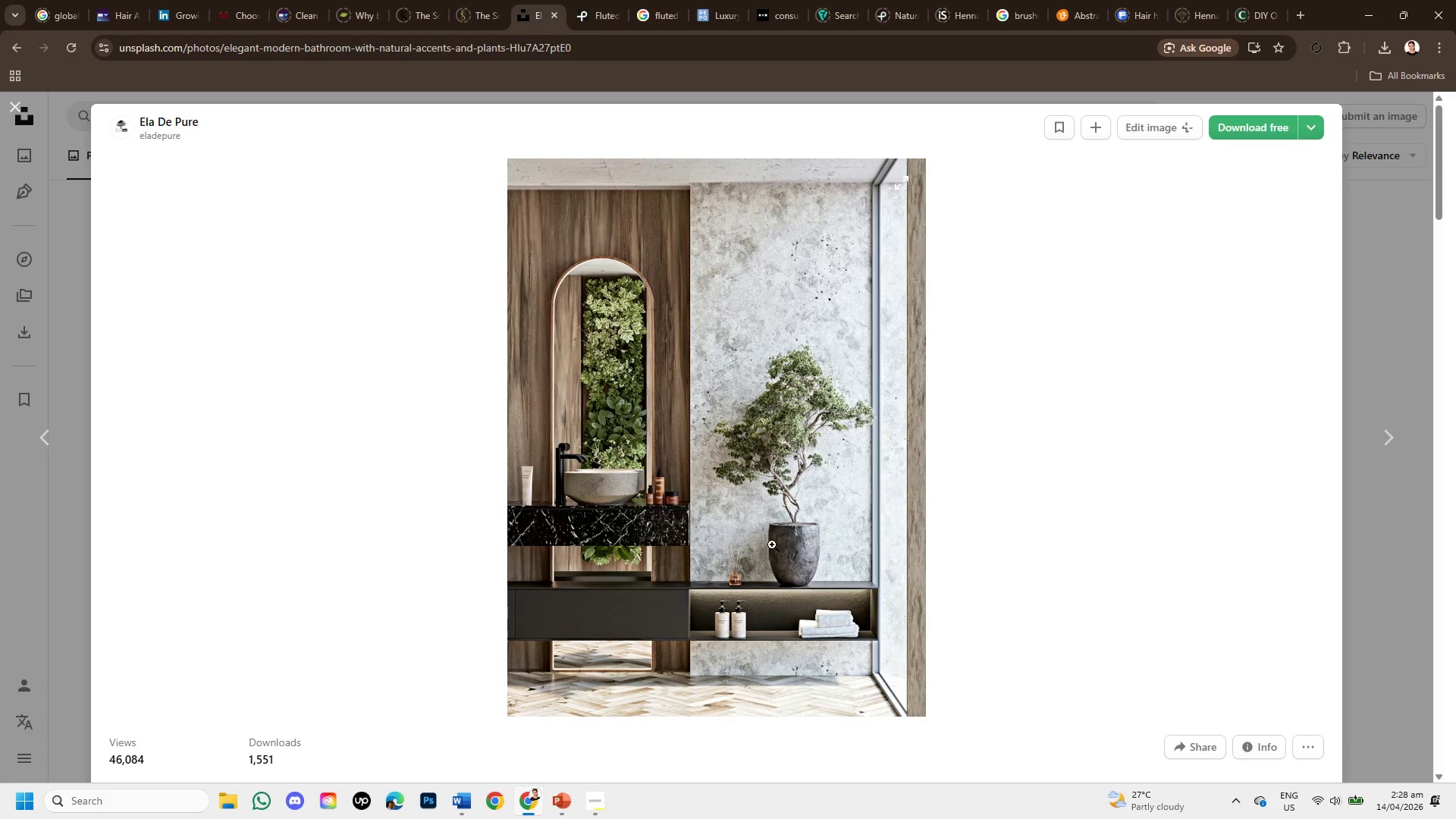 
wait(7.67)
 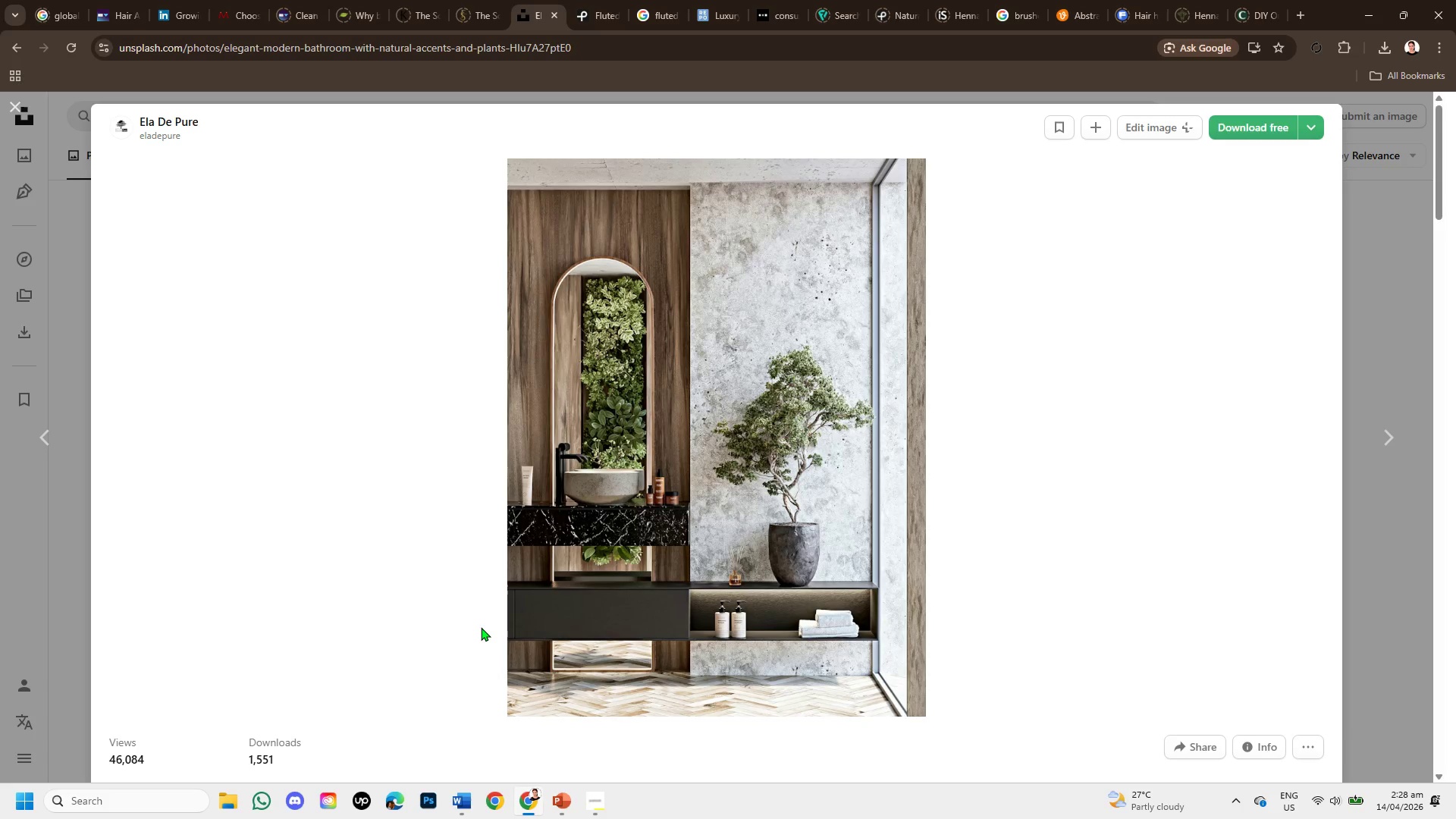 
scroll: coordinate [752, 673], scroll_direction: down, amount: 9.0
 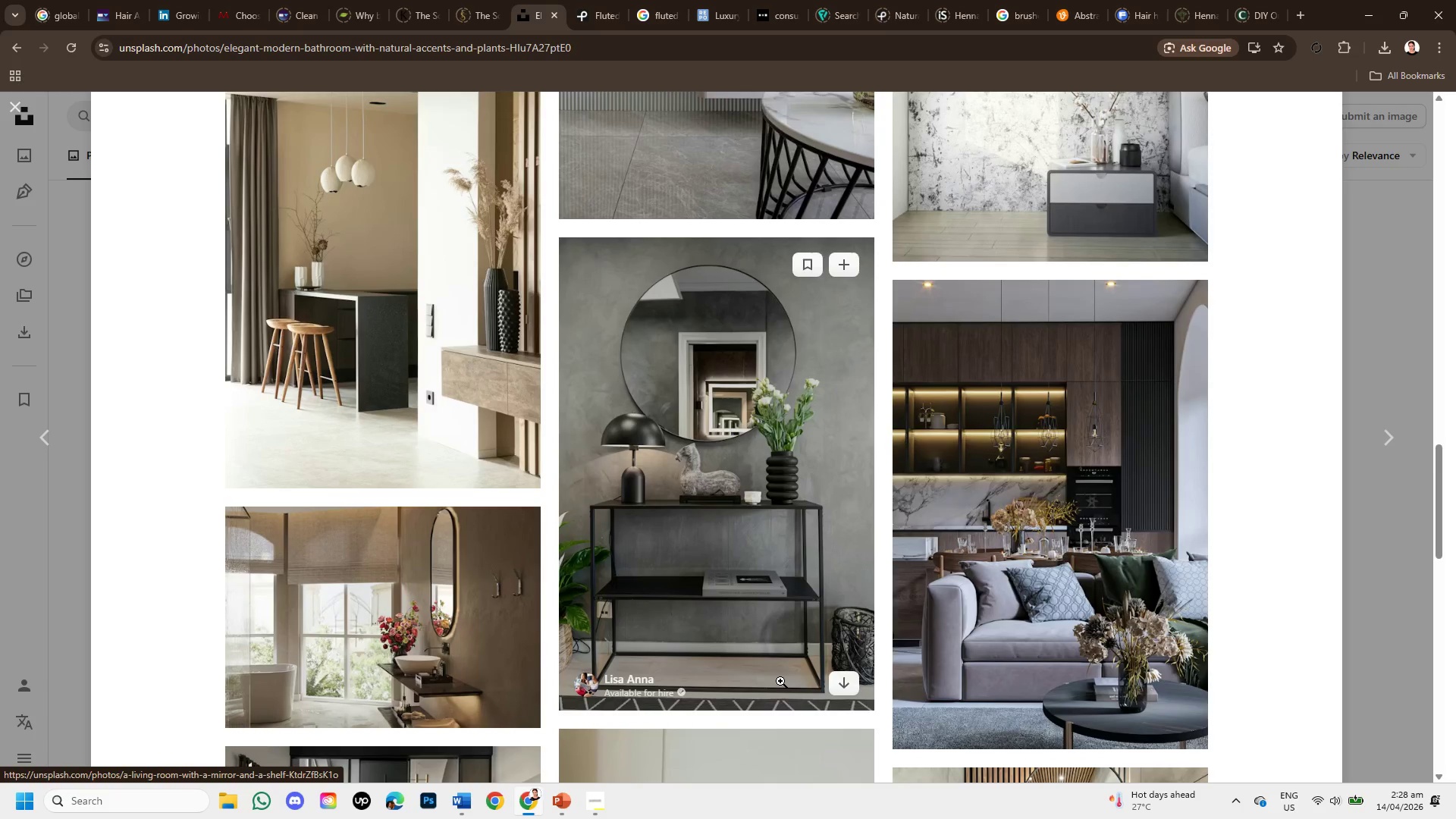 
scroll: coordinate [780, 681], scroll_direction: down, amount: 6.0
 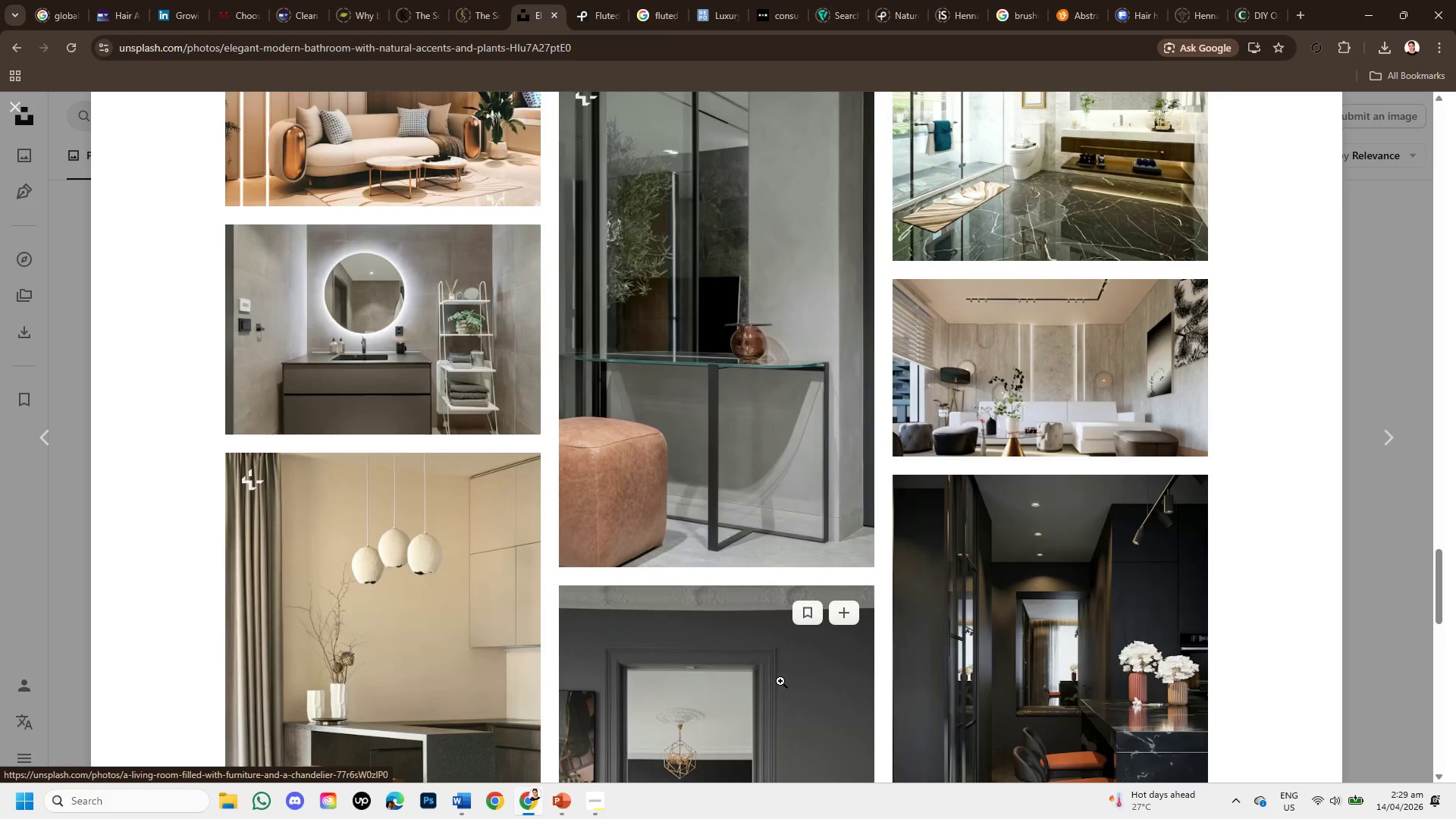 
scroll: coordinate [799, 662], scroll_direction: down, amount: 2.0
 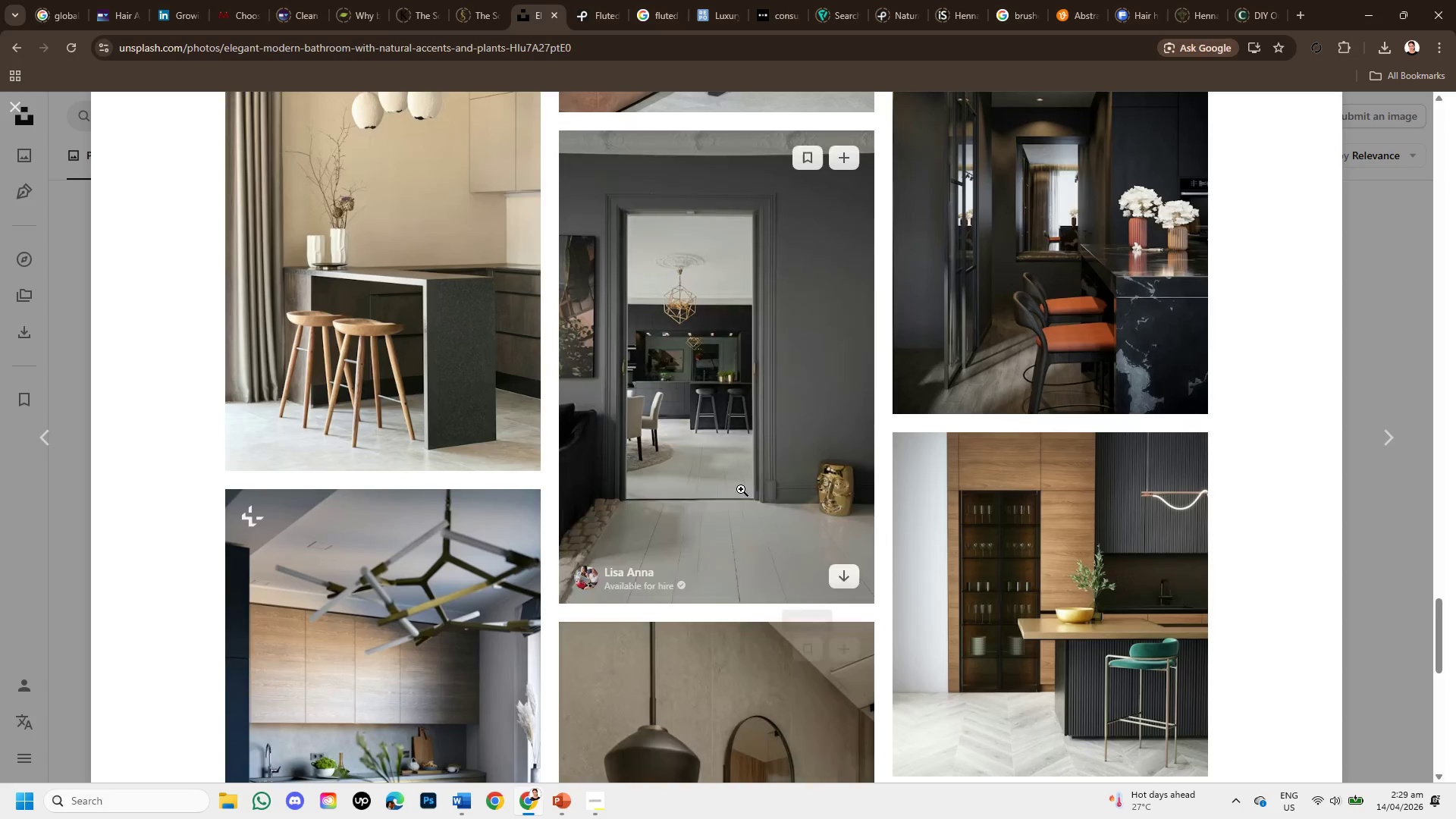 
scroll: coordinate [618, 389], scroll_direction: up, amount: 3.0
 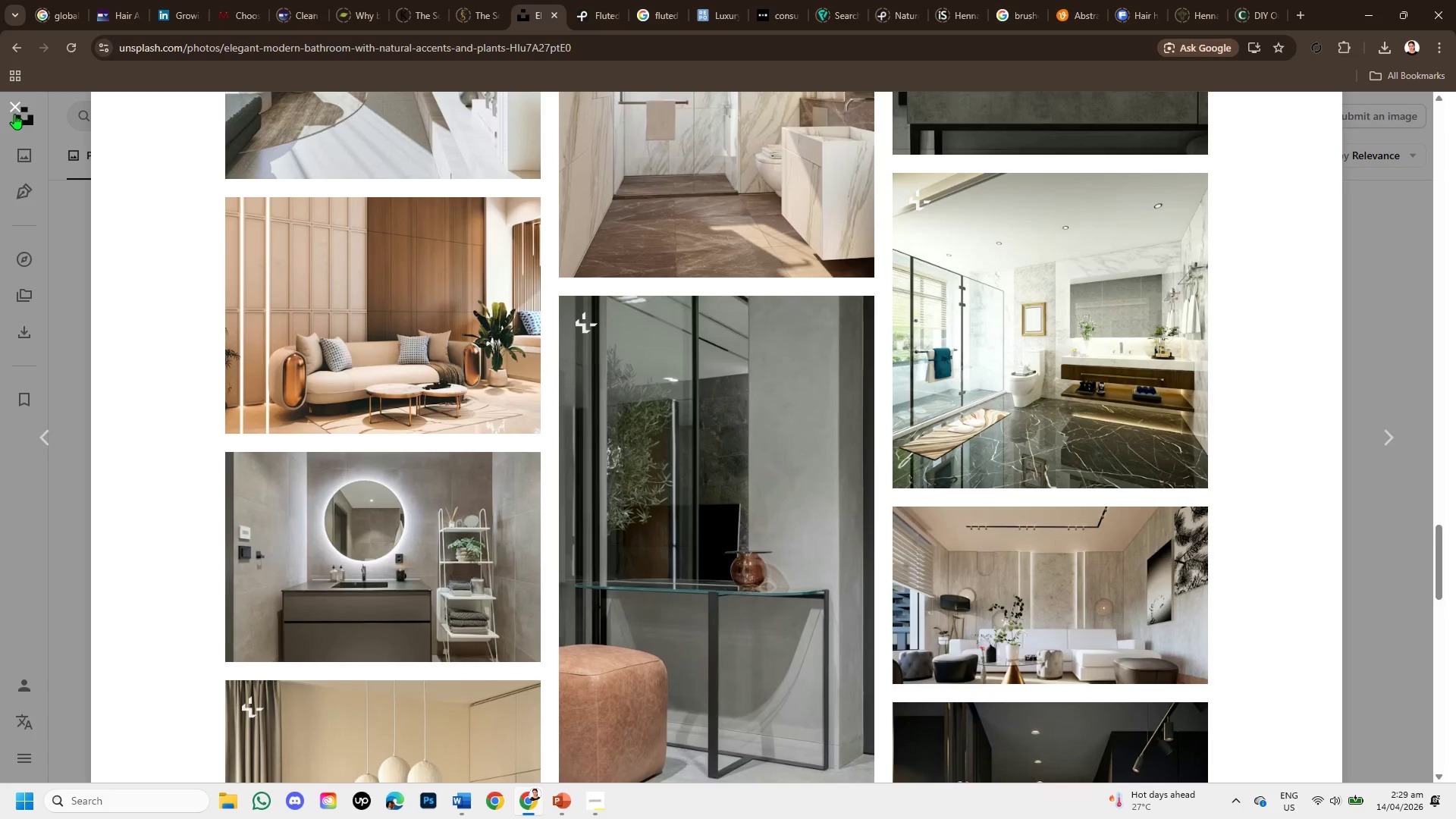 
left_click([11, 111])
 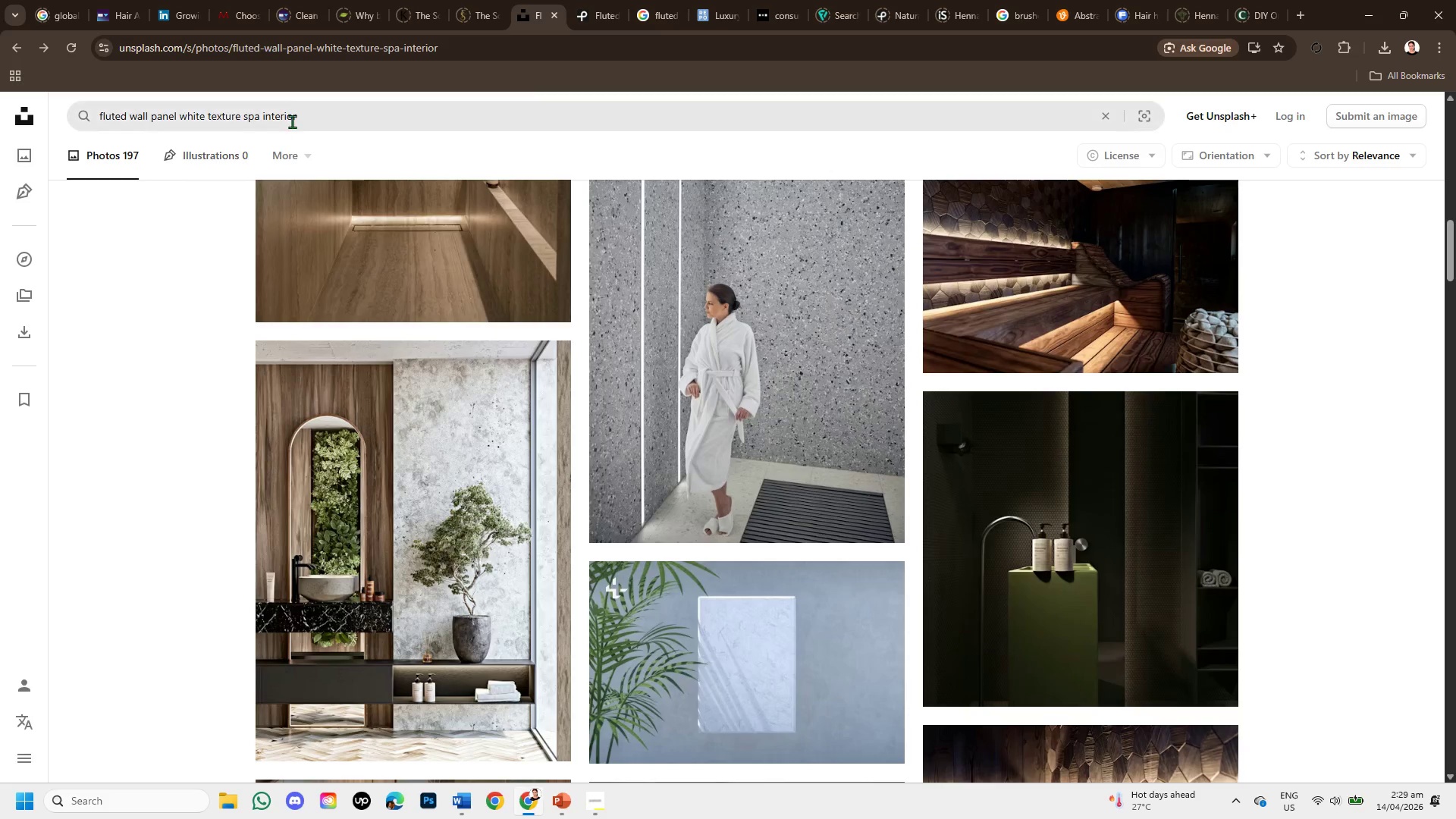 
left_click_drag(start_coordinate=[304, 114], to_coordinate=[71, 96])
 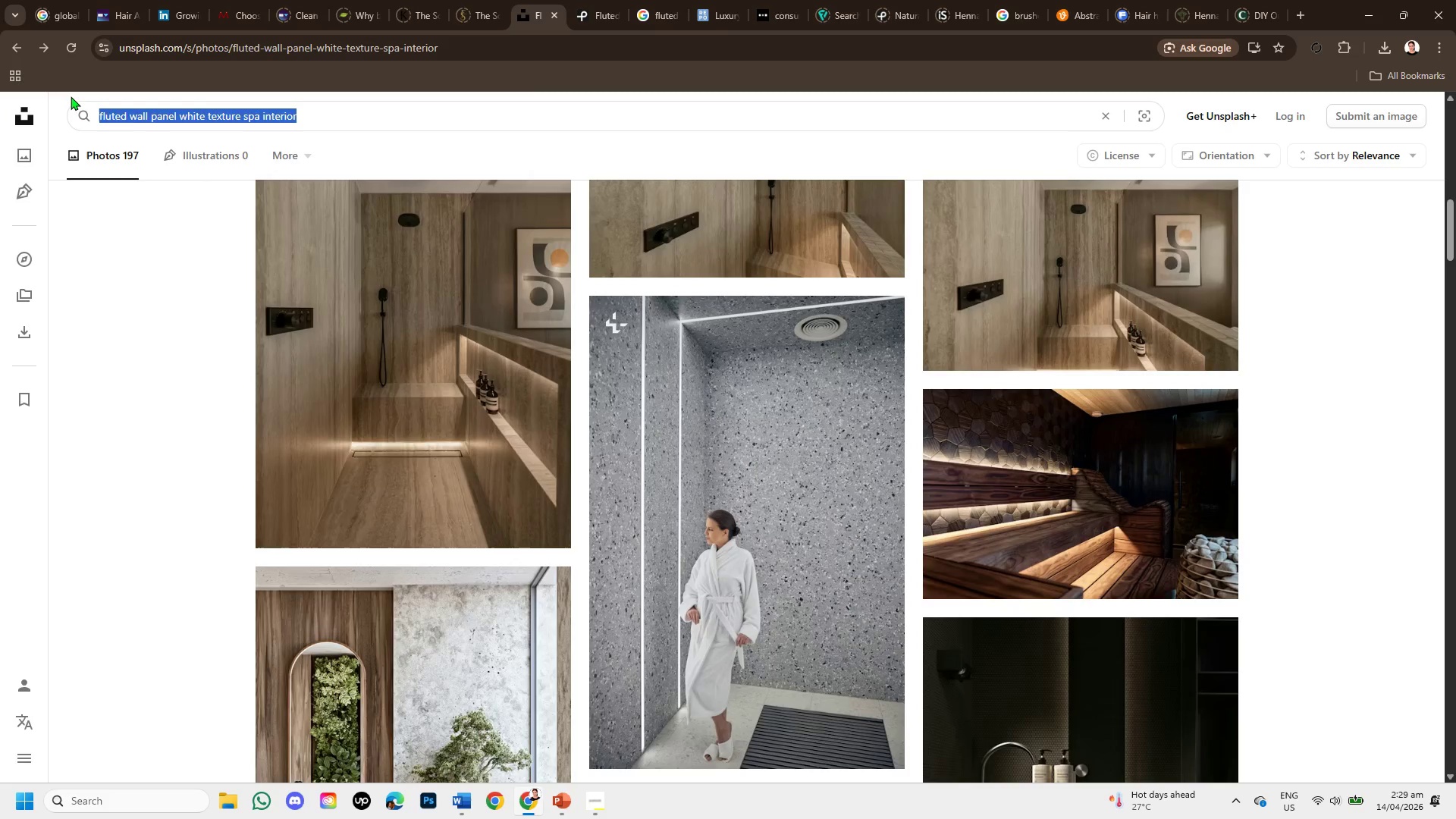 
key(Backspace)
 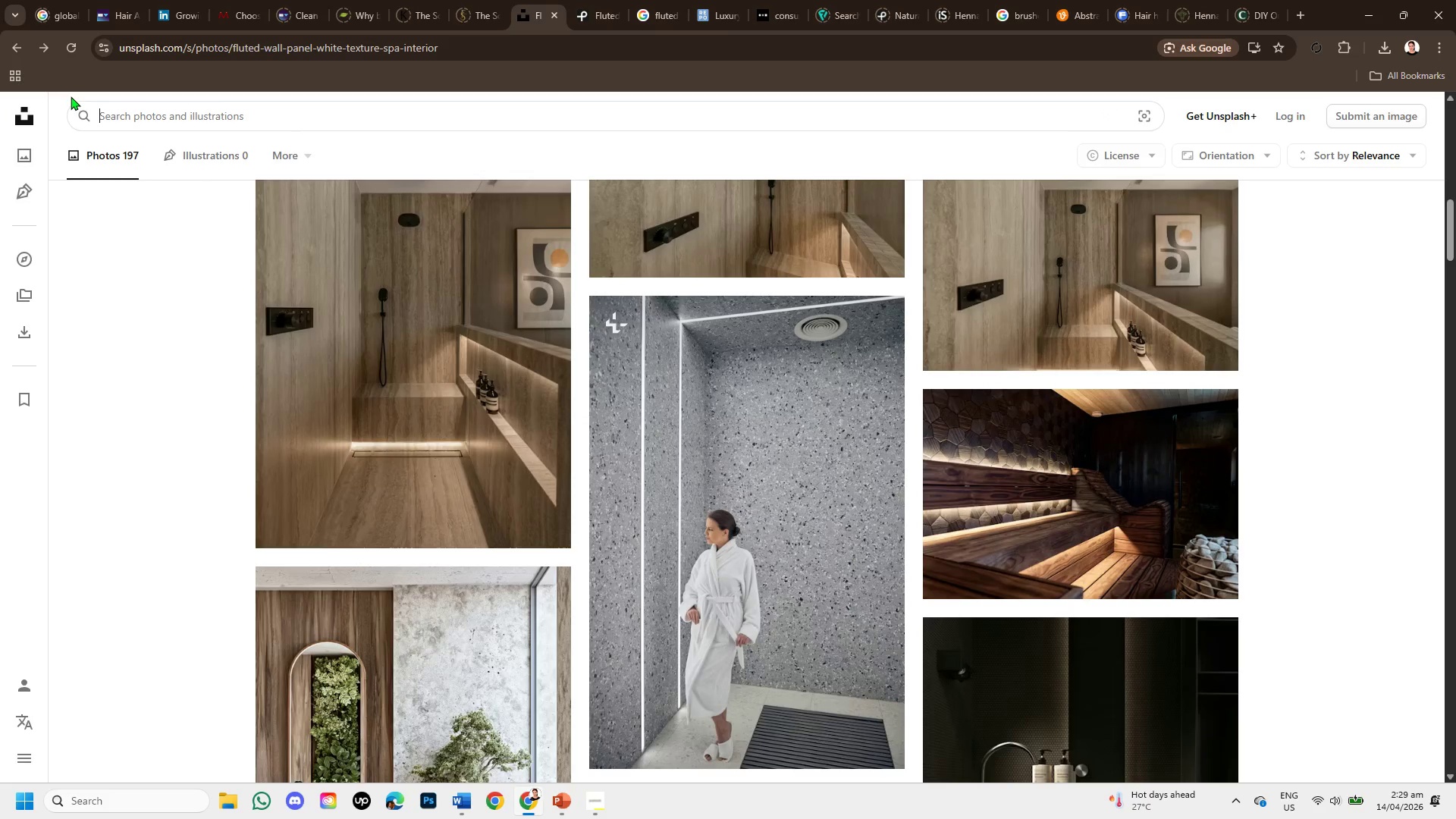 
wait(10.36)
 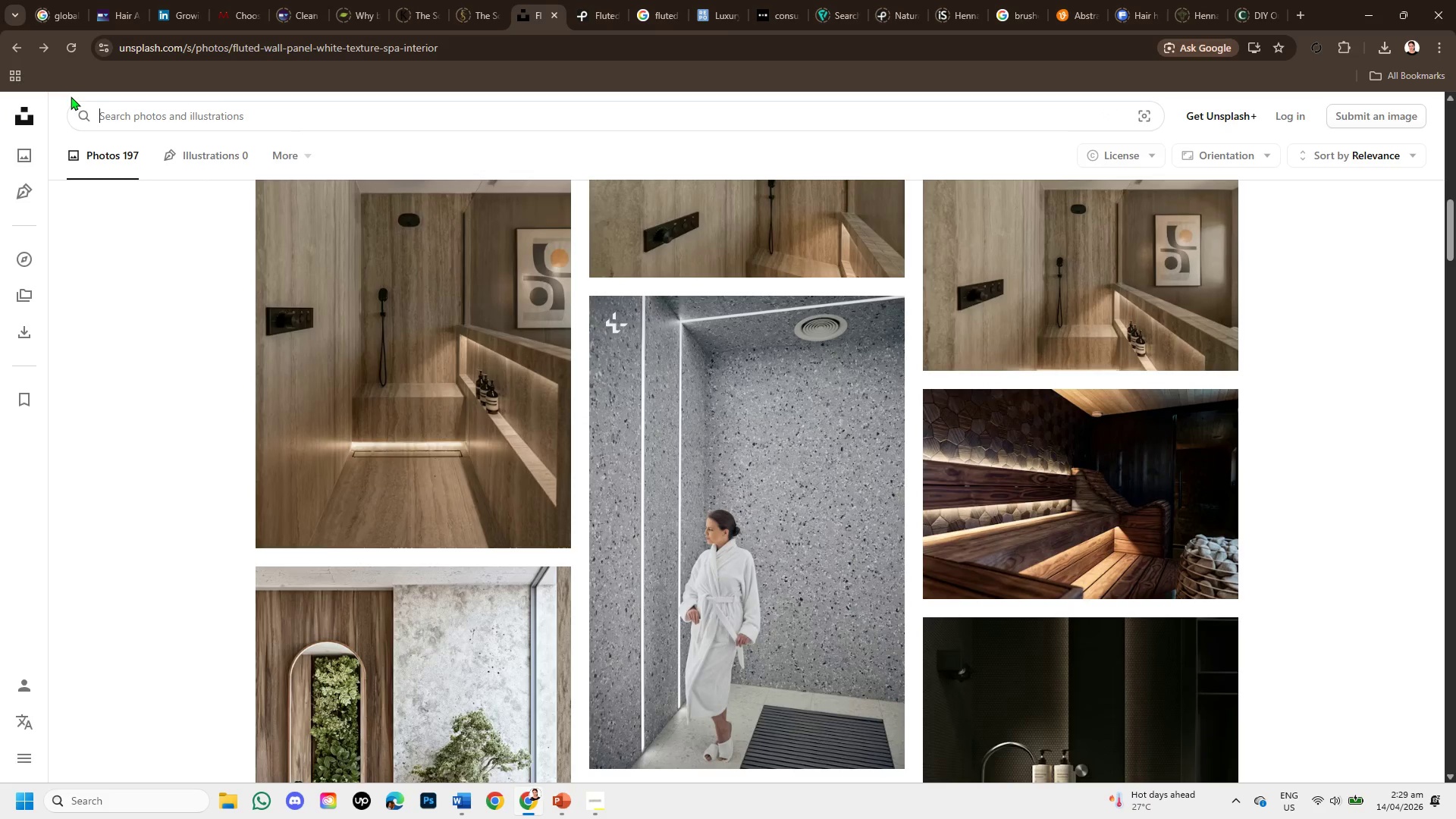 
type(minimalist vase plant neutral background )
 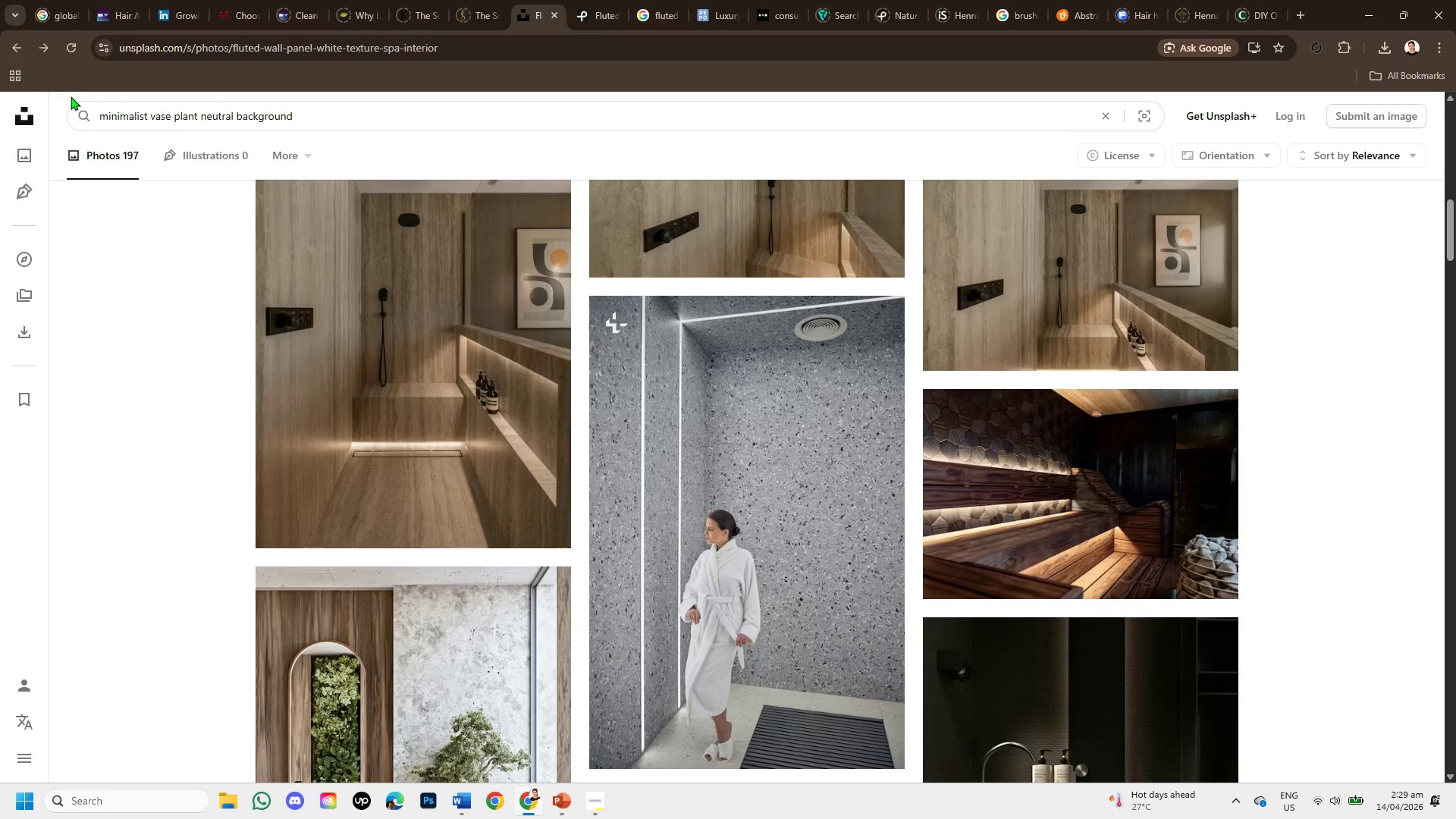 
key(Enter)
 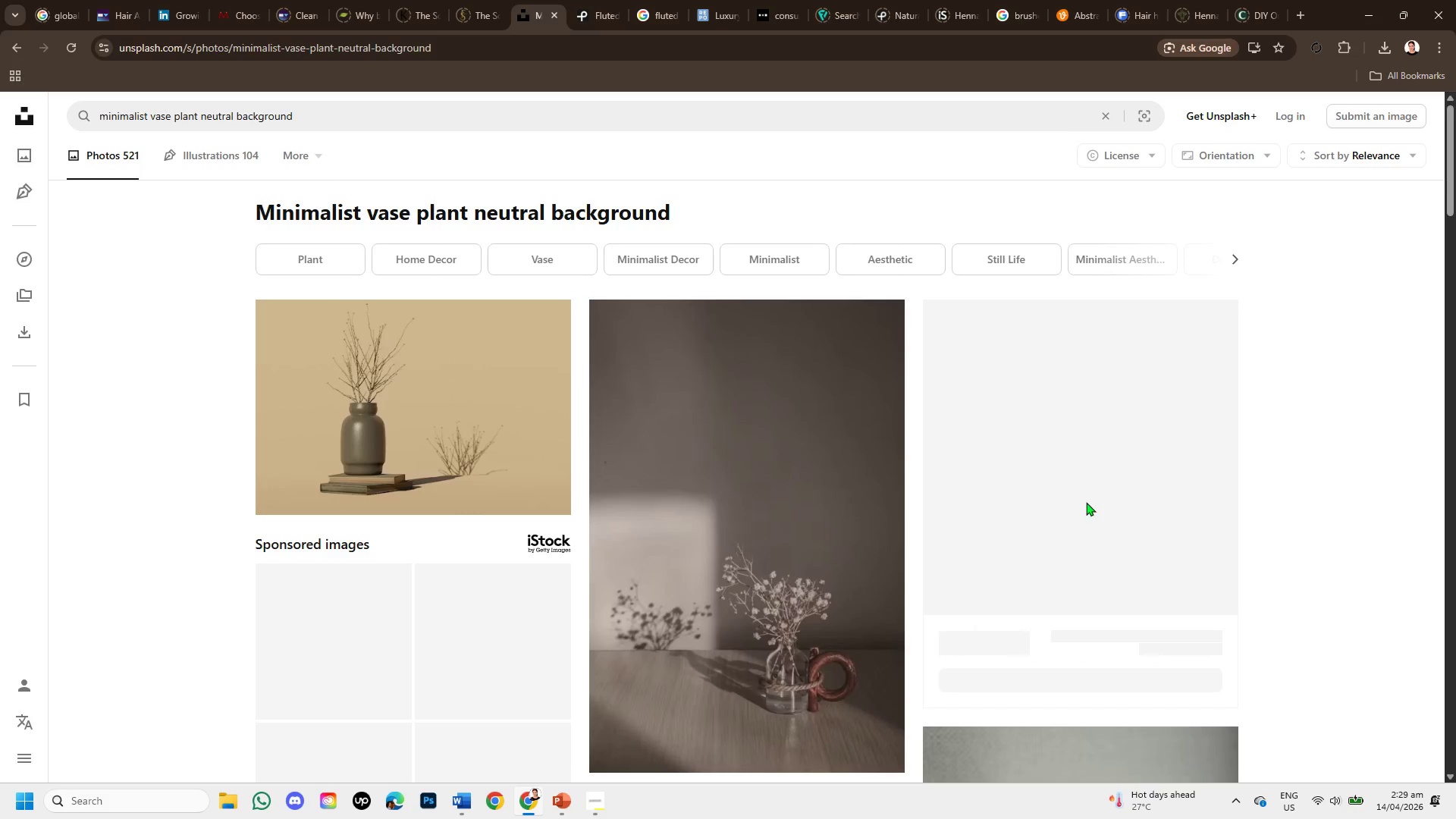 
scroll: coordinate [1068, 537], scroll_direction: down, amount: 5.0
 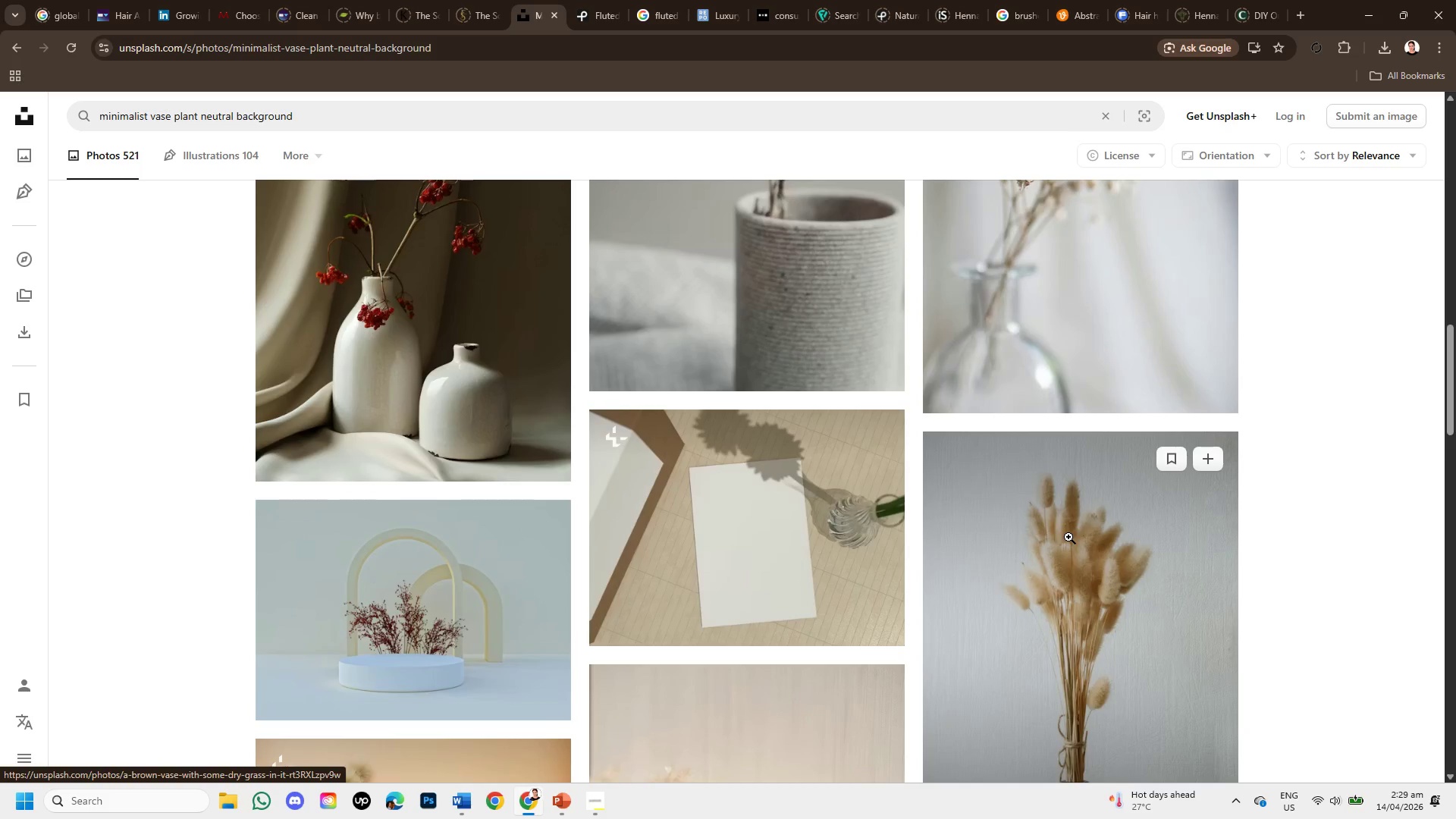 
scroll: coordinate [1068, 537], scroll_direction: up, amount: 1.0
 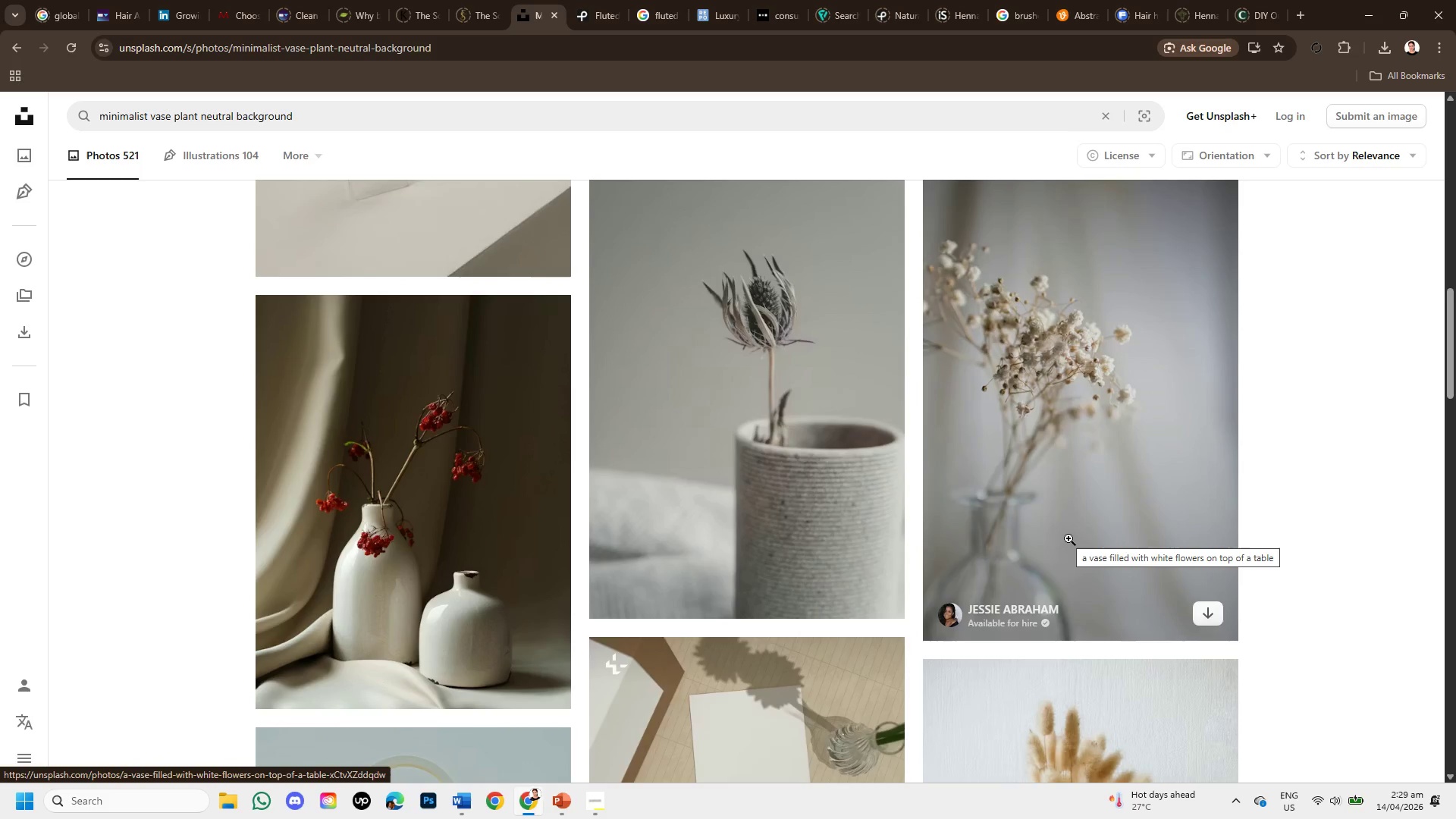 
scroll: coordinate [1062, 549], scroll_direction: down, amount: 8.0
 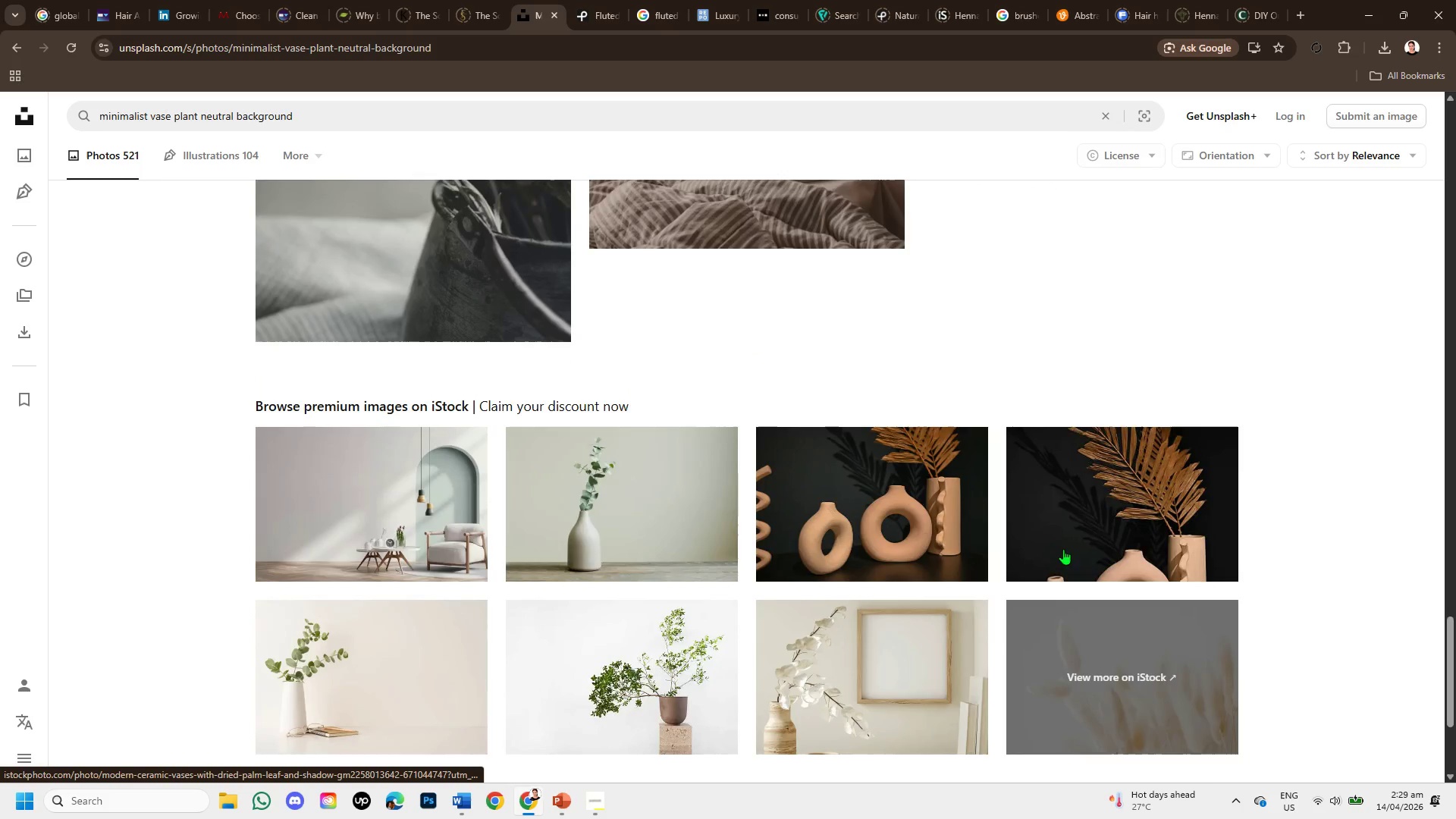 
scroll: coordinate [1063, 549], scroll_direction: down, amount: 2.0
 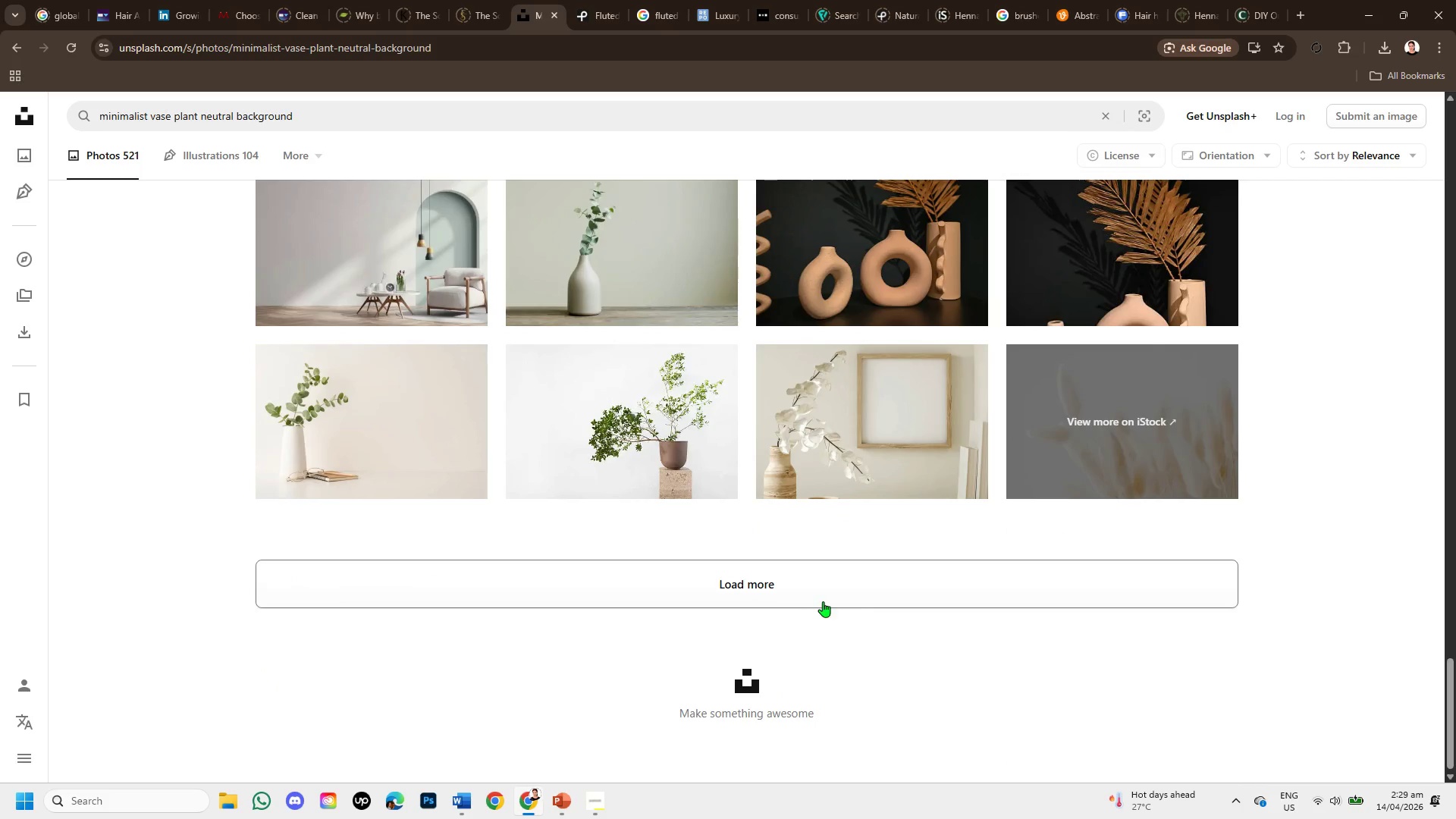 
left_click([805, 587])
 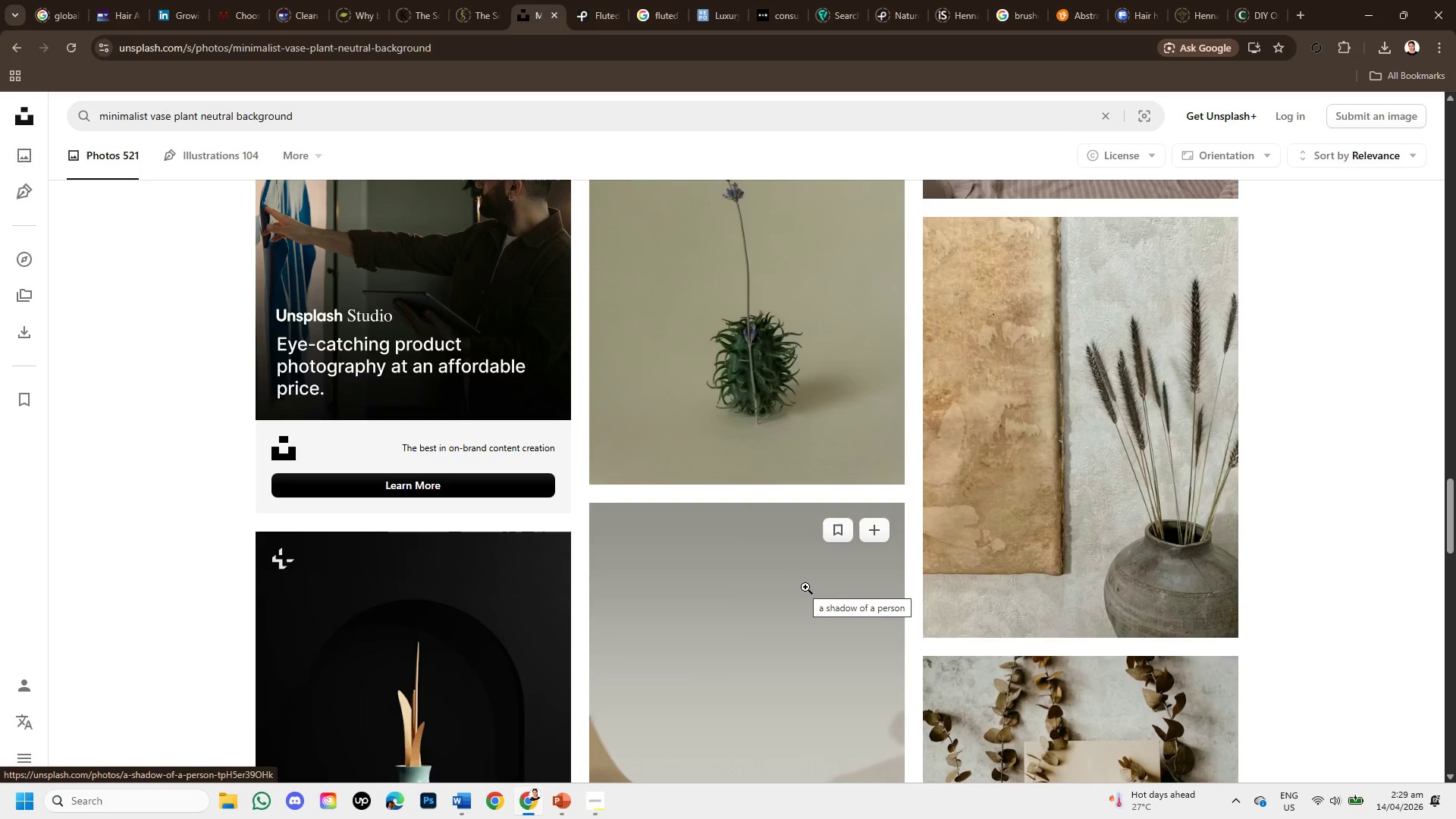 
scroll: coordinate [869, 549], scroll_direction: down, amount: 8.0
 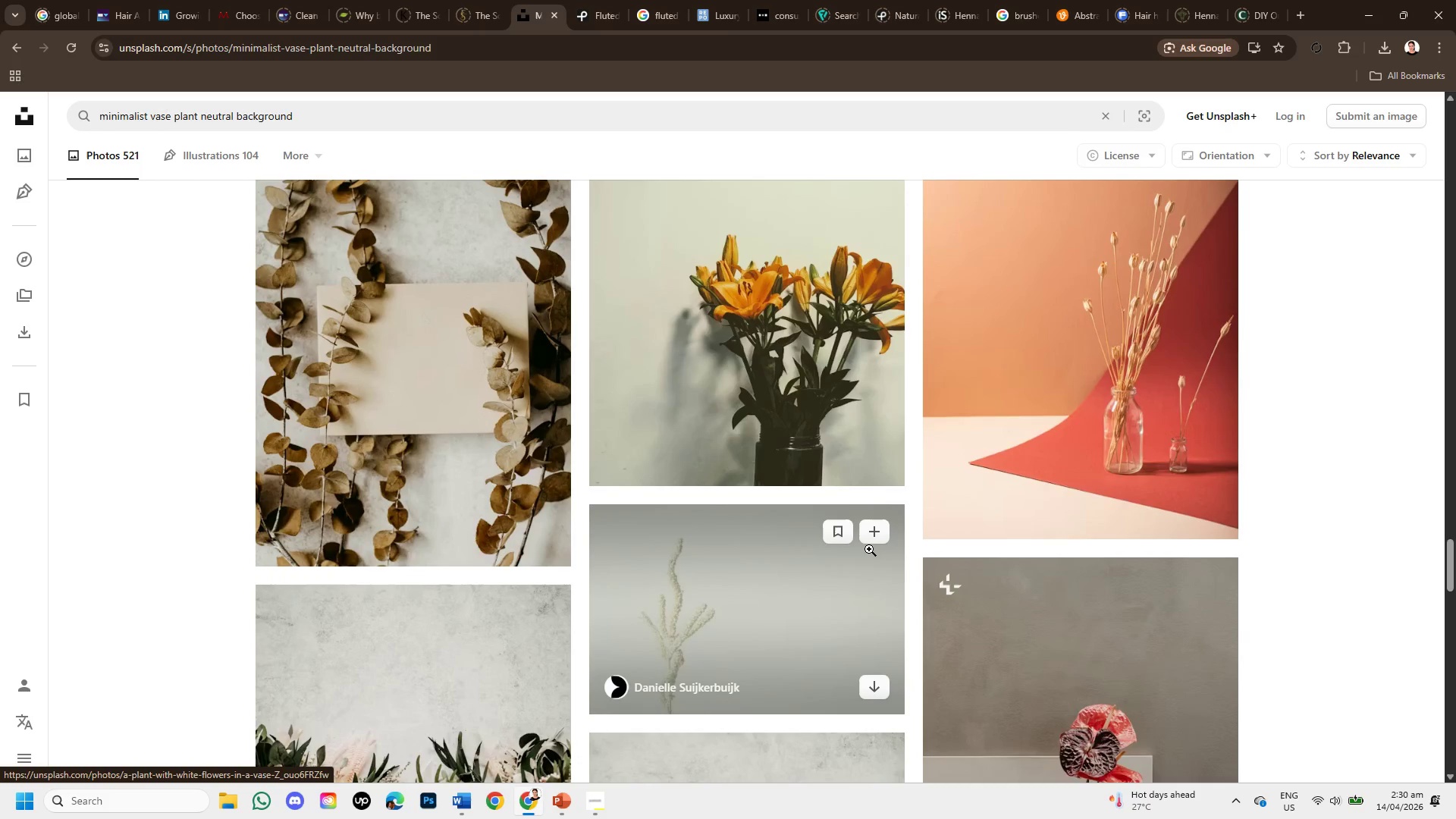 
scroll: coordinate [908, 551], scroll_direction: down, amount: 7.0
 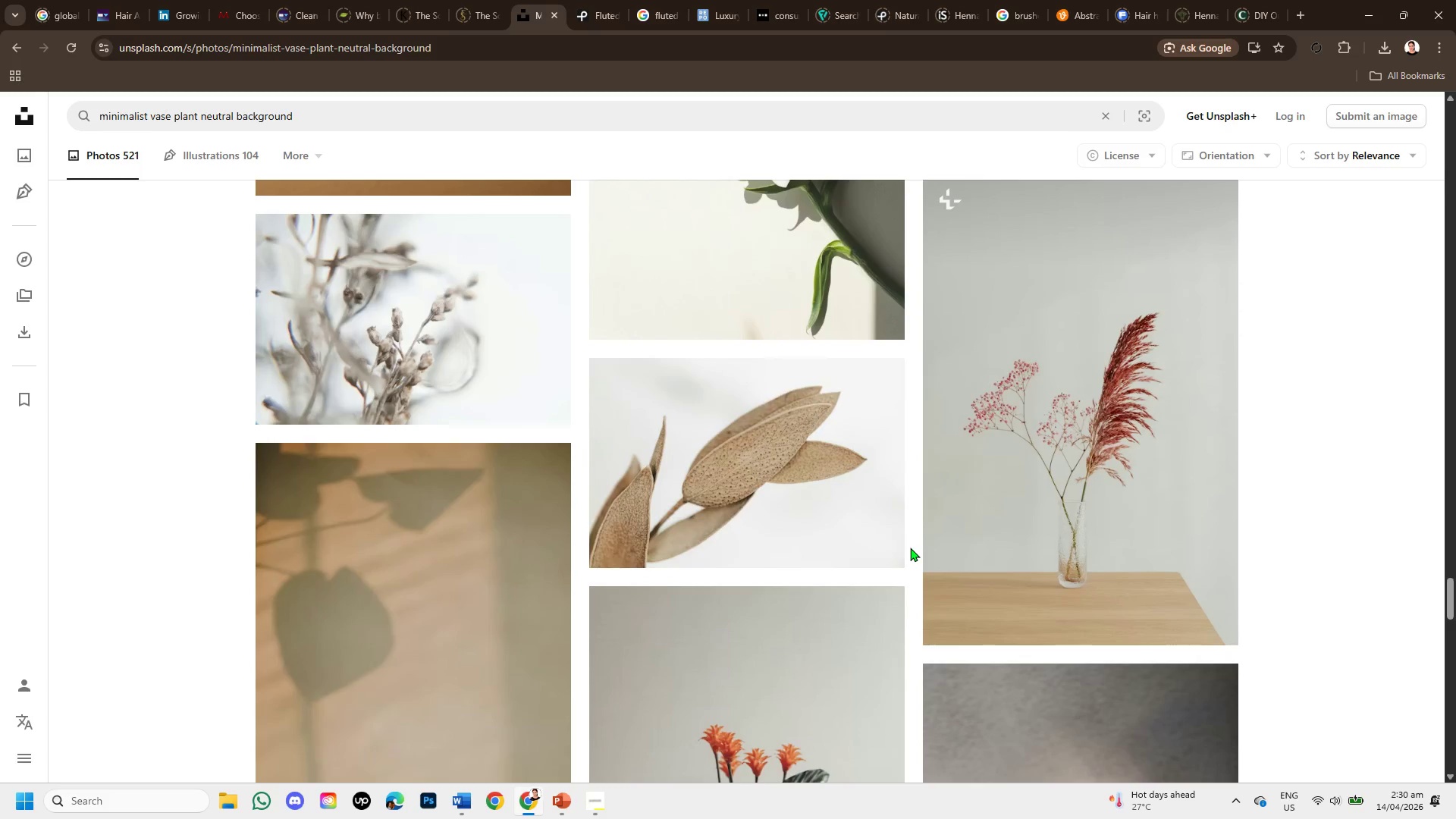 
scroll: coordinate [930, 533], scroll_direction: down, amount: 8.0
 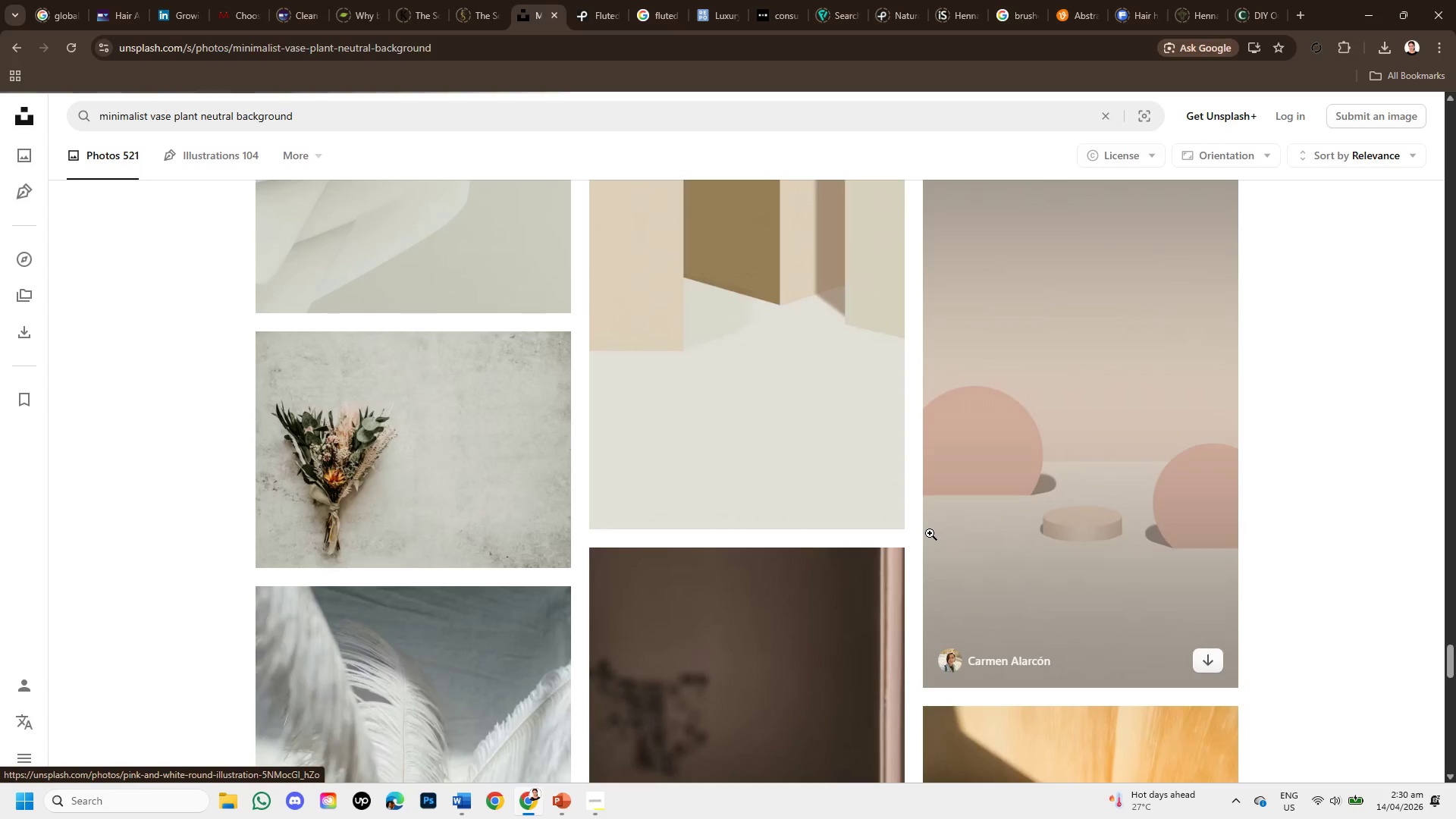 
scroll: coordinate [934, 516], scroll_direction: down, amount: 5.0
 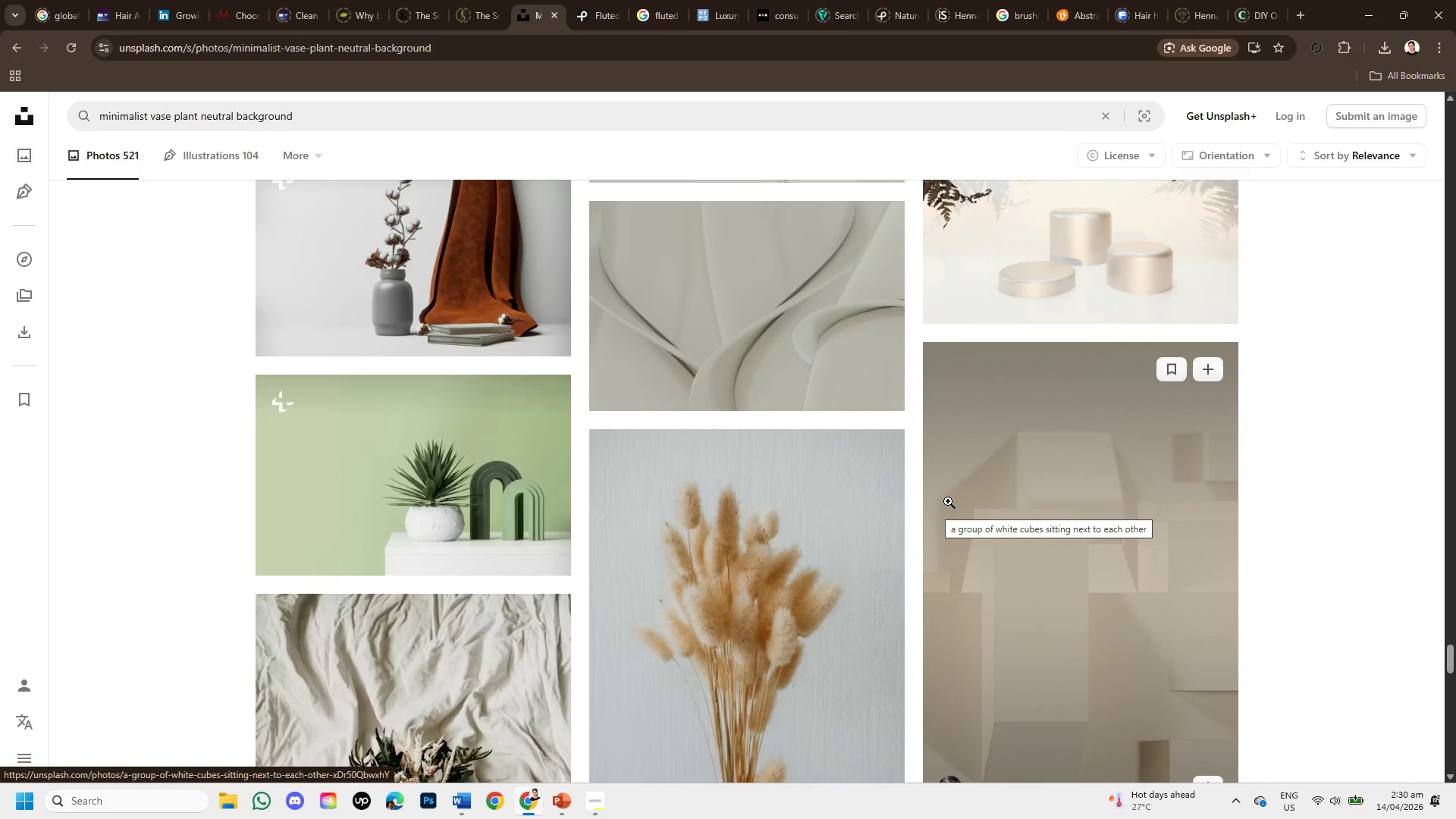 
scroll: coordinate [936, 515], scroll_direction: down, amount: 3.0
 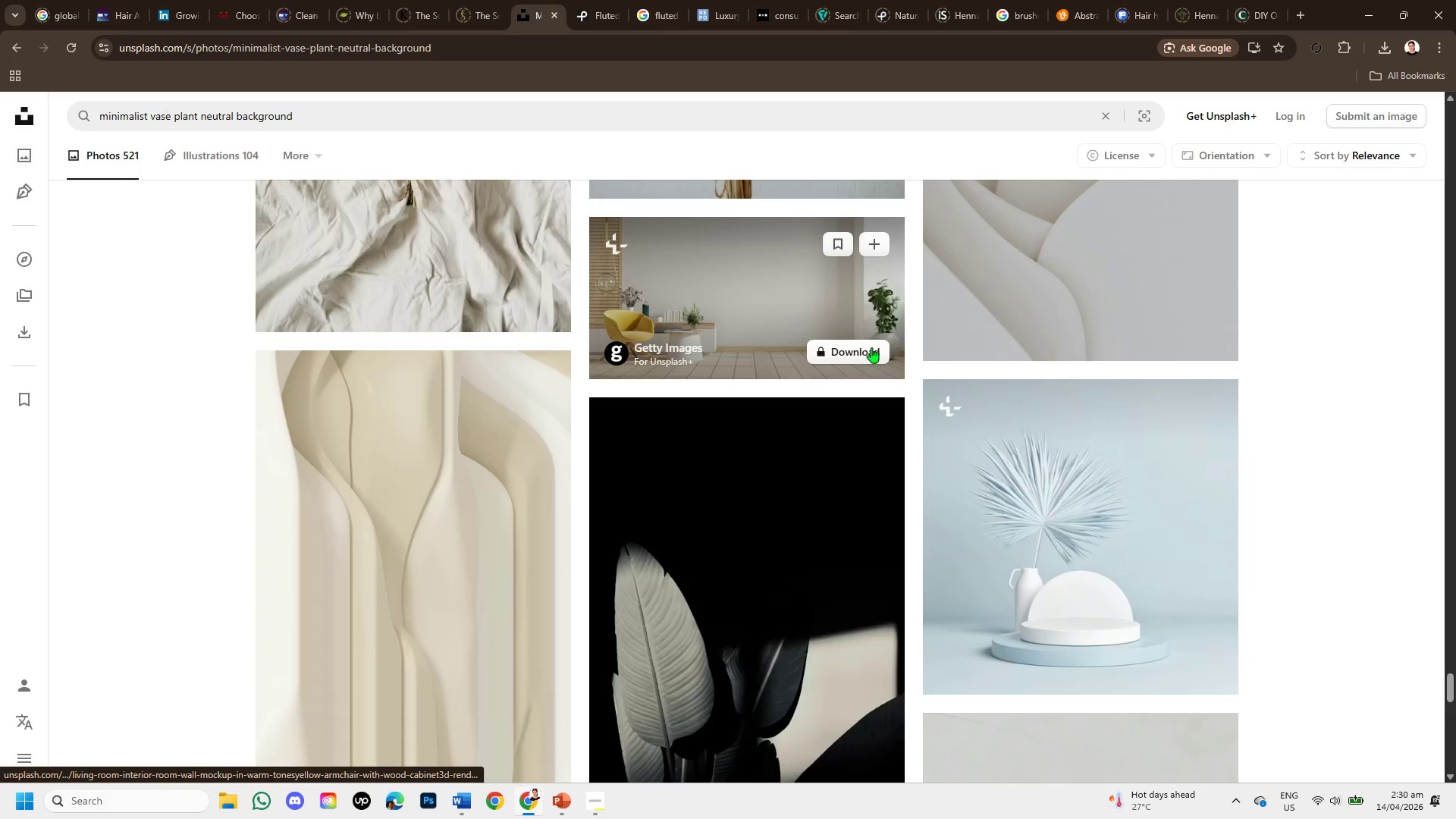 
left_click([877, 319])
 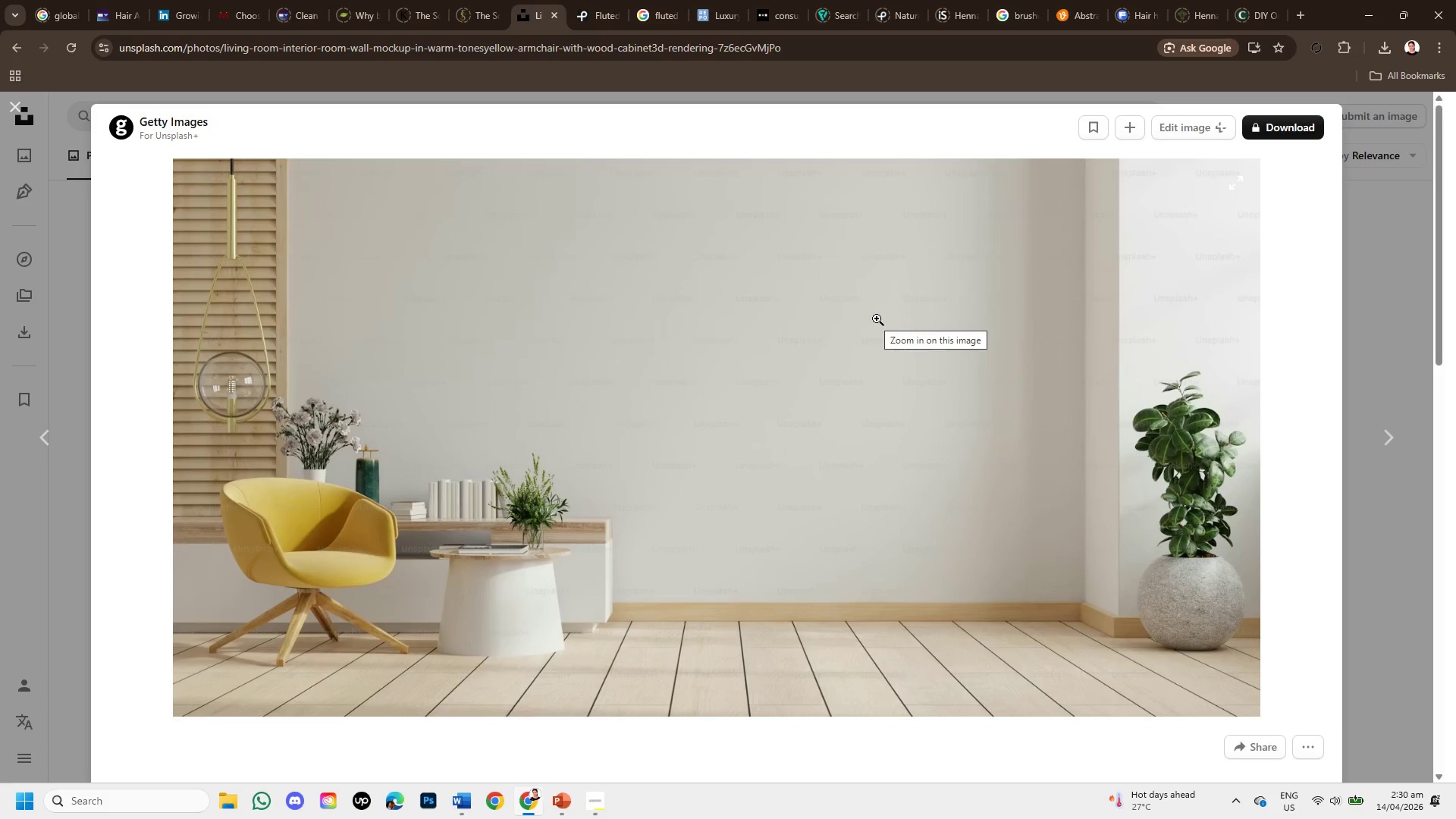 
wait(6.2)
 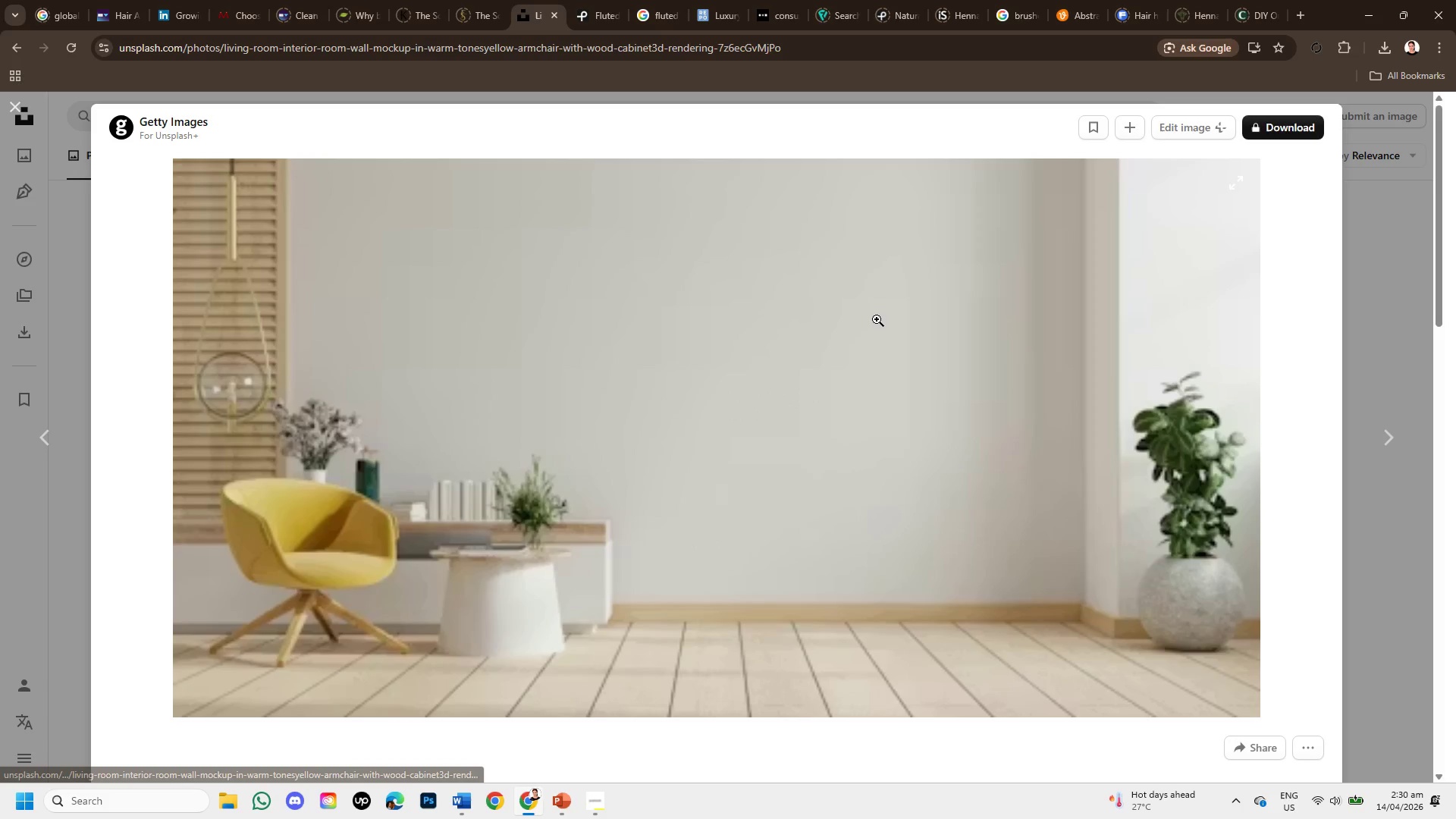 
scroll: coordinate [870, 373], scroll_direction: down, amount: 3.0
 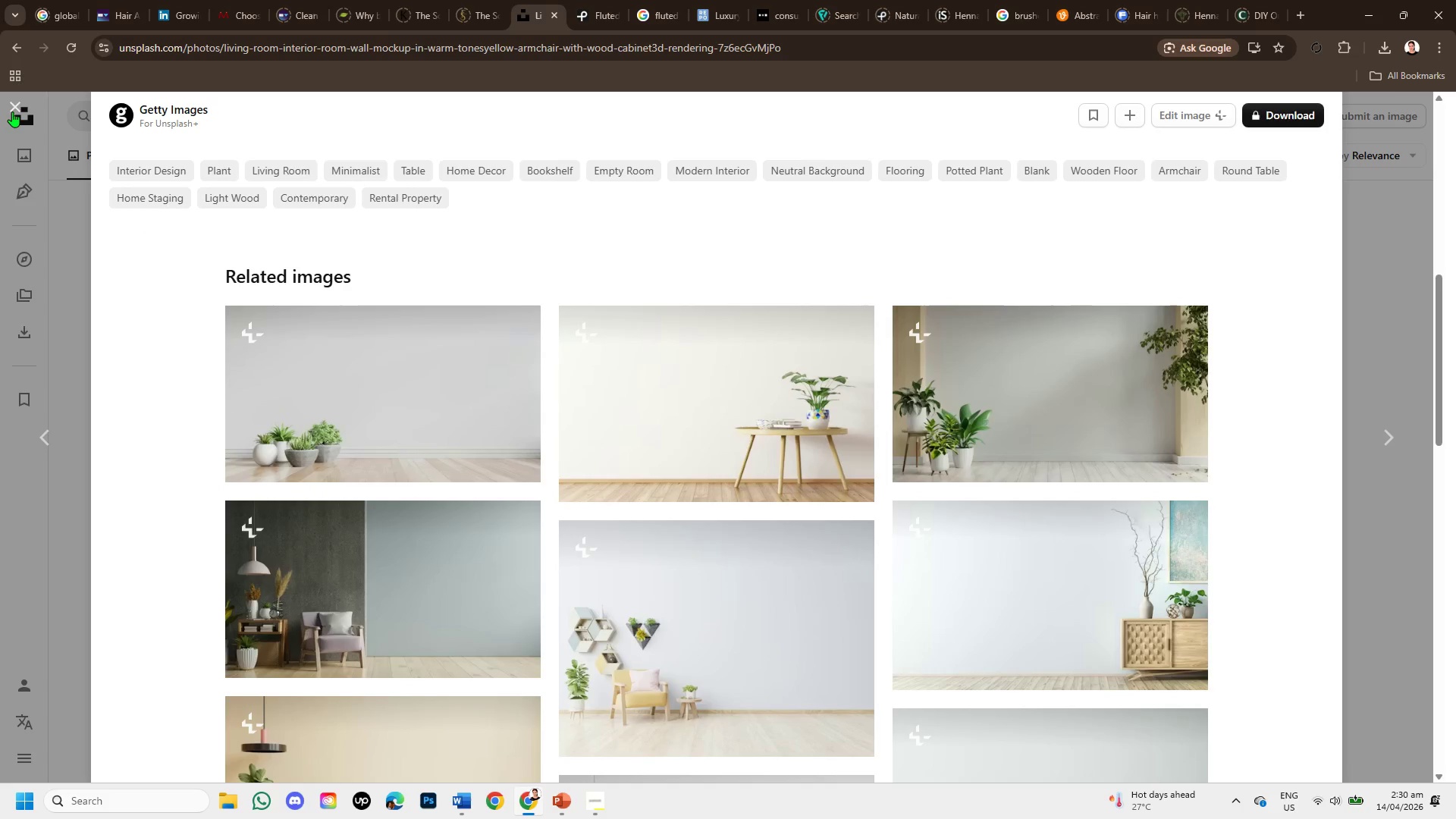 
left_click([8, 110])
 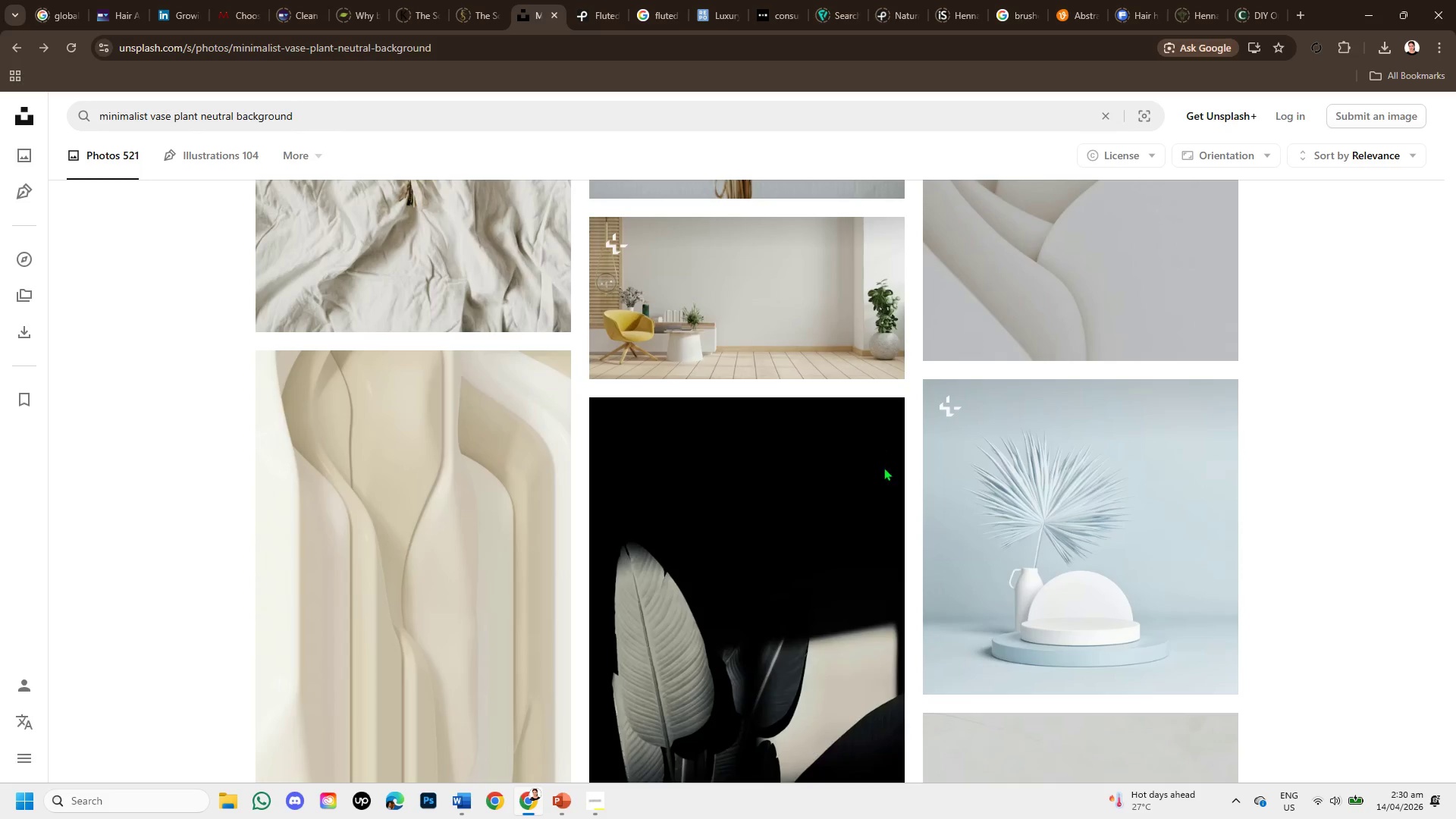 
scroll: coordinate [1077, 522], scroll_direction: down, amount: 10.0
 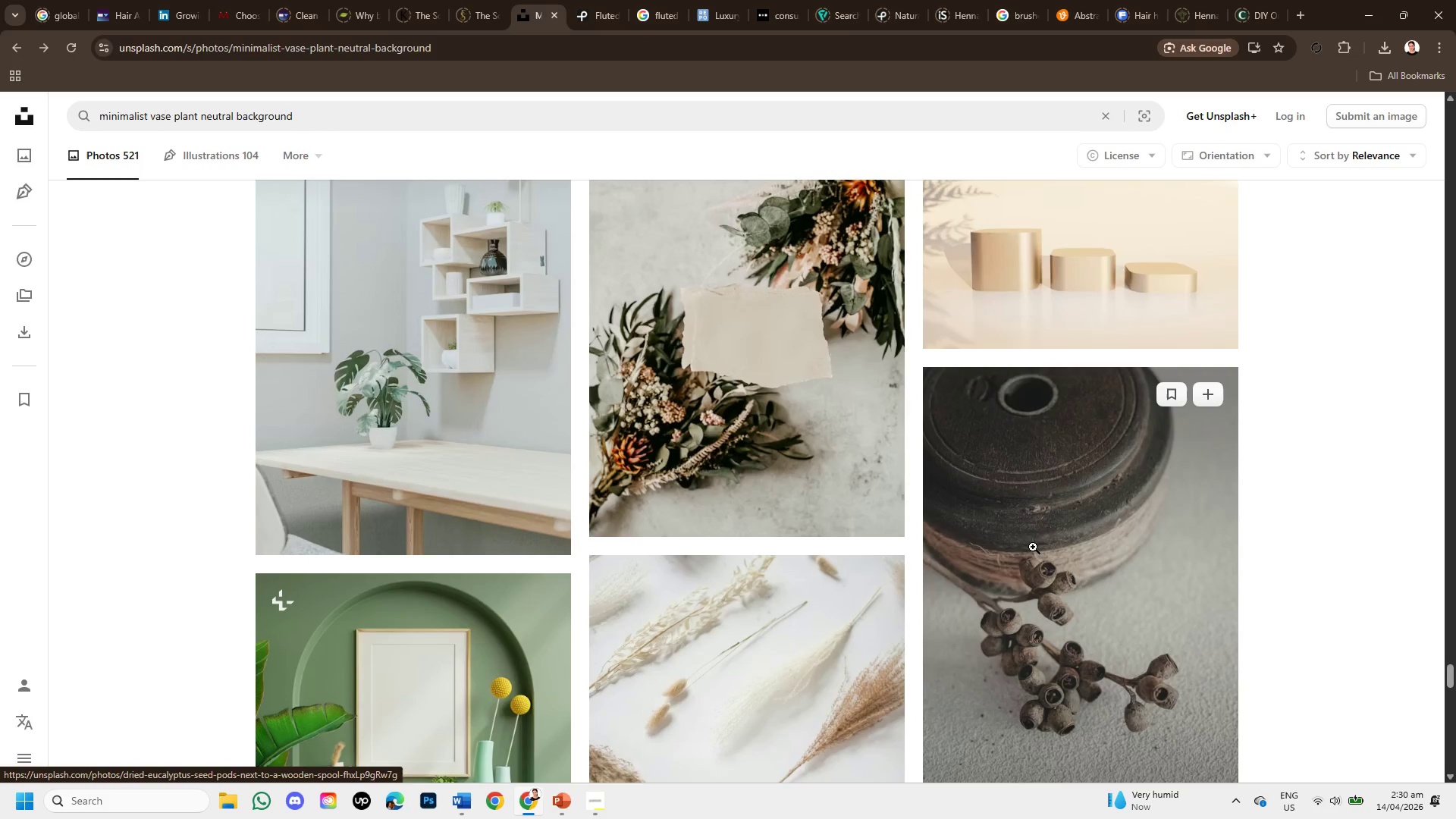 
left_click([458, 405])
 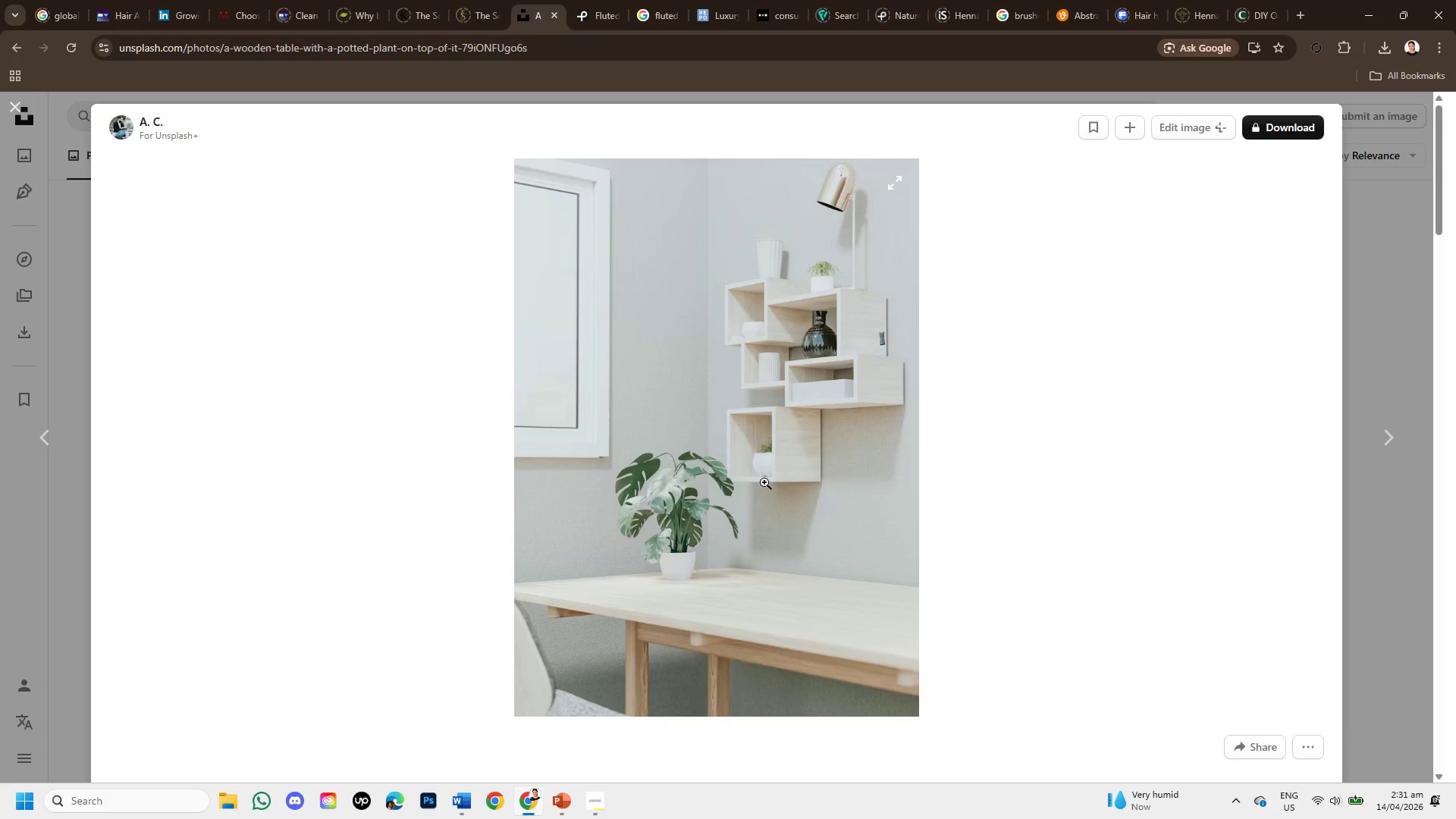 
scroll: coordinate [764, 483], scroll_direction: down, amount: 5.0
 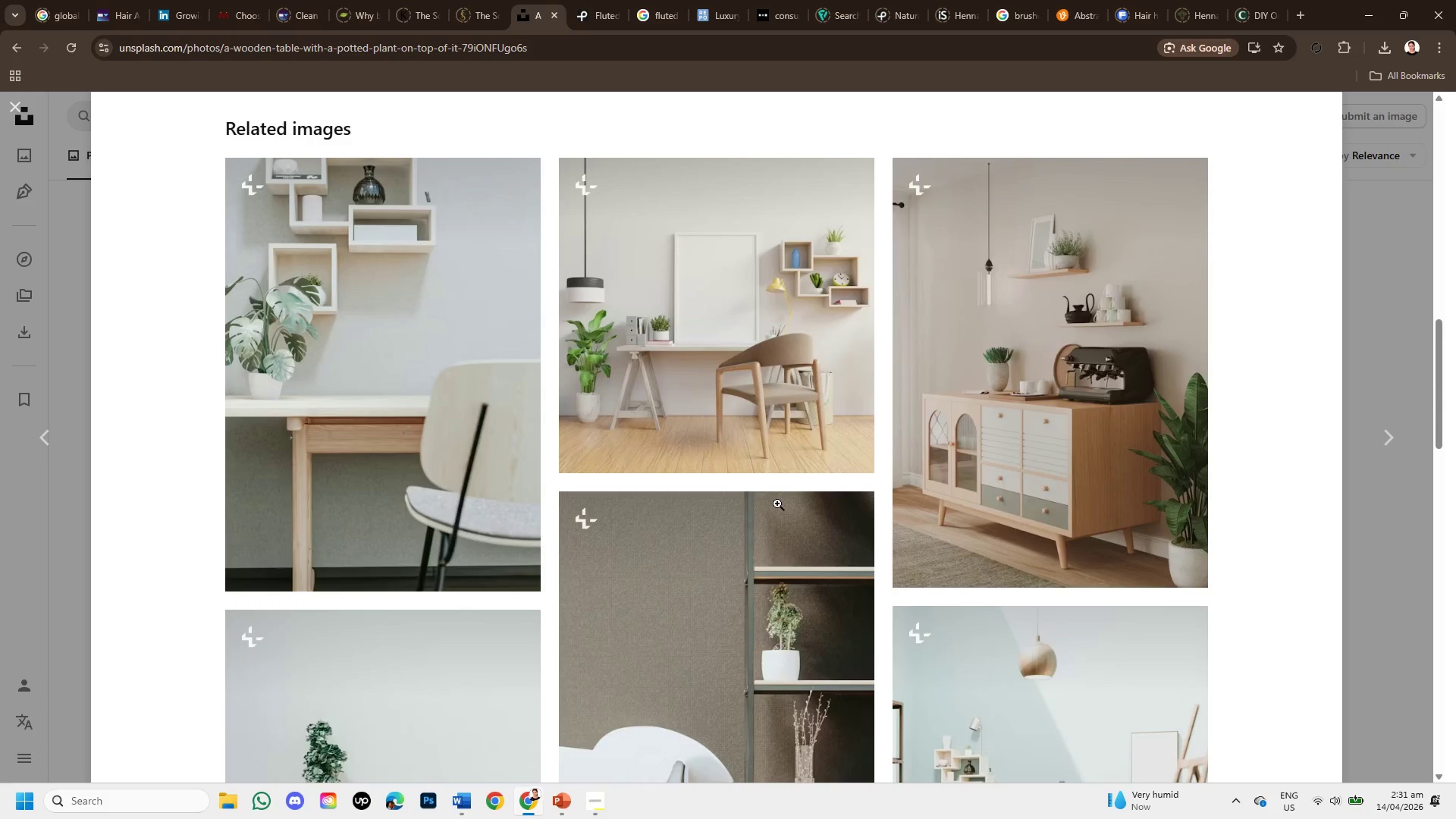 
scroll: coordinate [821, 531], scroll_direction: up, amount: 5.0
 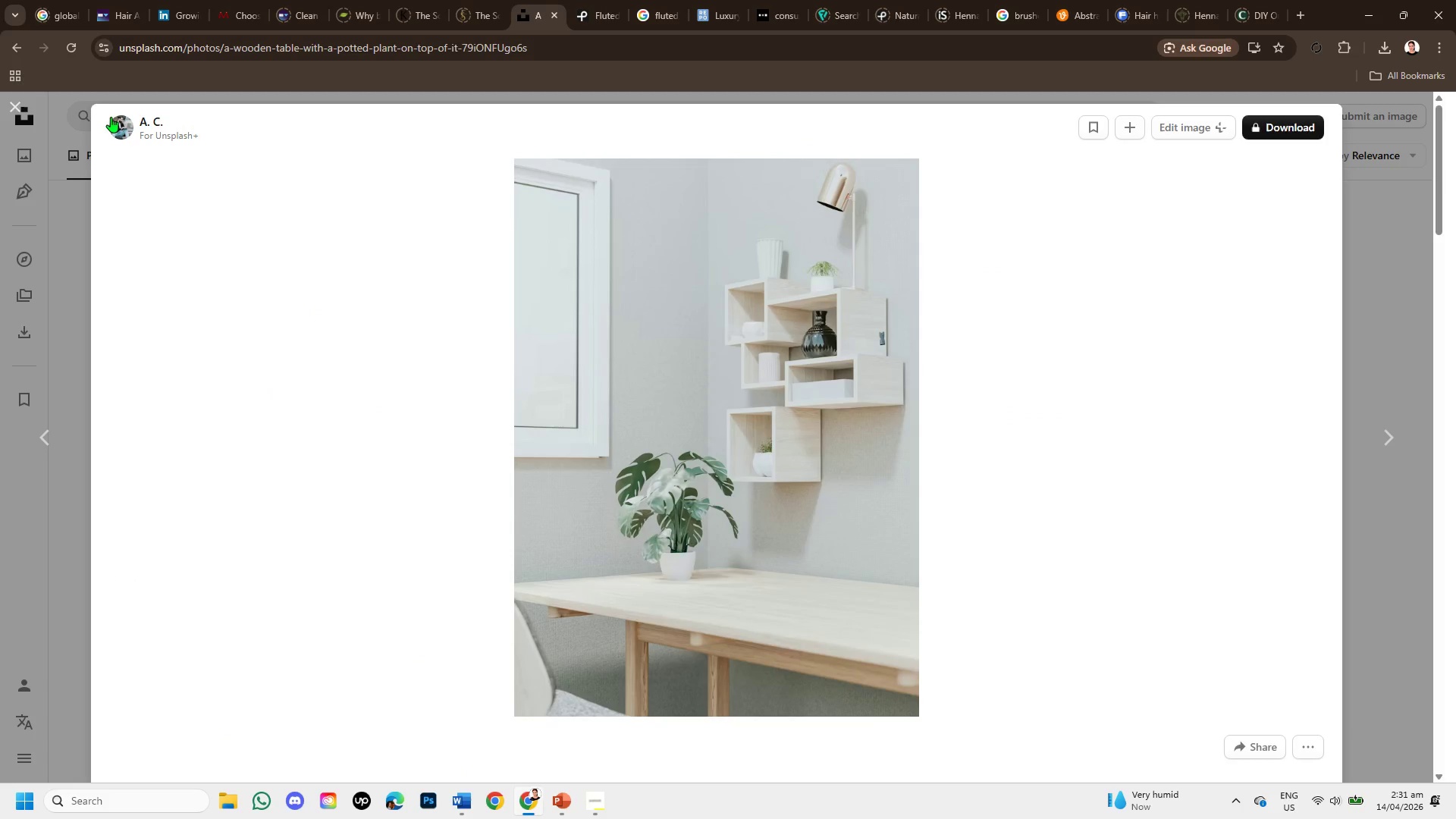 
left_click([20, 105])
 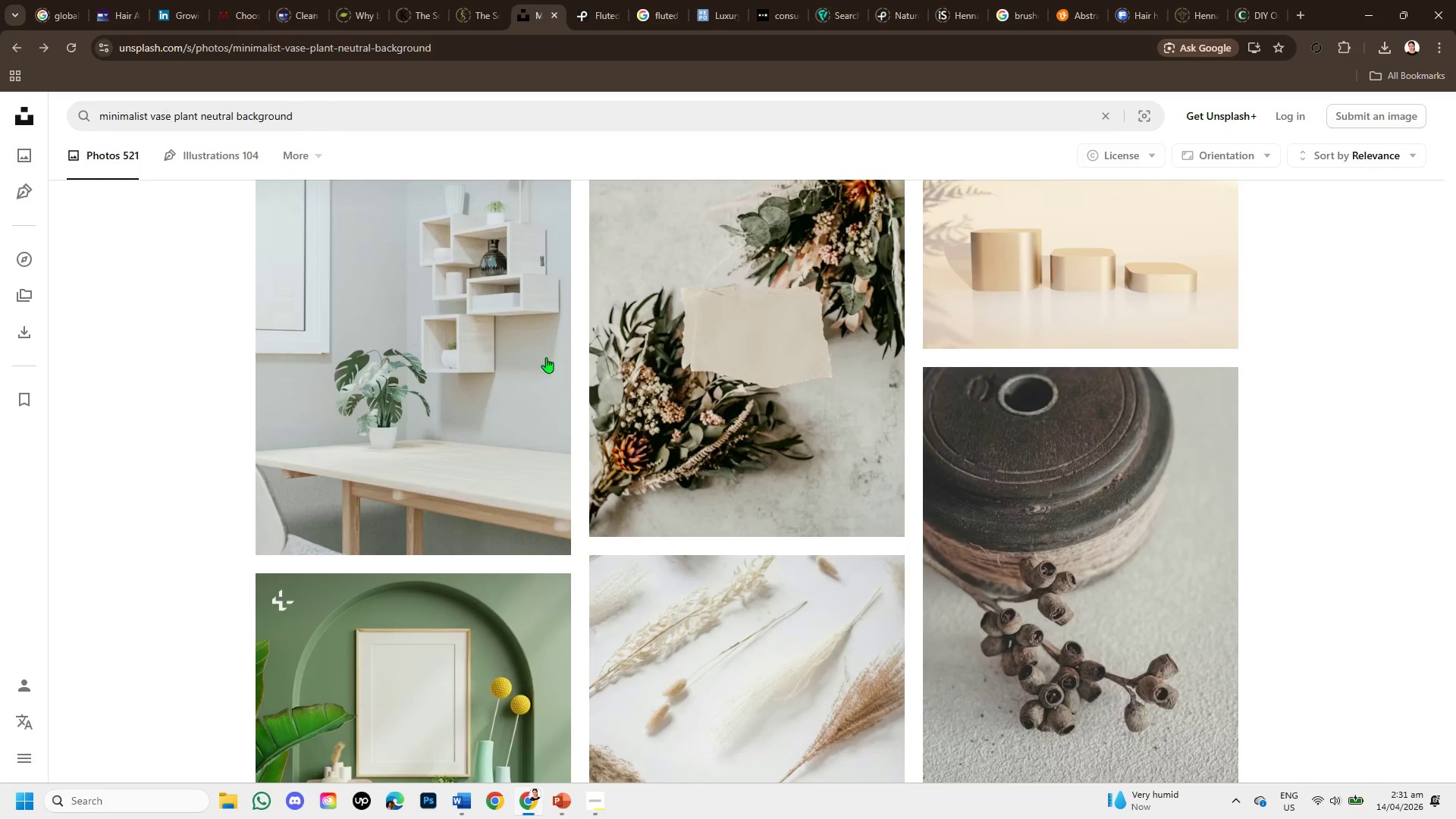 
scroll: coordinate [598, 440], scroll_direction: down, amount: 2.0
 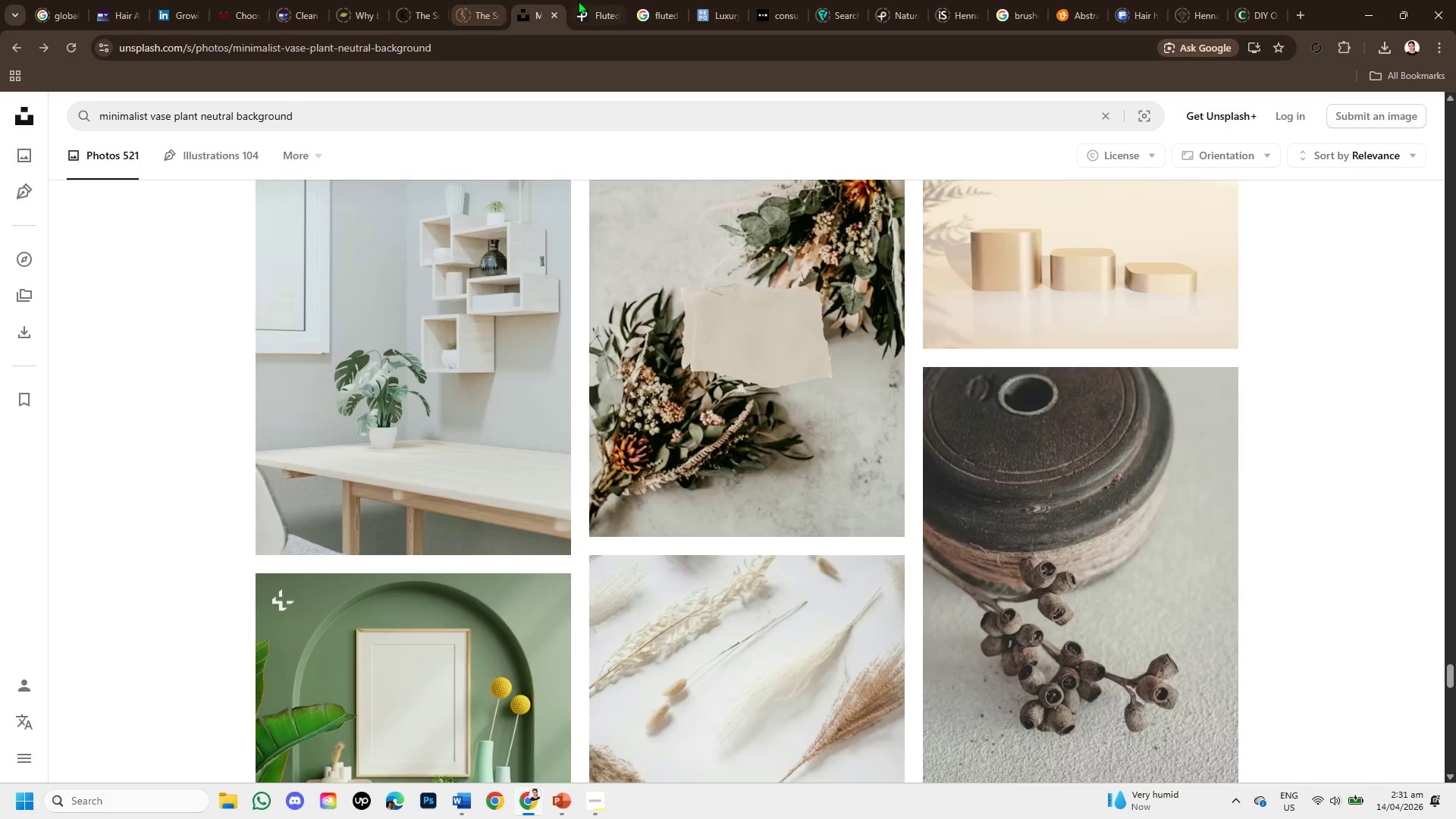 
left_click([585, 2])
 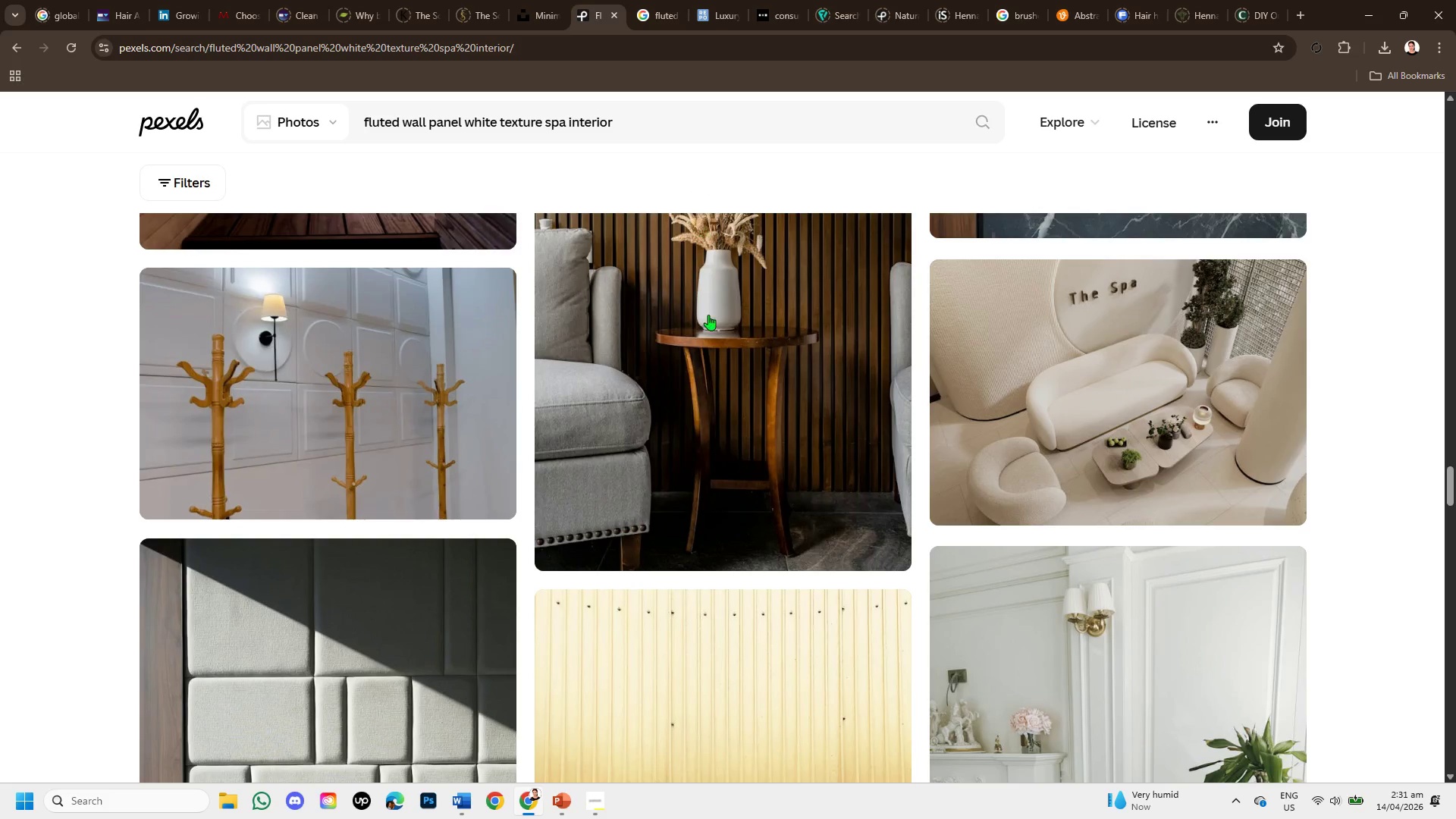 
scroll: coordinate [717, 451], scroll_direction: down, amount: 7.0
 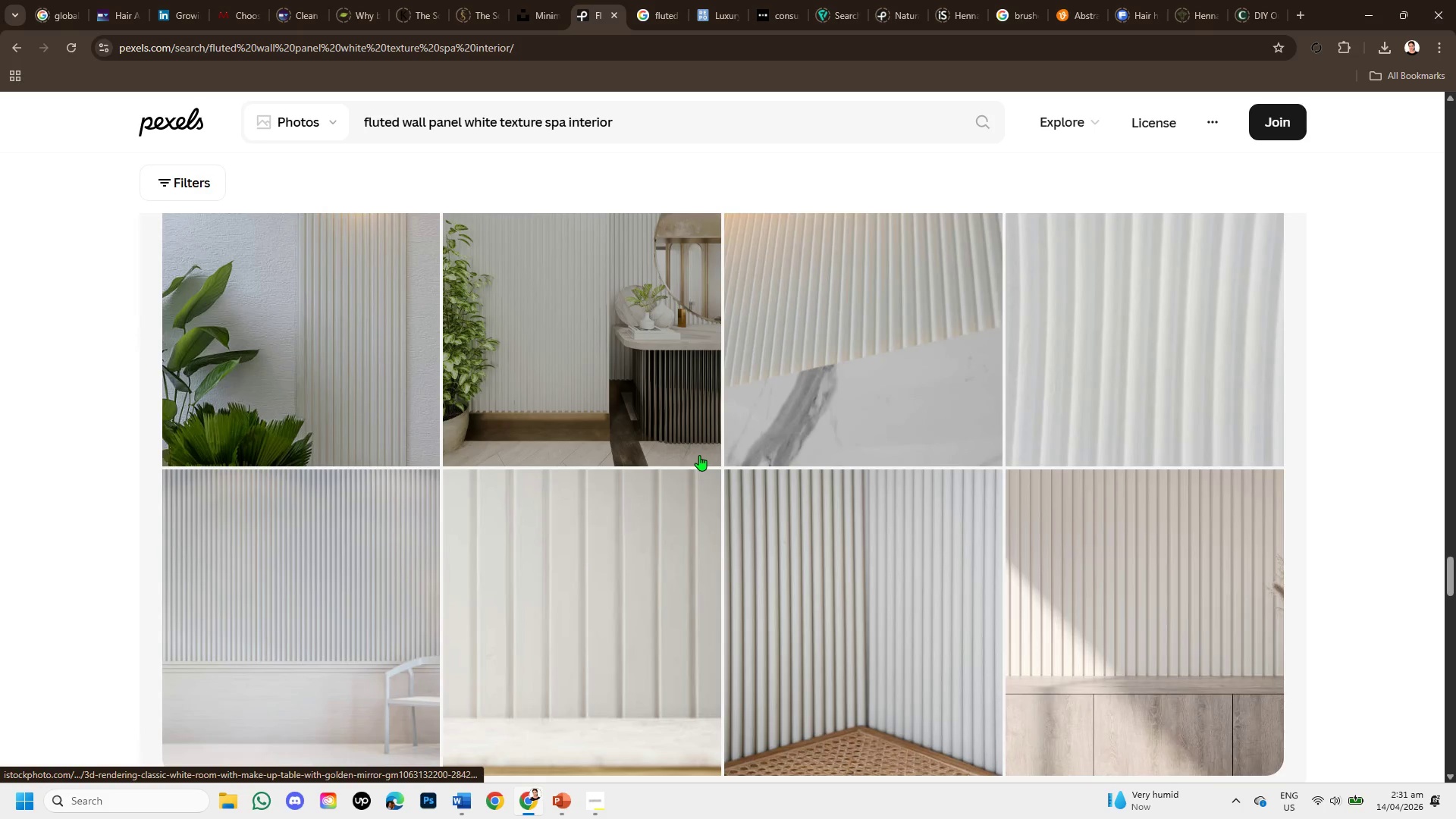 
scroll: coordinate [661, 611], scroll_direction: down, amount: 8.0
 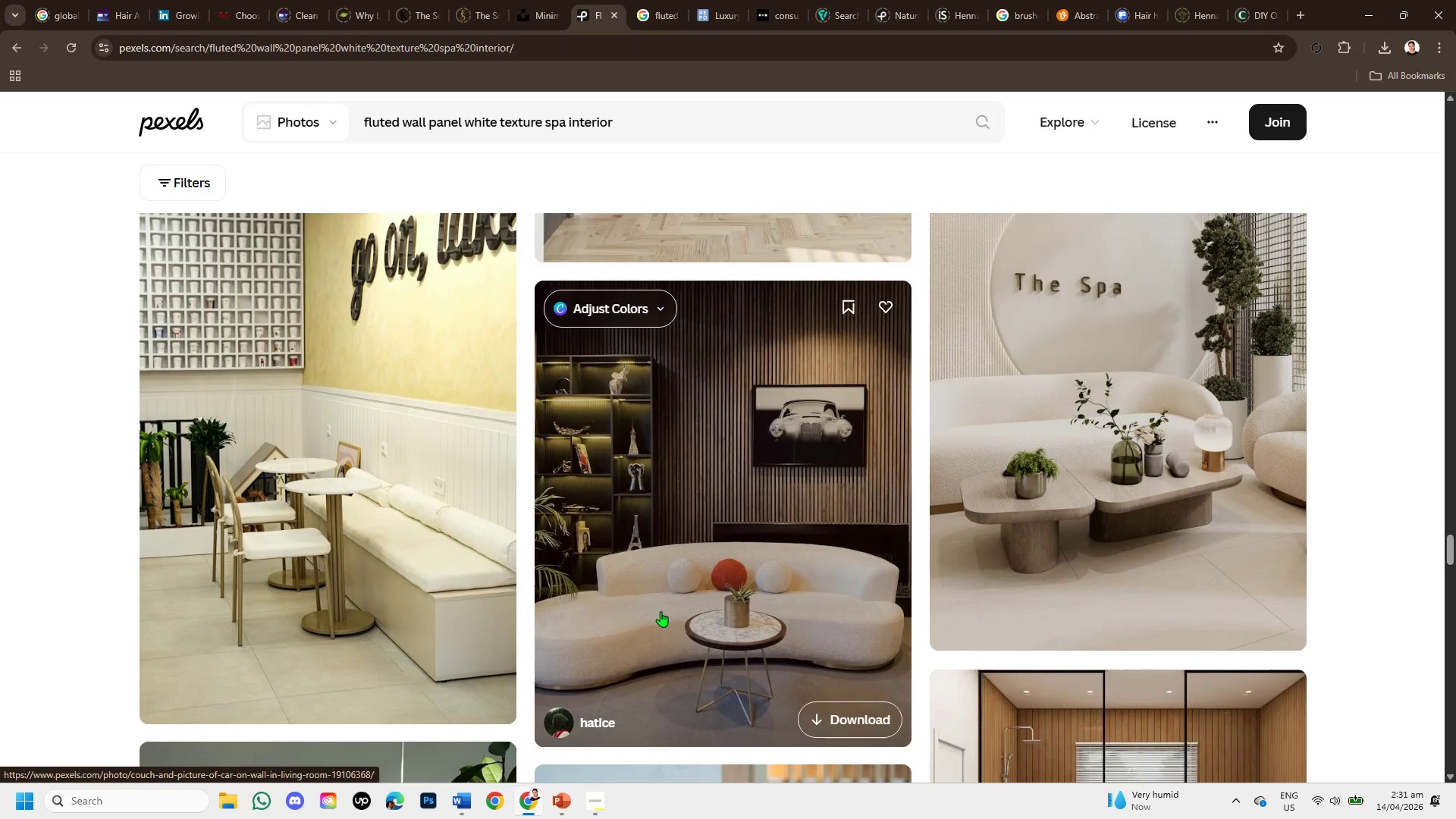 
scroll: coordinate [551, 589], scroll_direction: down, amount: 4.0
 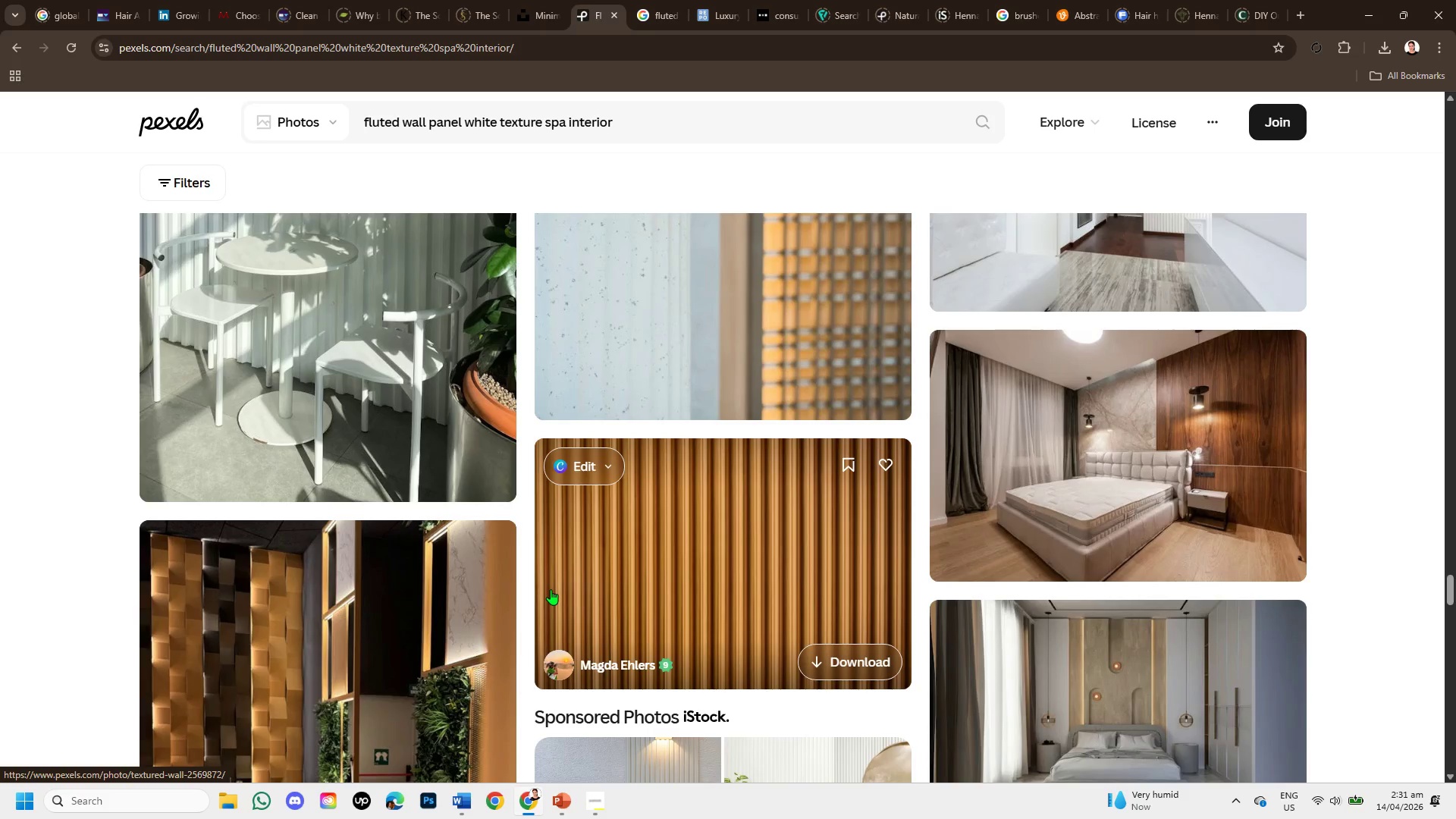 
scroll: coordinate [551, 589], scroll_direction: up, amount: 1.0
 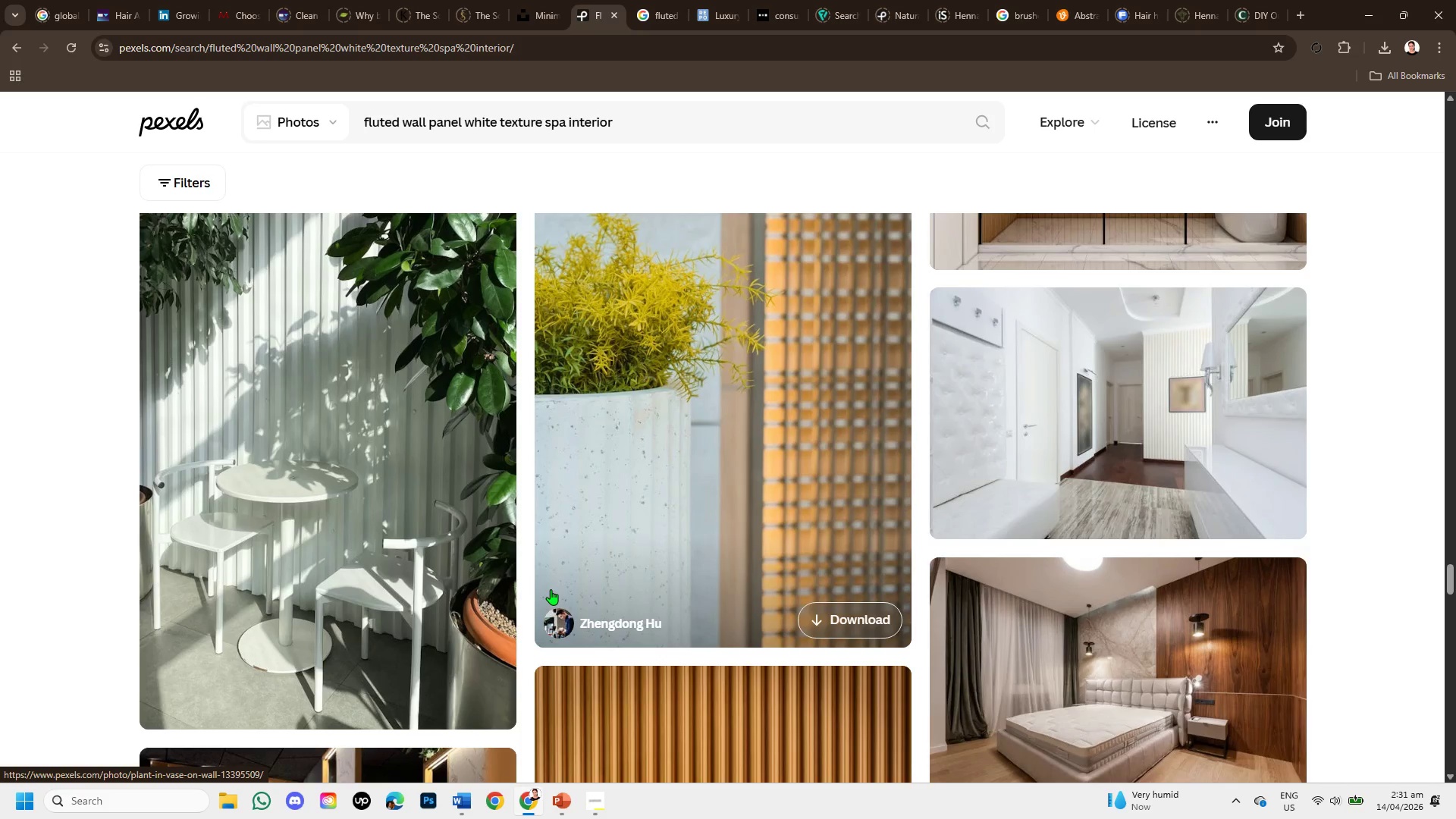 
scroll: coordinate [550, 590], scroll_direction: down, amount: 2.0
 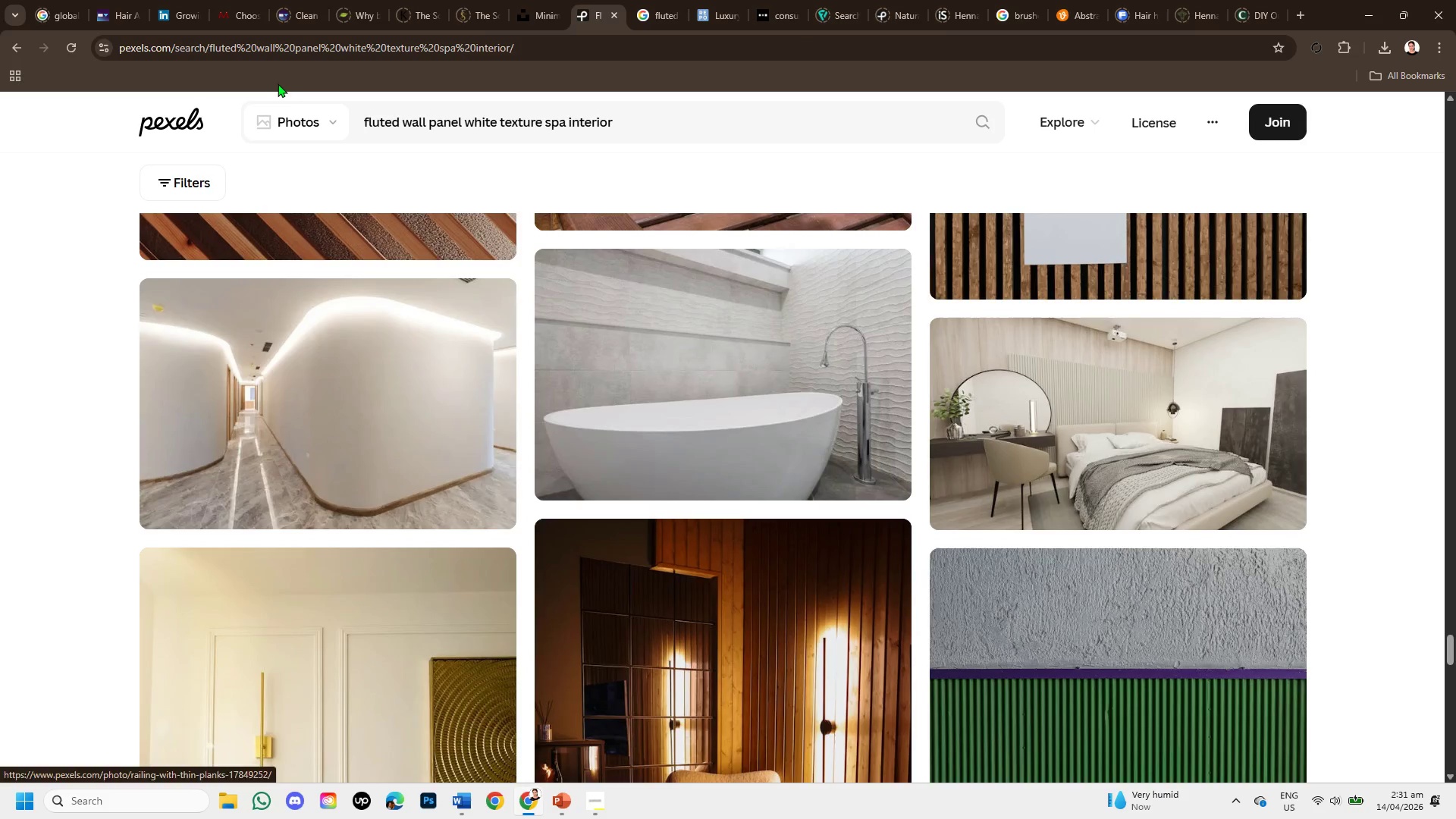 
left_click_drag(start_coordinate=[362, 118], to_coordinate=[668, 125])
 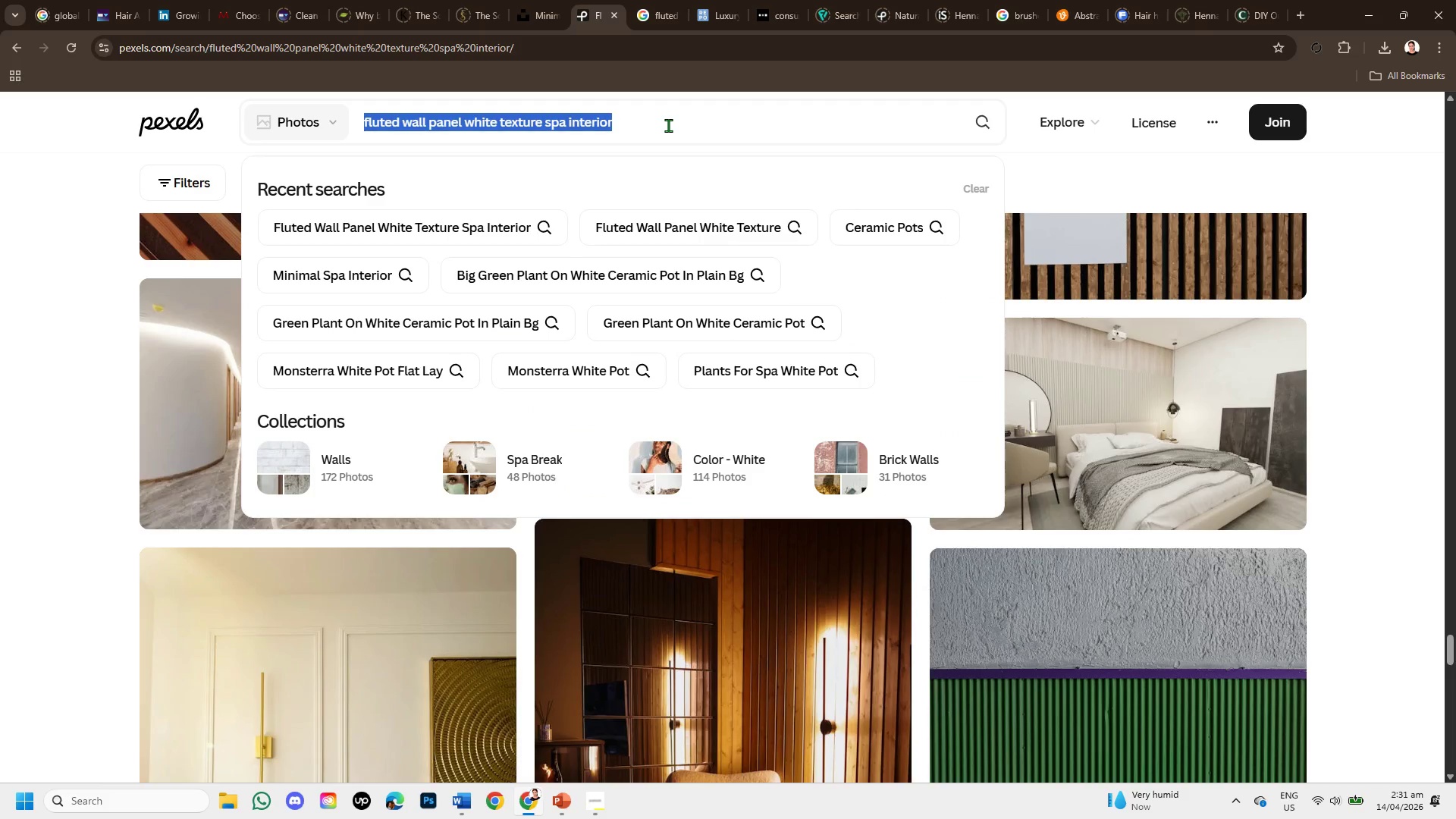 
key(Control+Shift+ShiftLeft)
 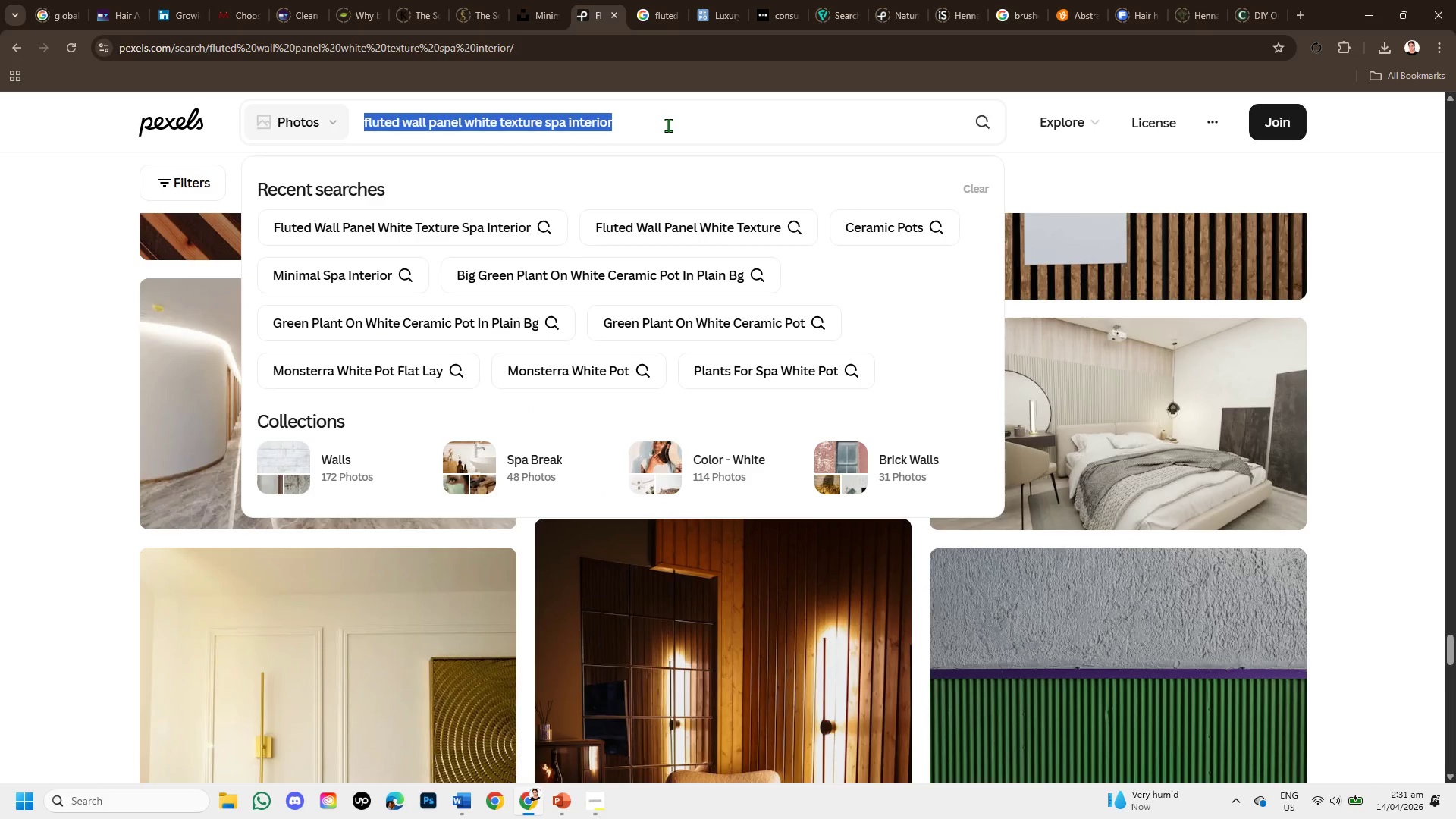 
key(Control+C)
 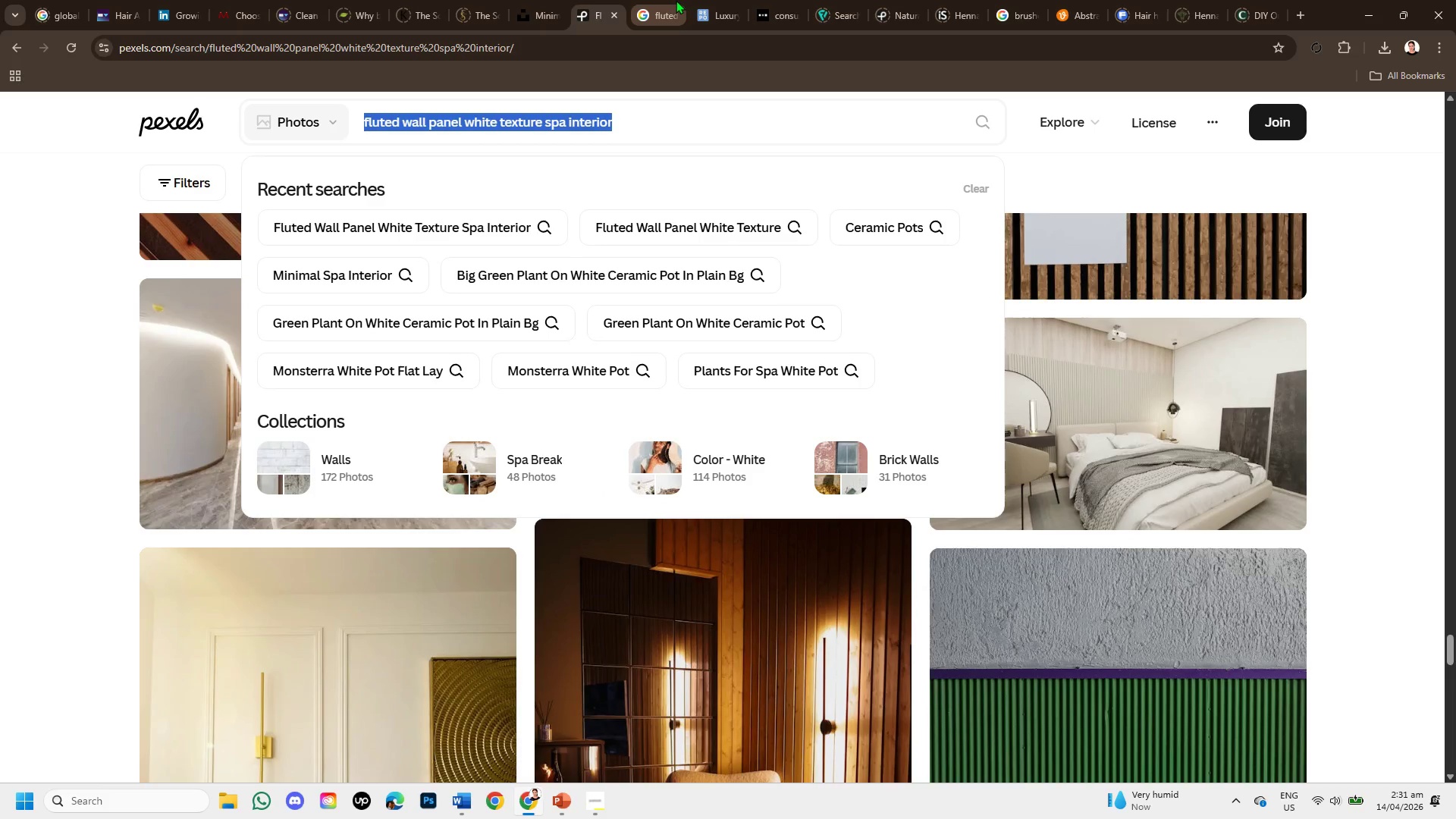 
left_click([676, 0])
 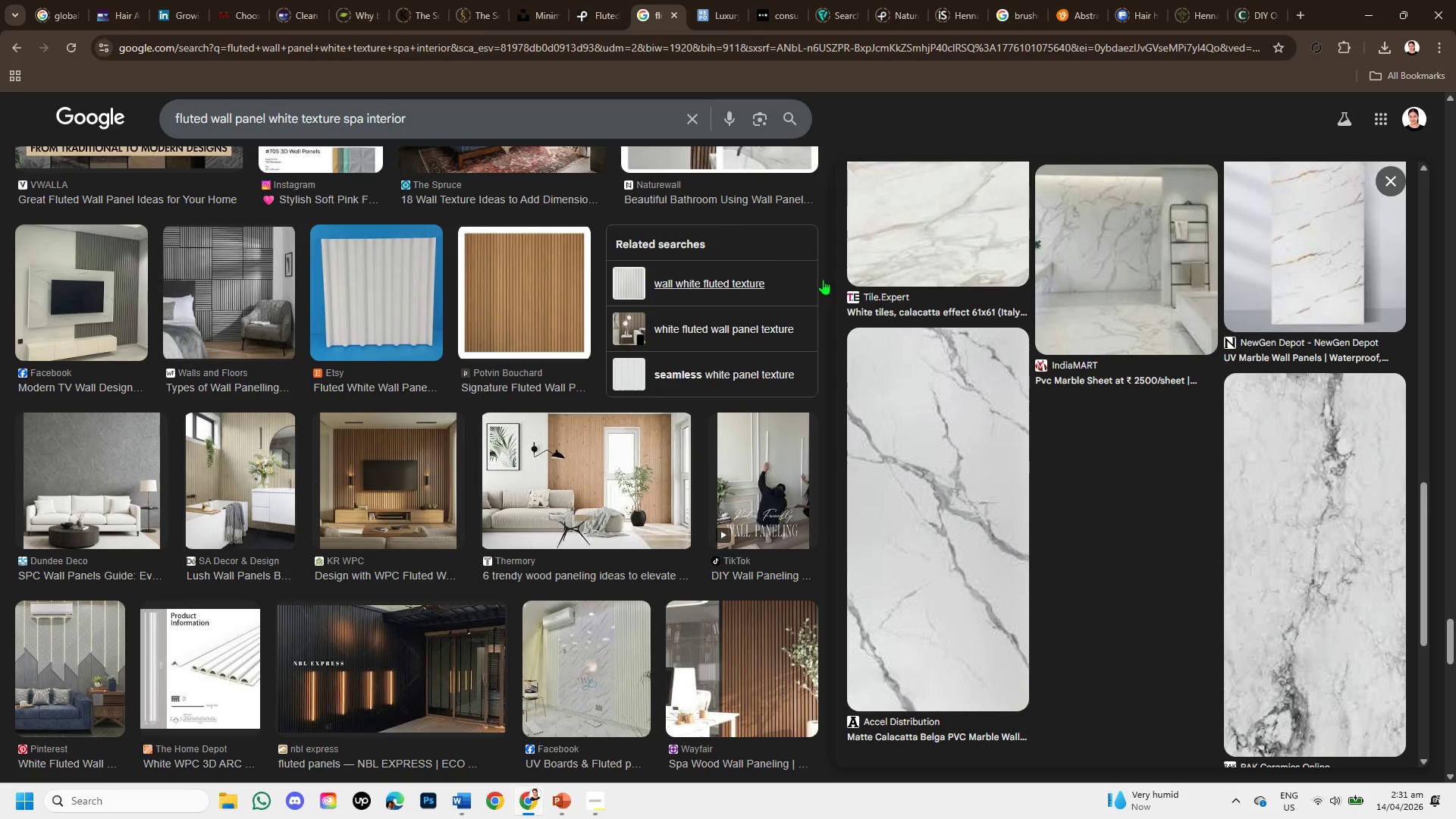 
scroll: coordinate [670, 411], scroll_direction: up, amount: 21.0
 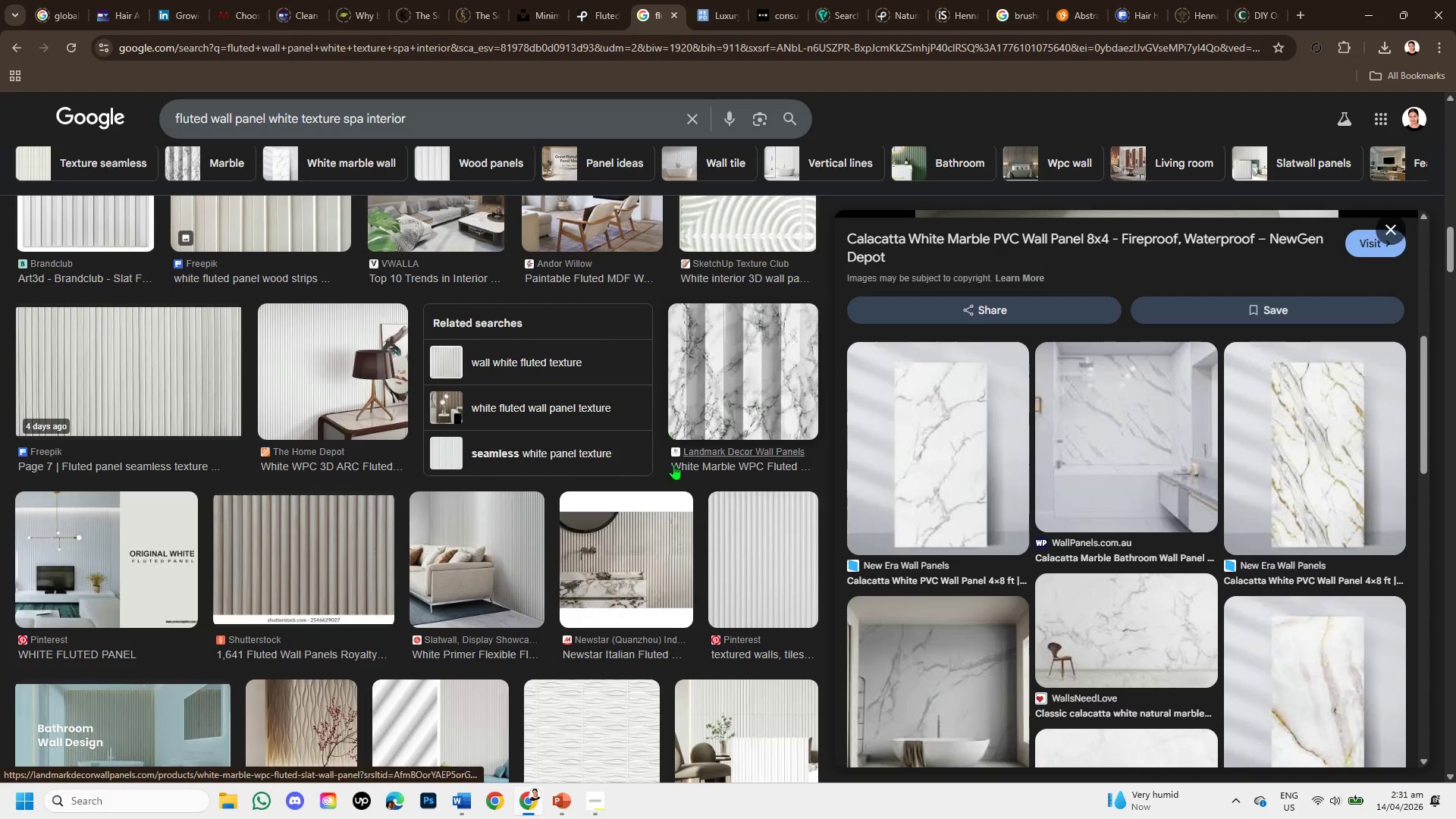 
scroll: coordinate [679, 562], scroll_direction: down, amount: 2.0
 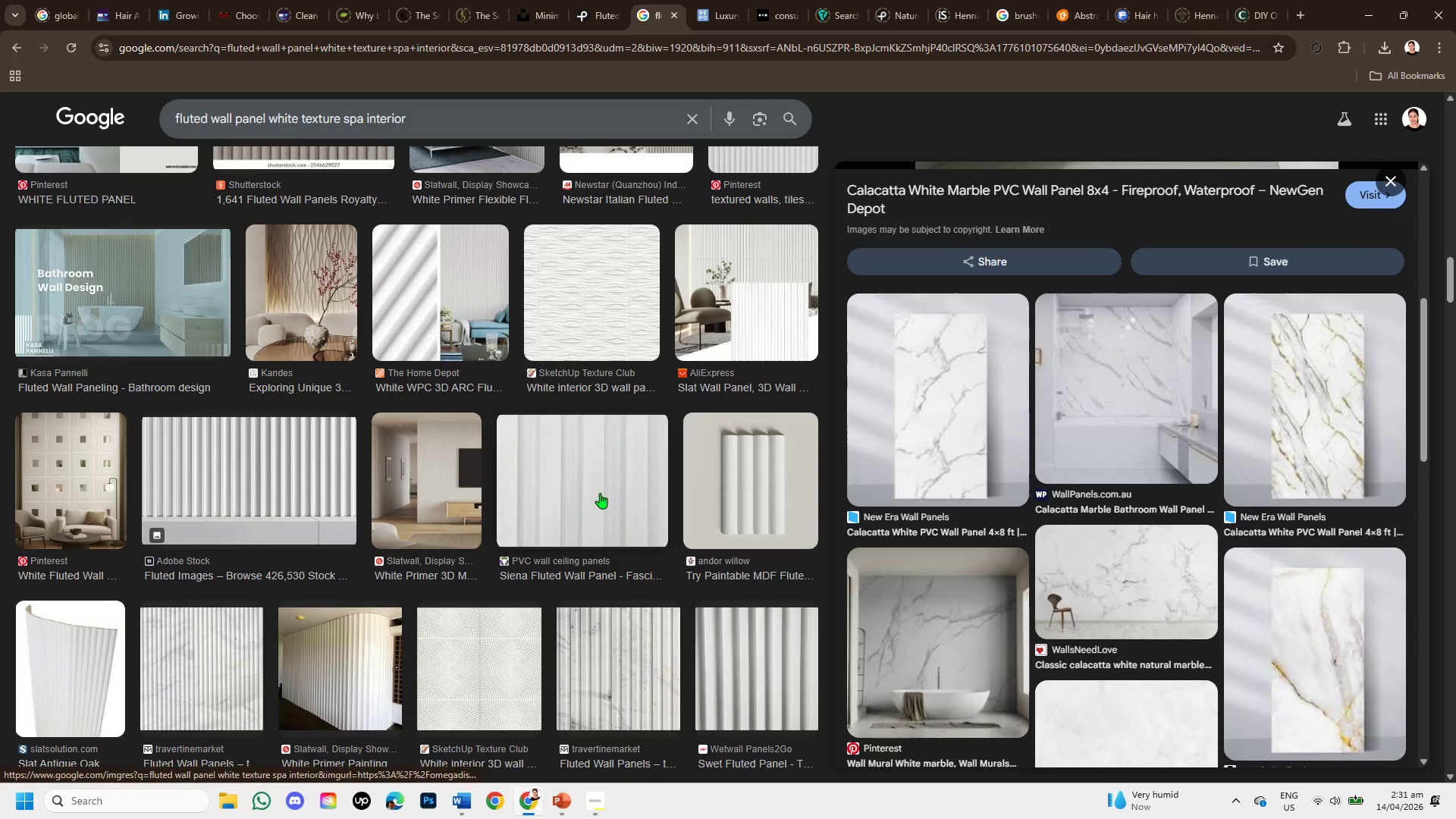 
left_click([585, 468])
 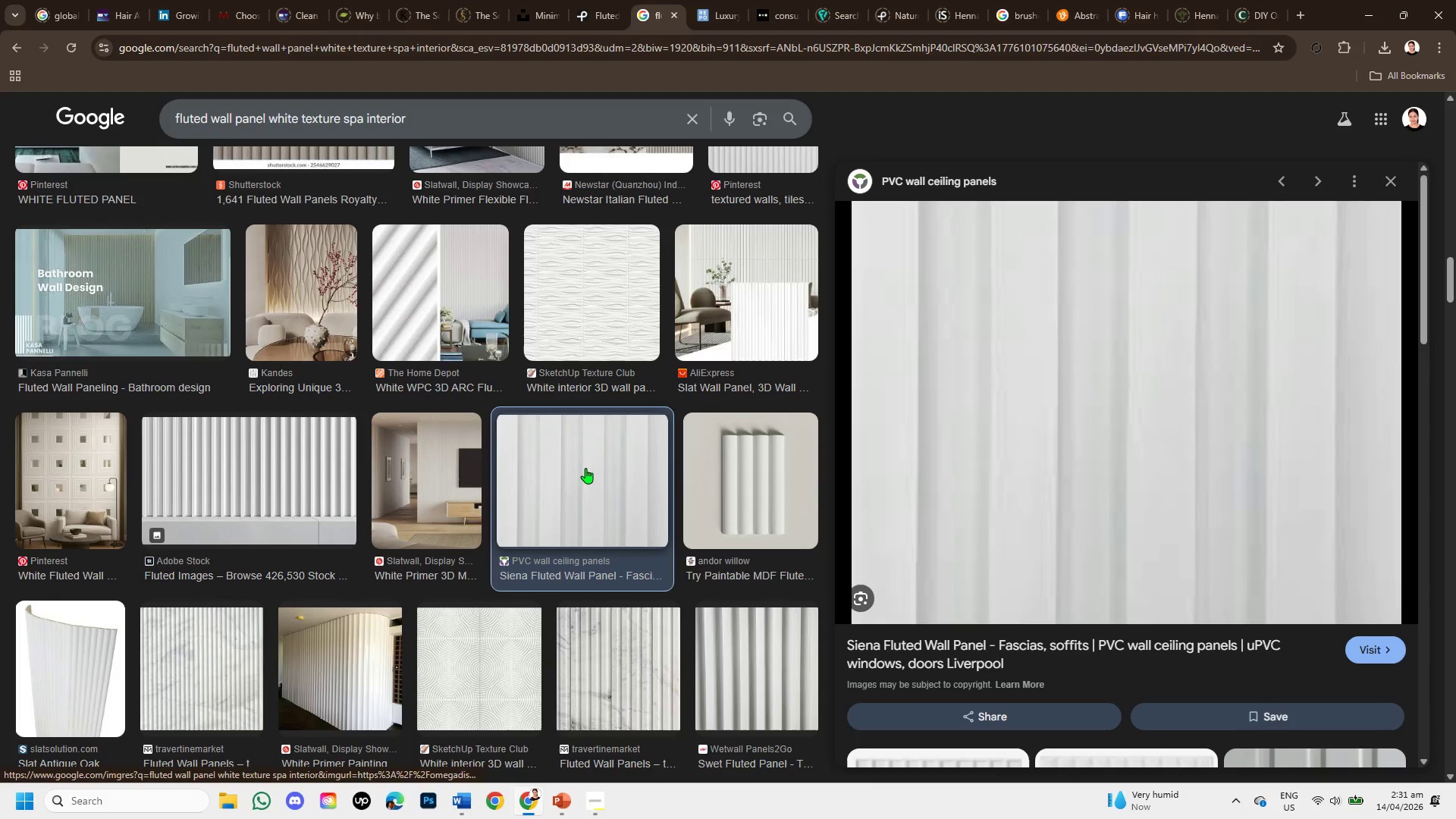 
left_click([231, 475])
 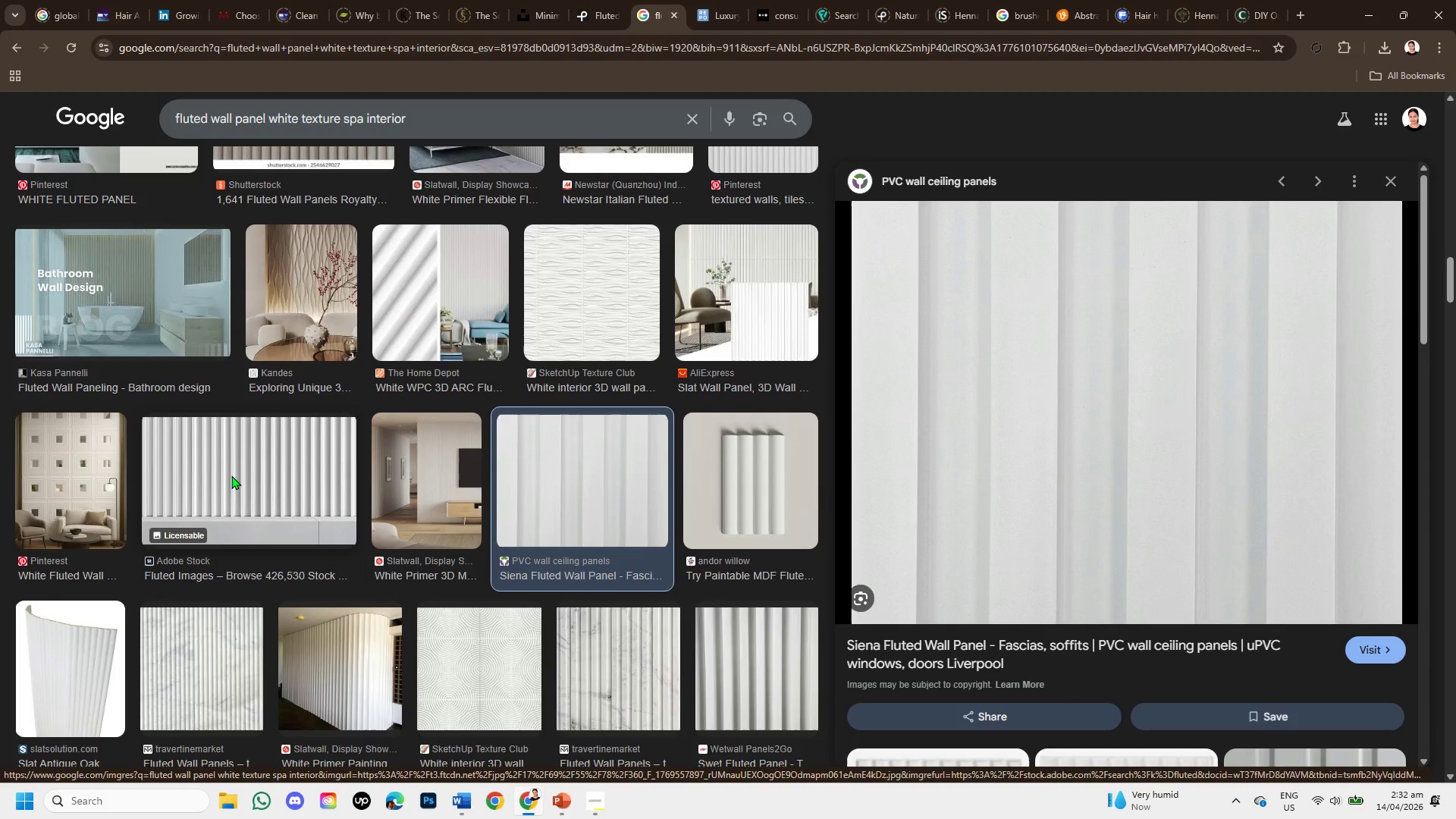 
mouse_move([240, 494])
 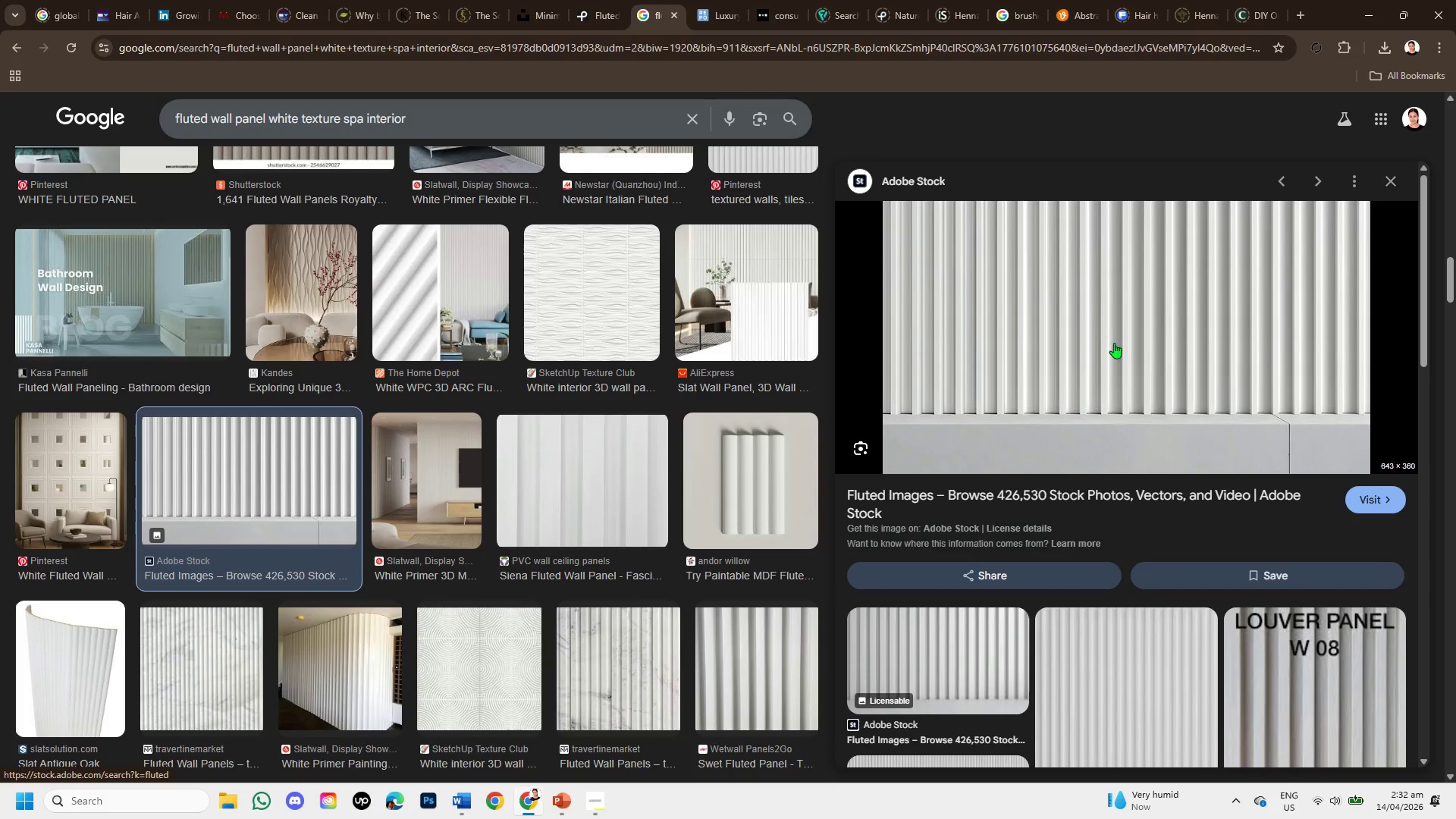 
scroll: coordinate [1121, 512], scroll_direction: down, amount: 2.0
 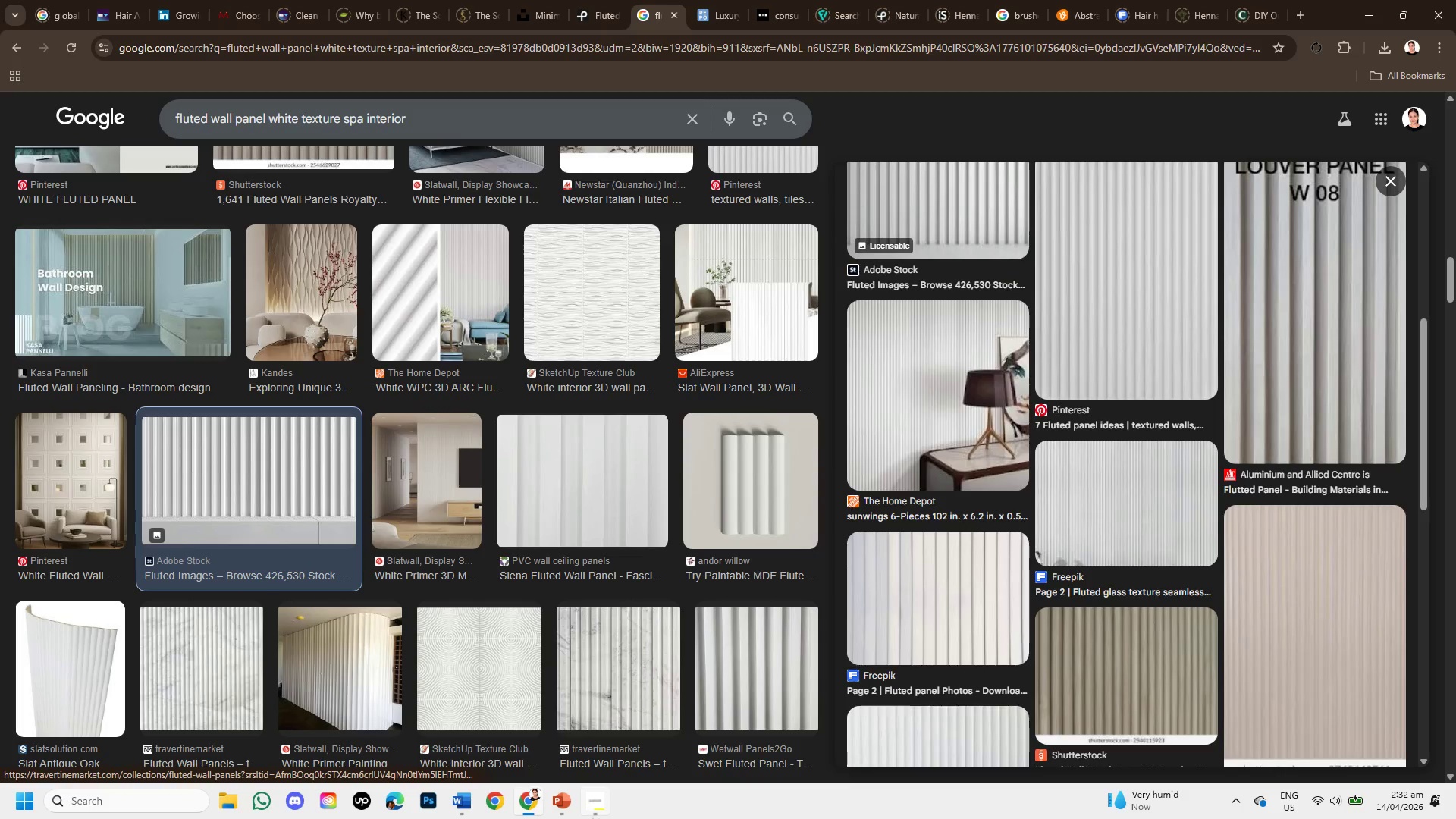 
left_click([566, 810])
 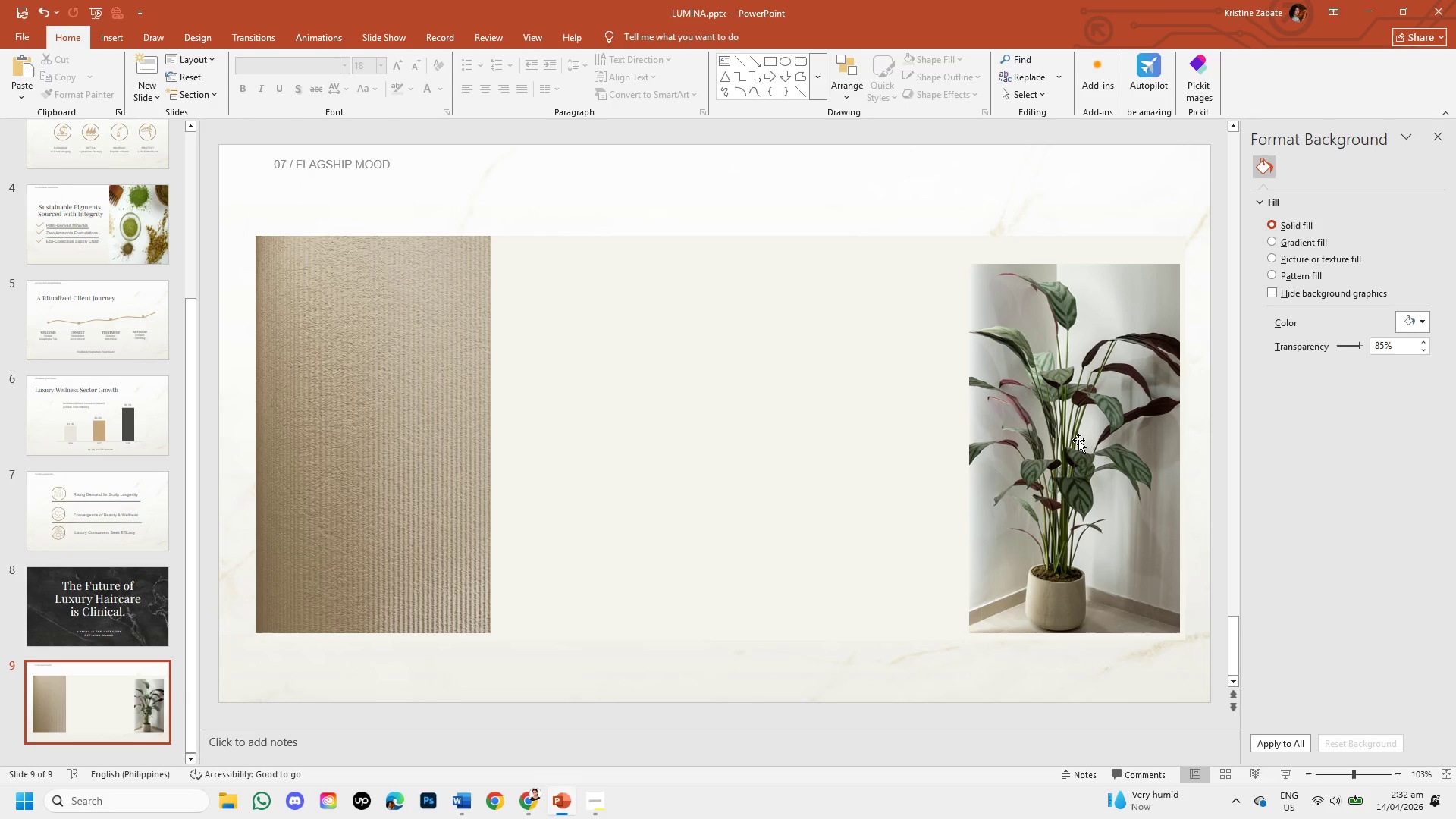 
wait(5.64)
 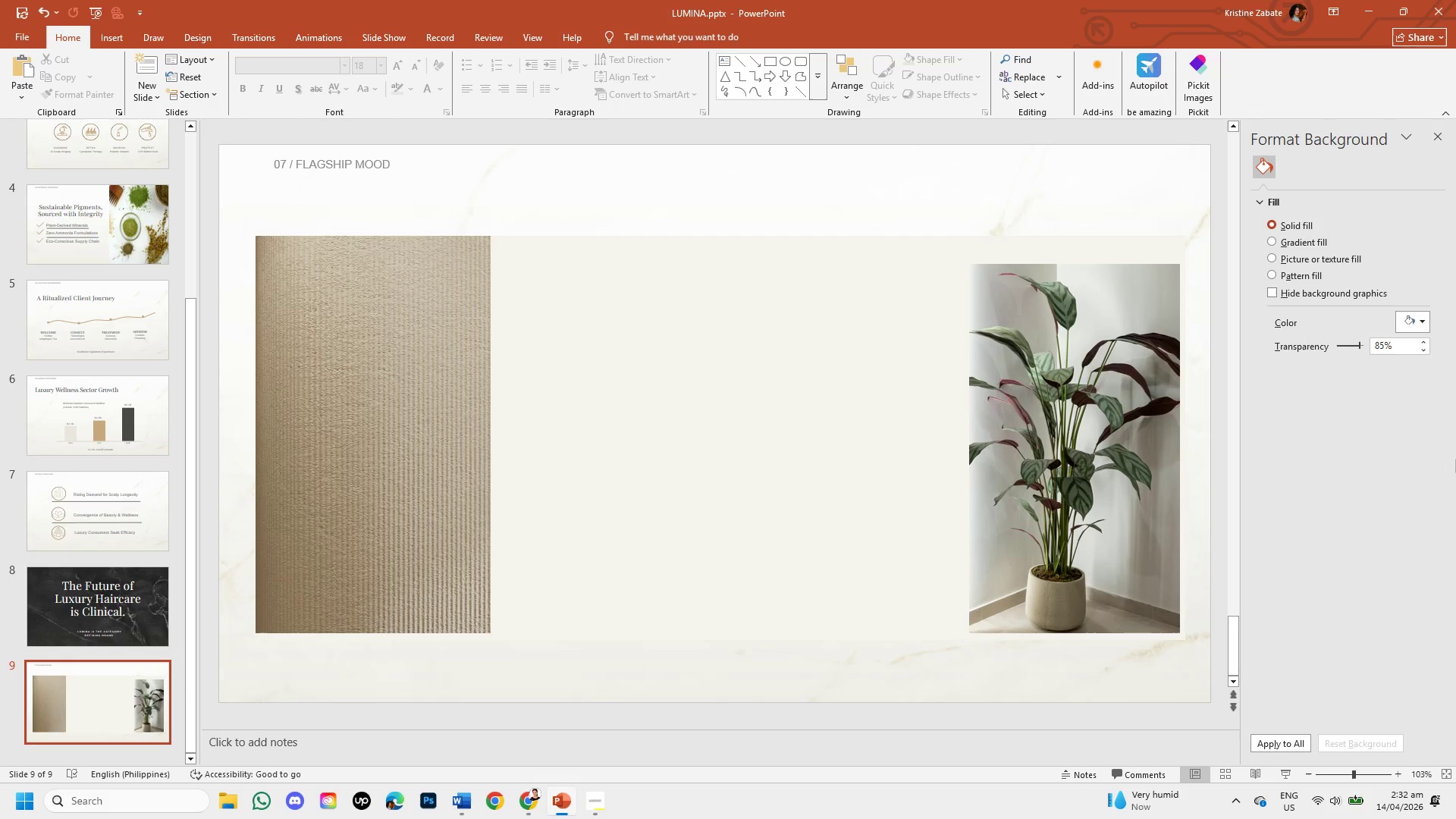 
left_click([1078, 440])
 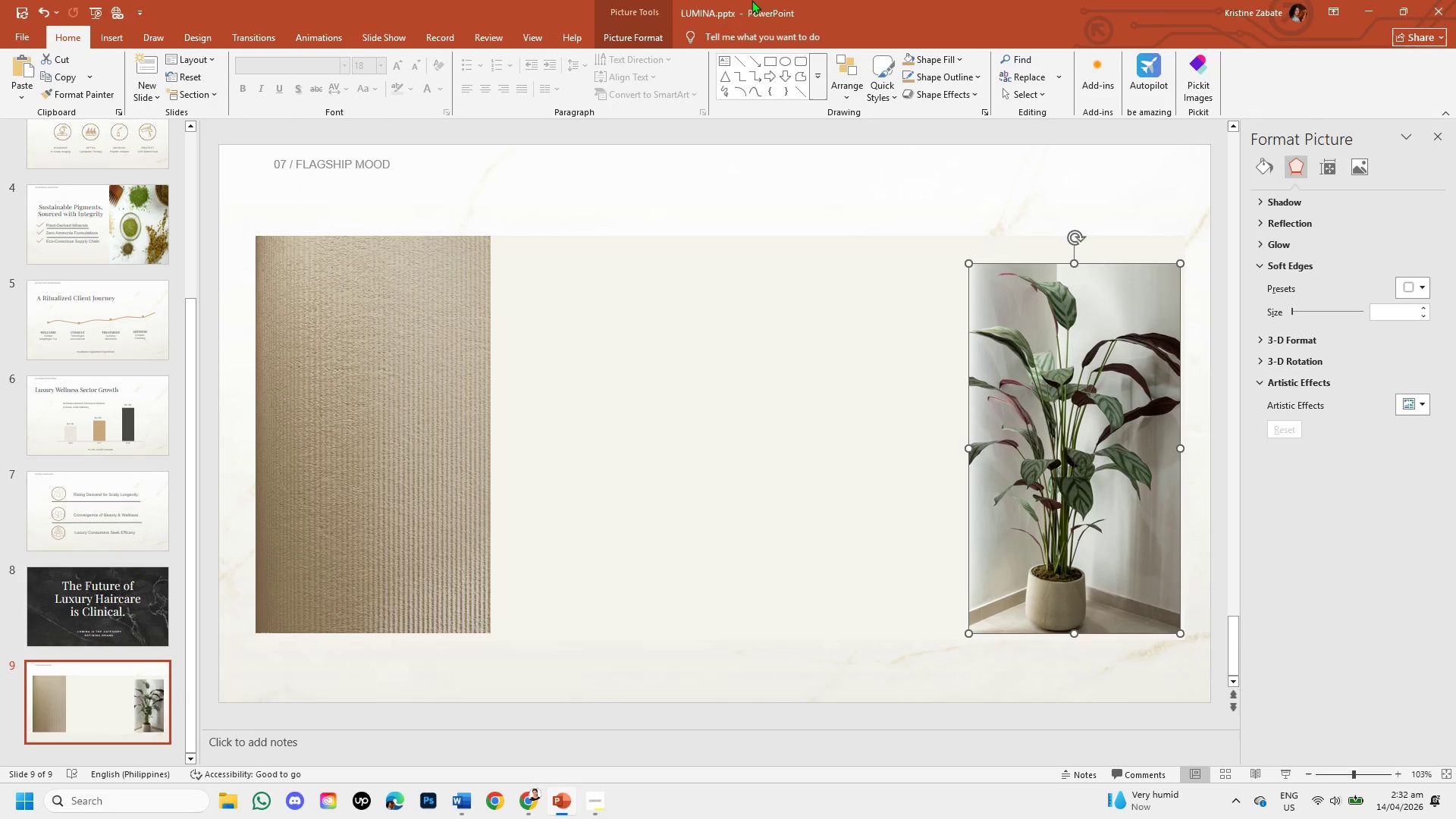 
wait(7.76)
 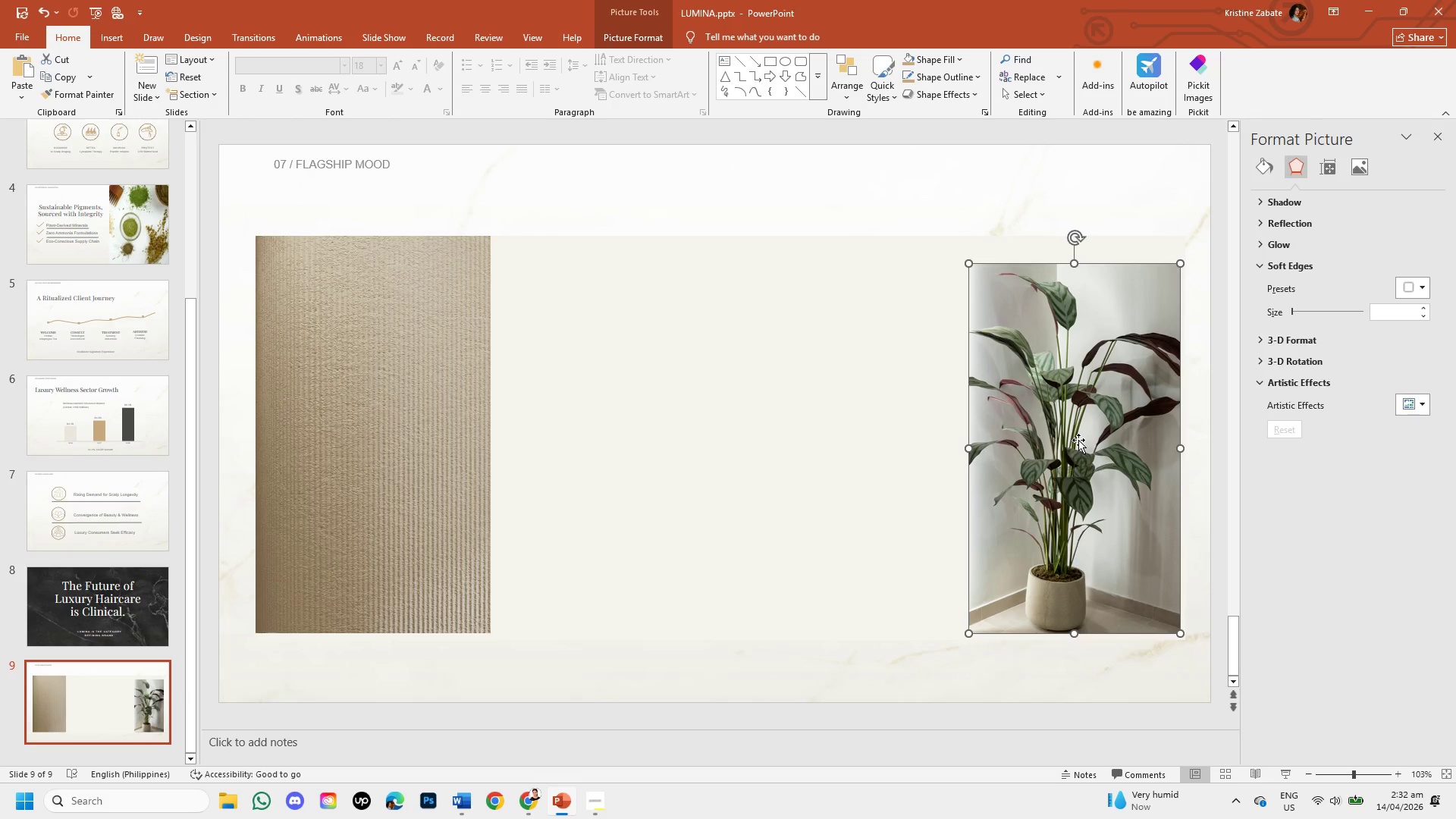 
left_click([119, 39])
 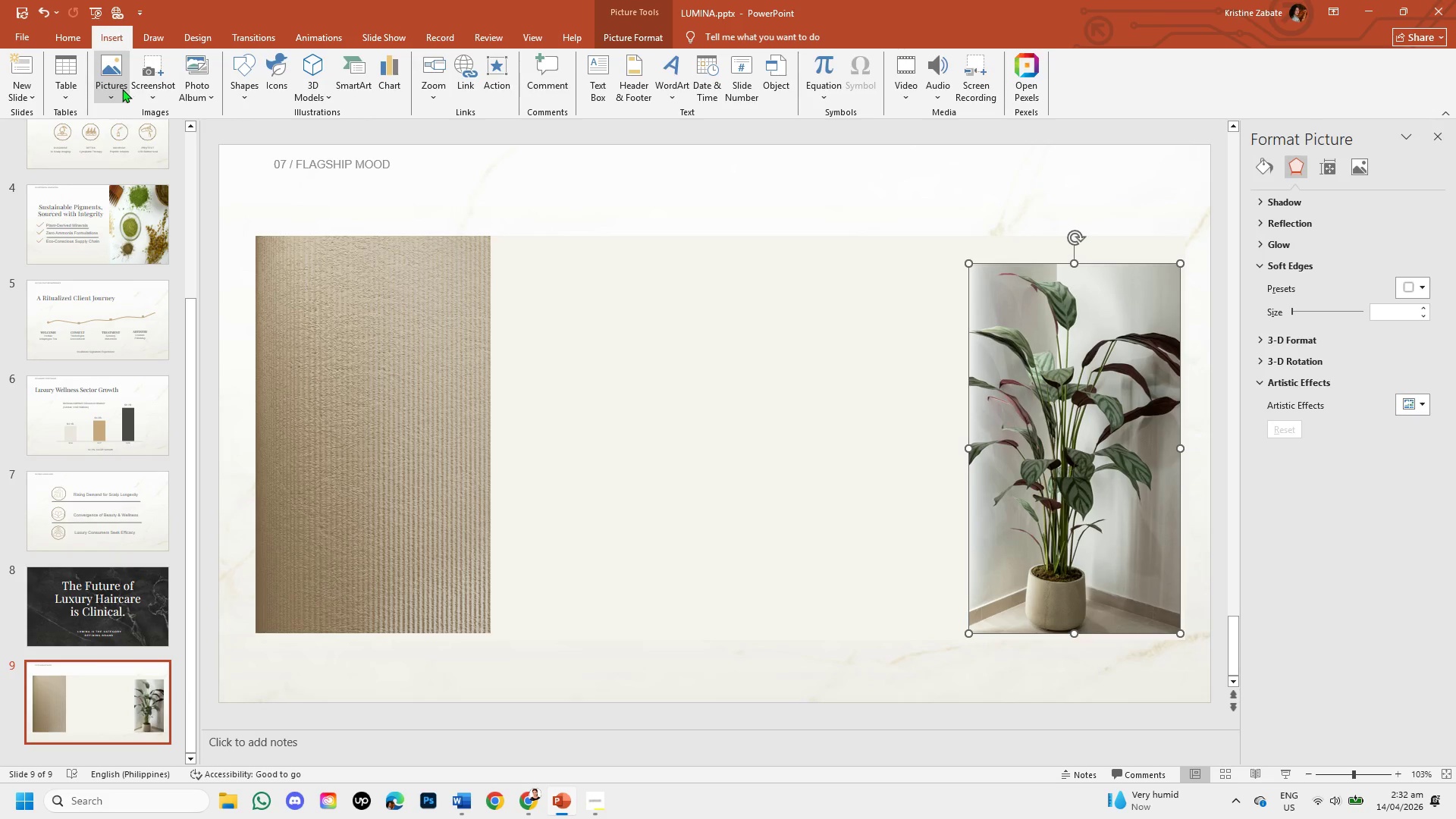 
left_click([122, 89])
 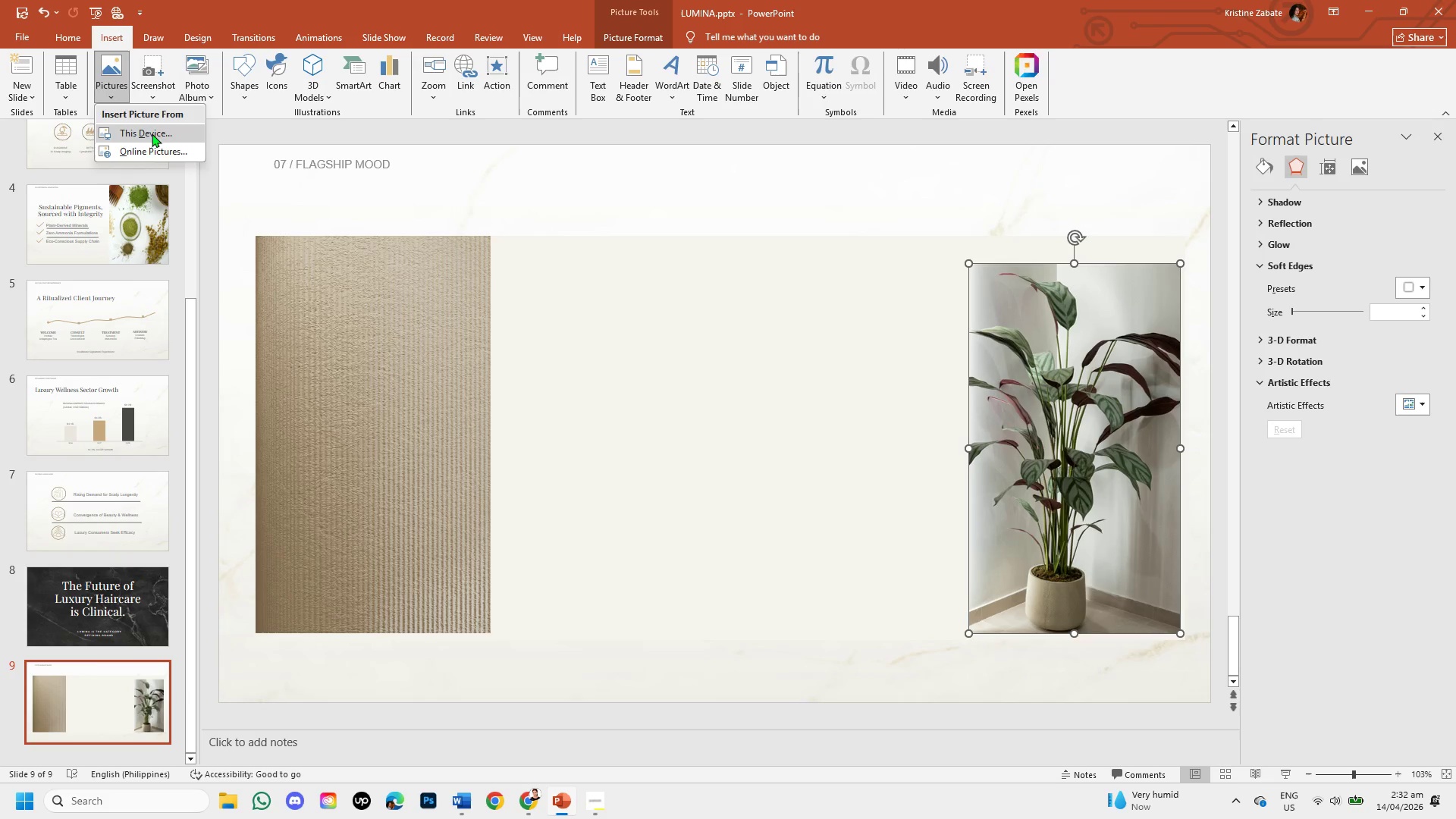 
left_click([152, 136])
 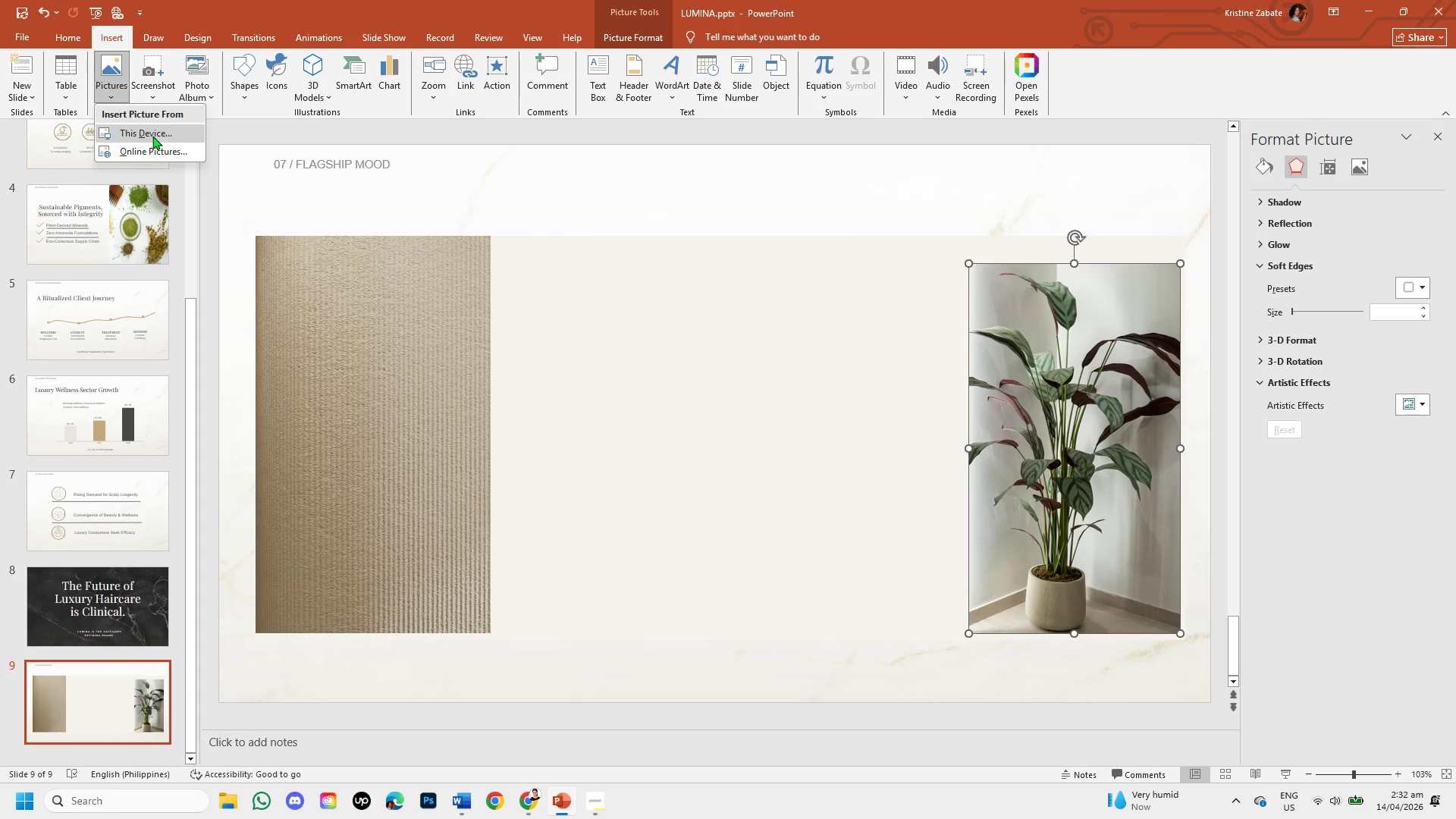 
mouse_move([162, 140])
 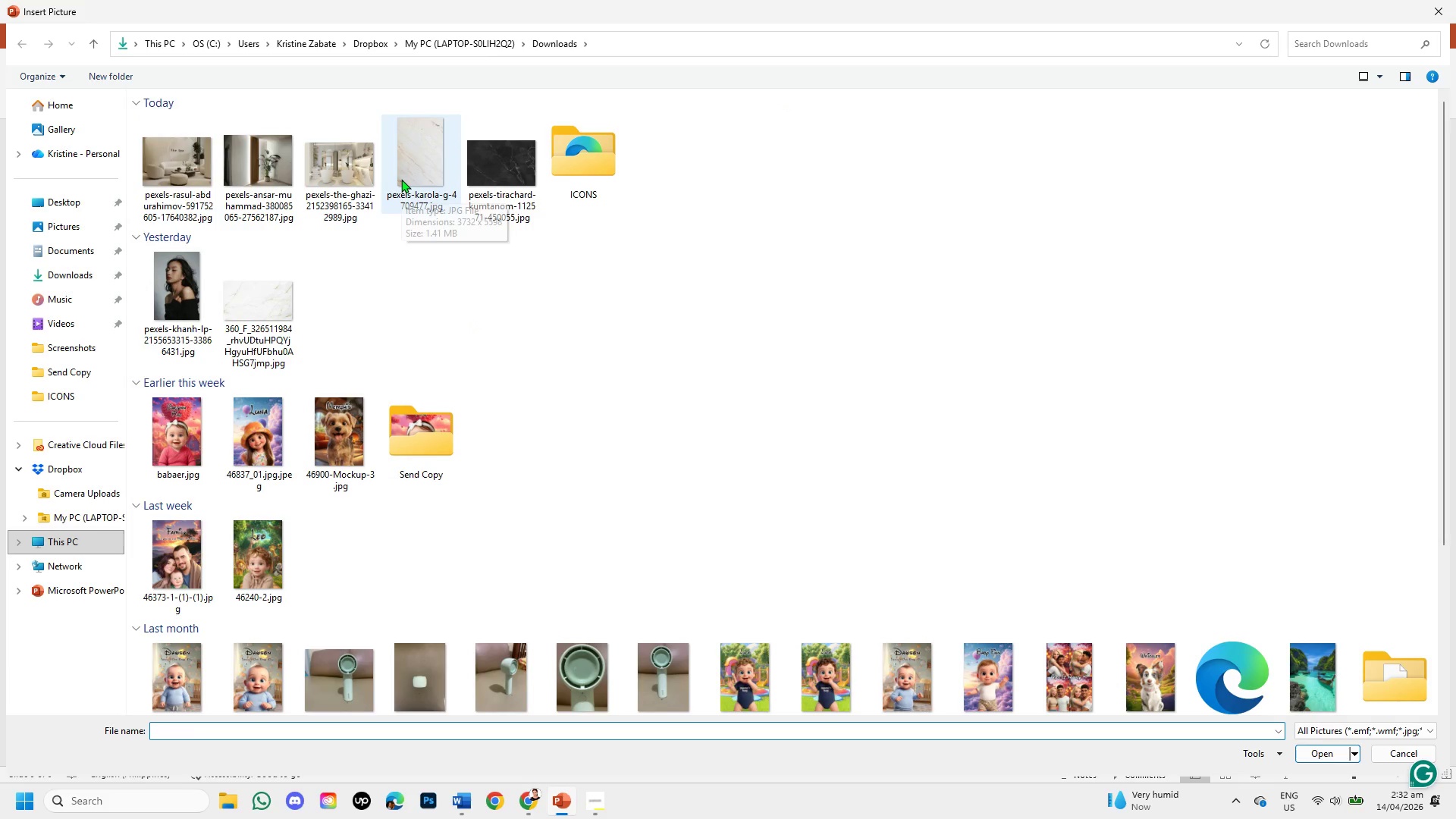 
double_click([401, 179])
 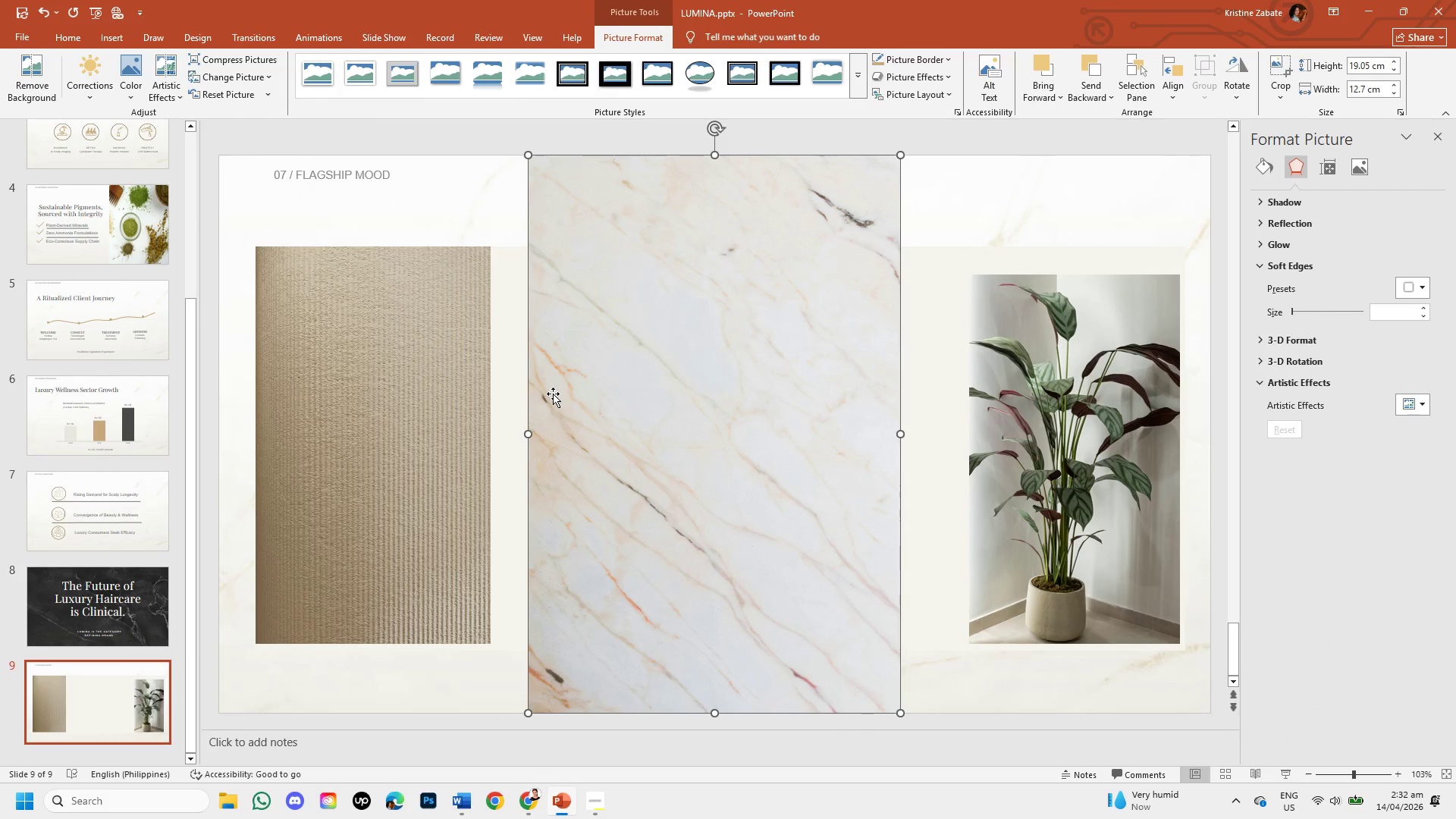 
left_click([564, 427])
 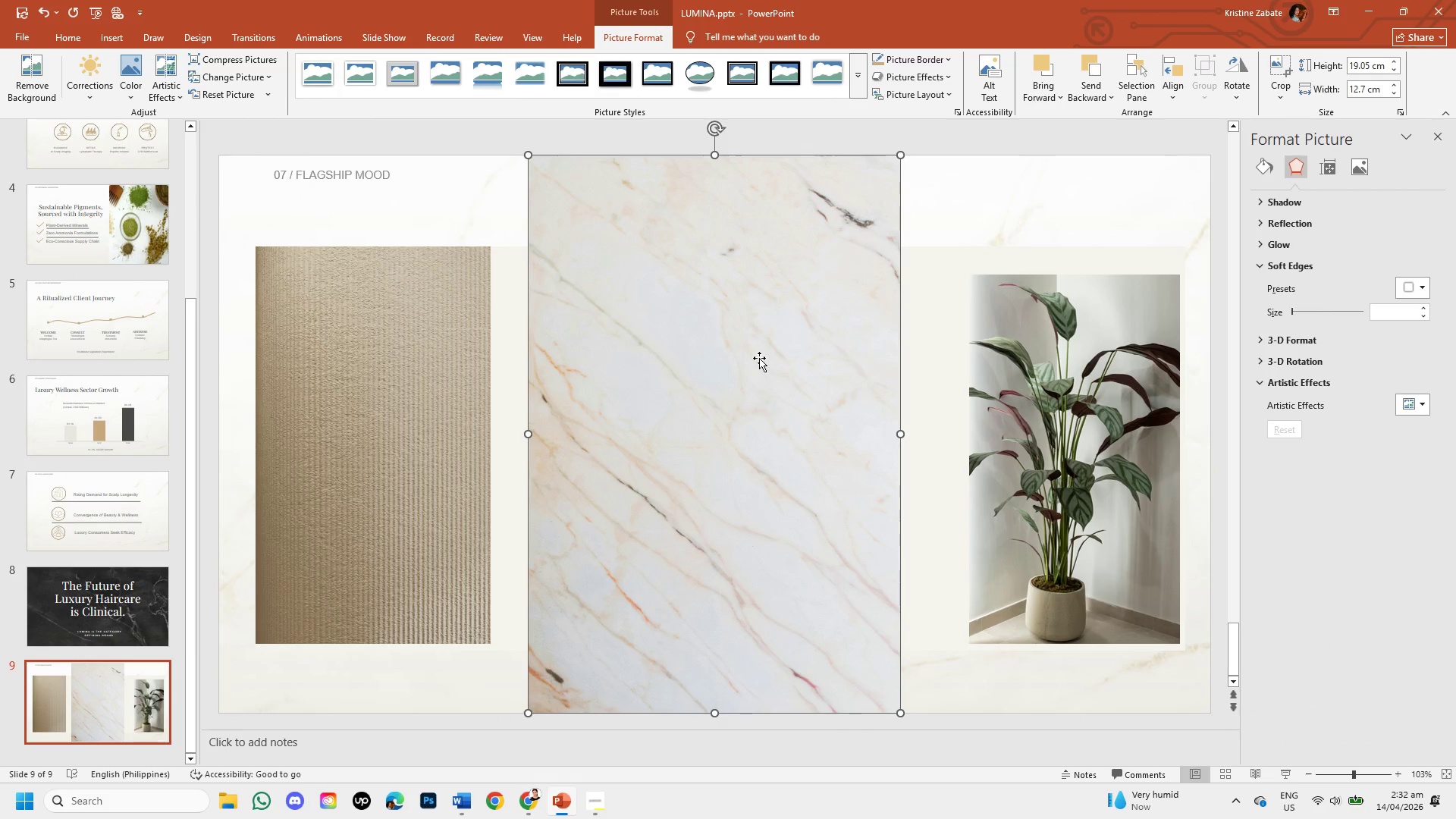 
key(Backspace)
 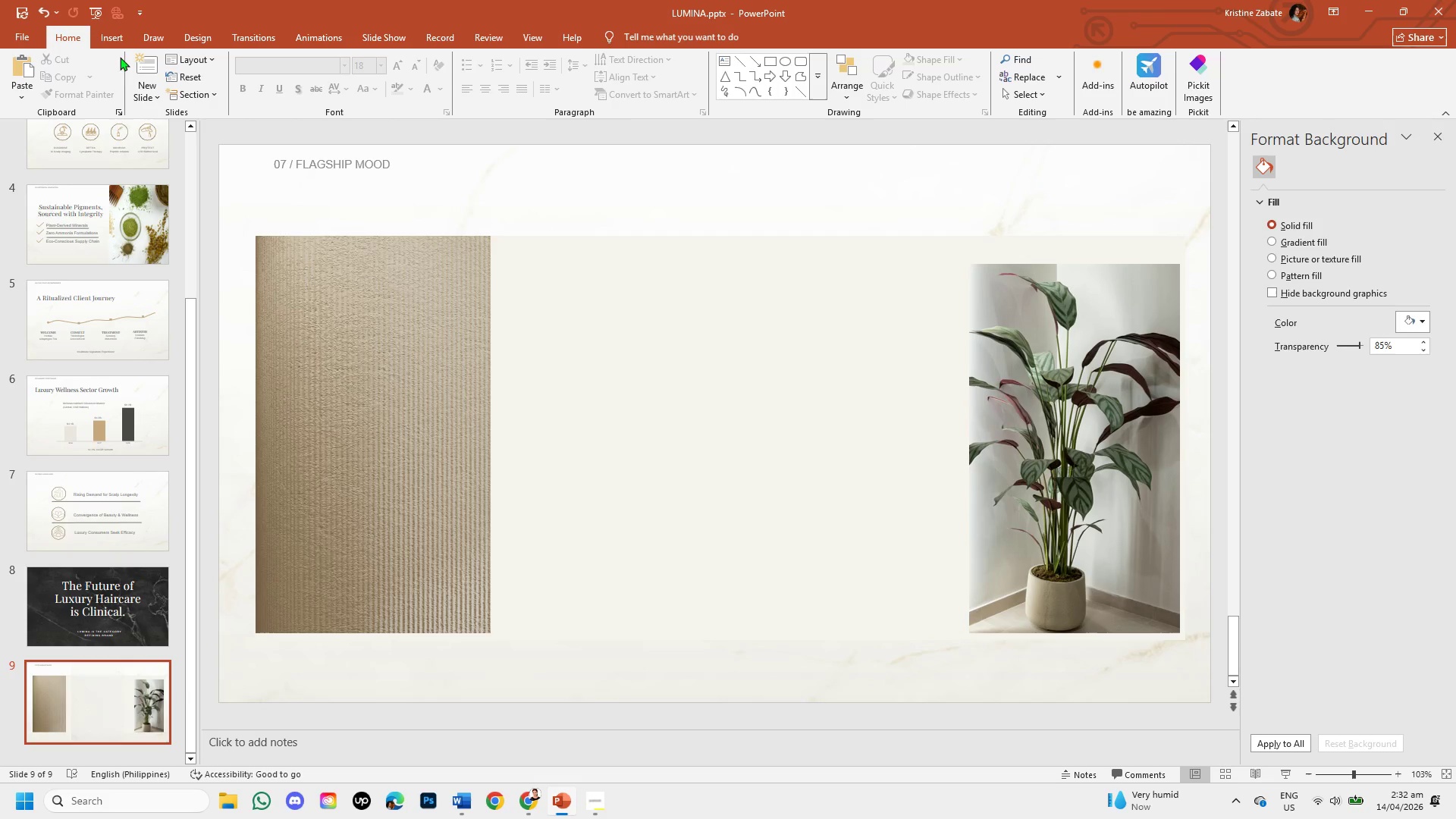 
left_click([99, 38])
 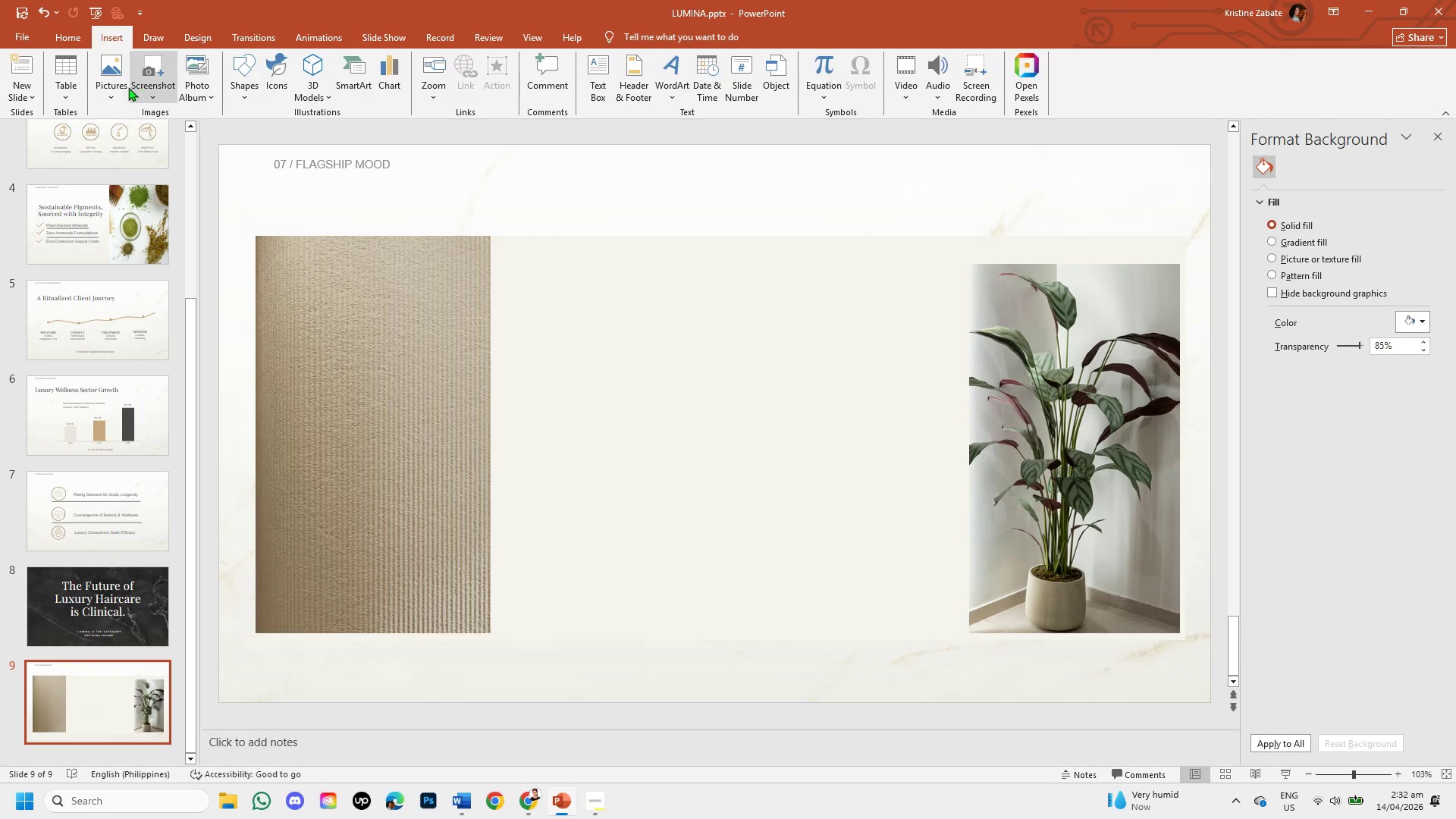 
left_click_drag(start_coordinate=[124, 87], to_coordinate=[141, 140])
 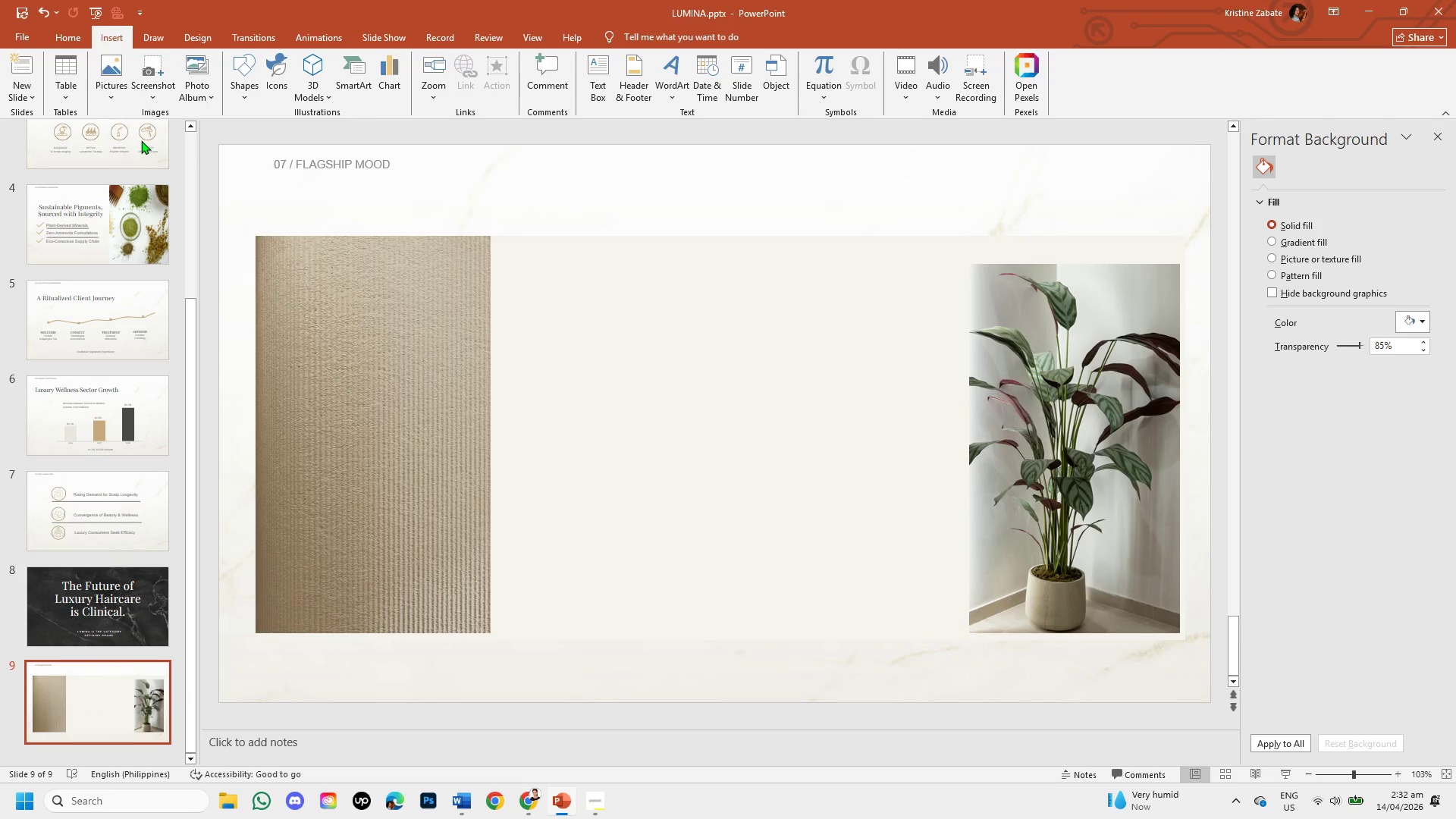 
left_click([141, 140])
 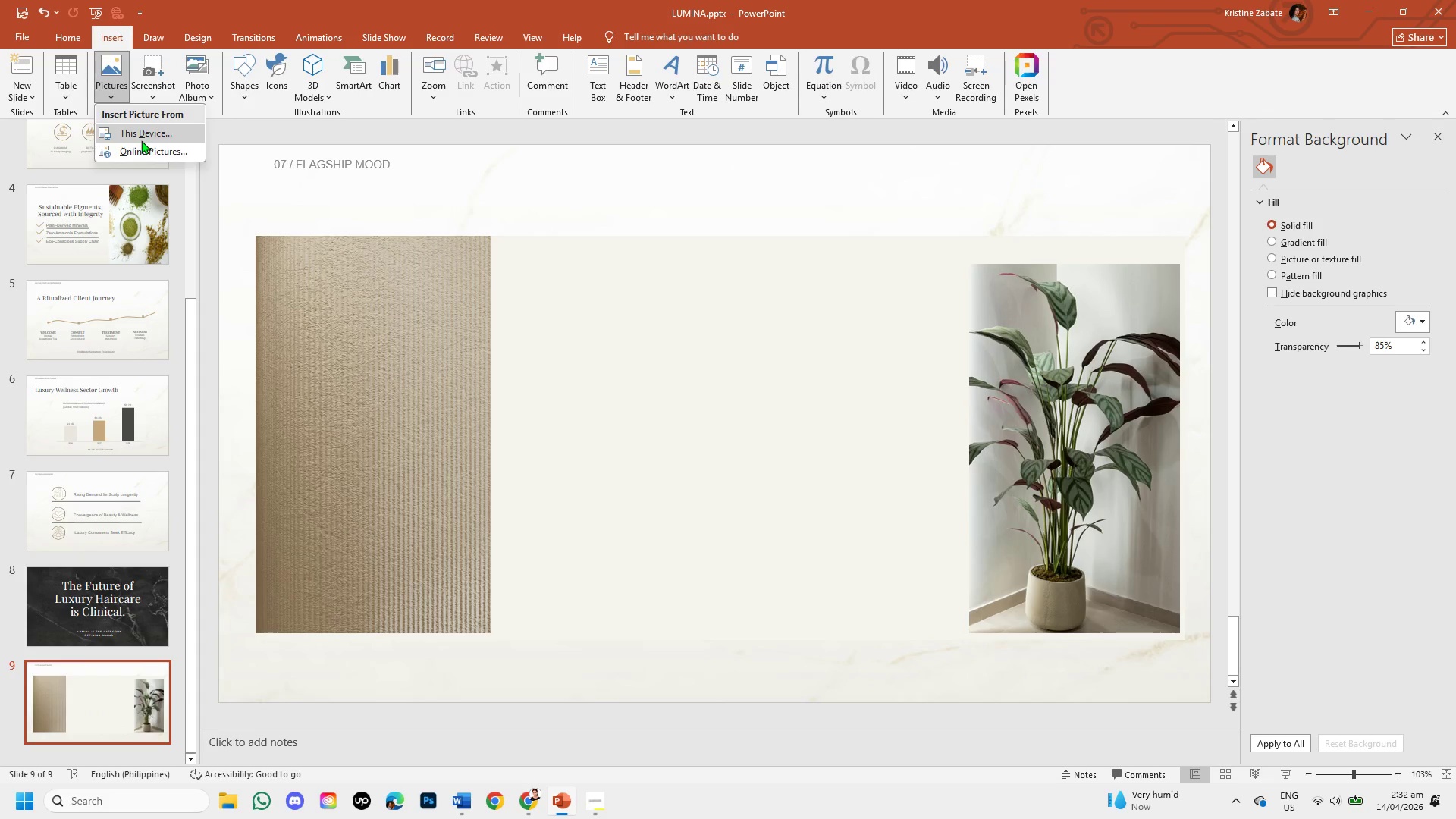 
mouse_move([158, 153])
 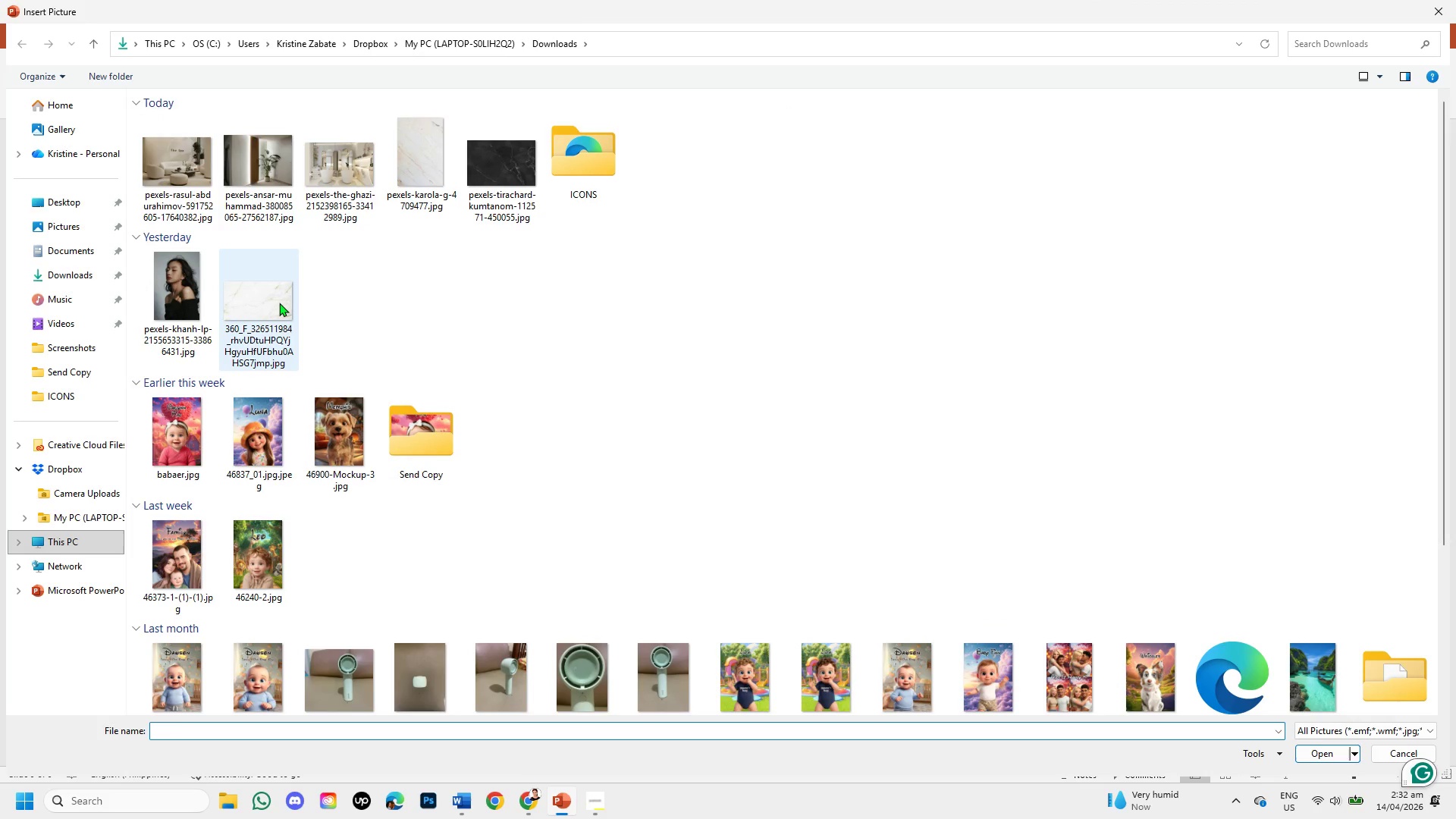 
double_click([279, 303])
 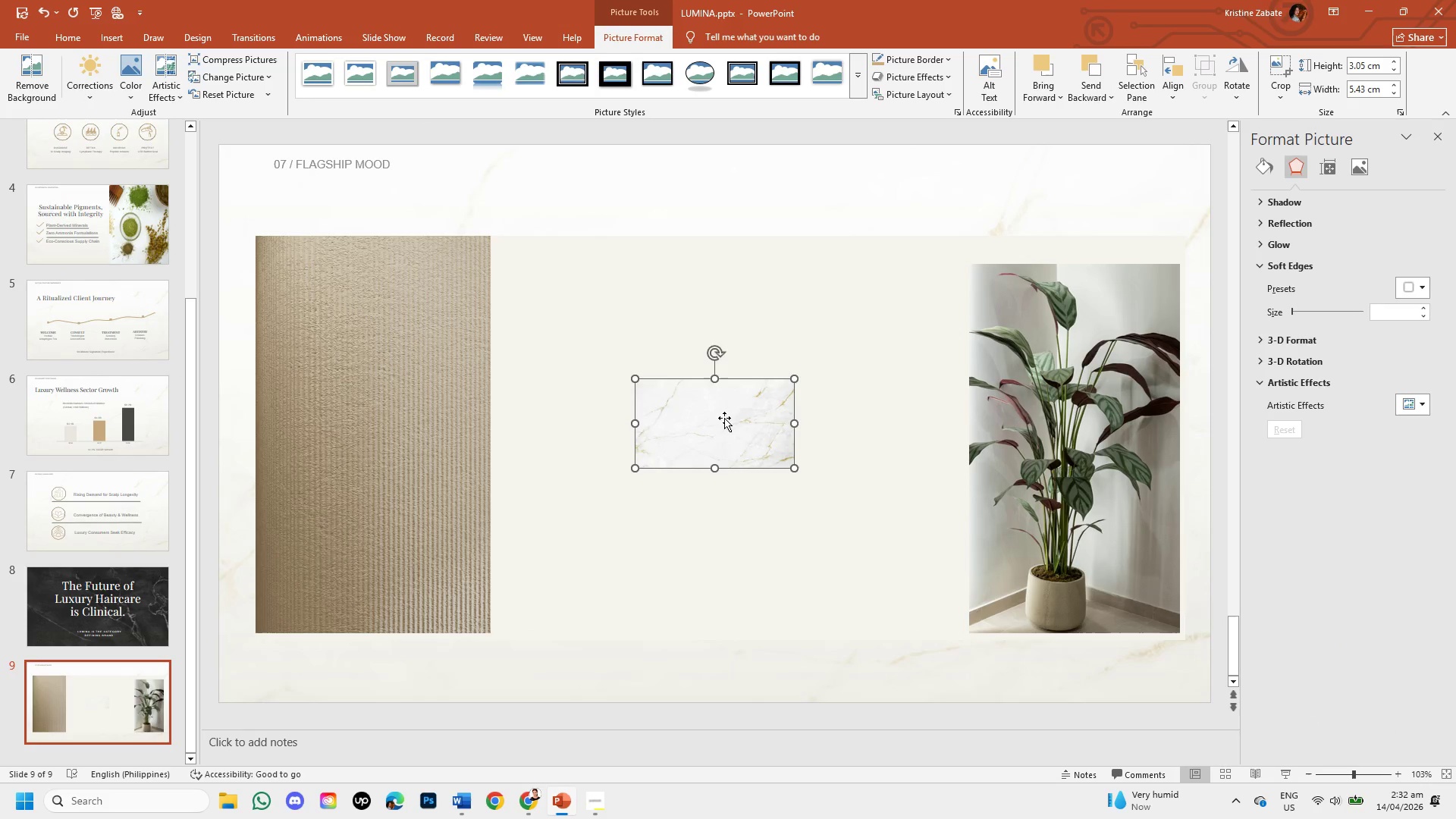 
left_click([724, 418])
 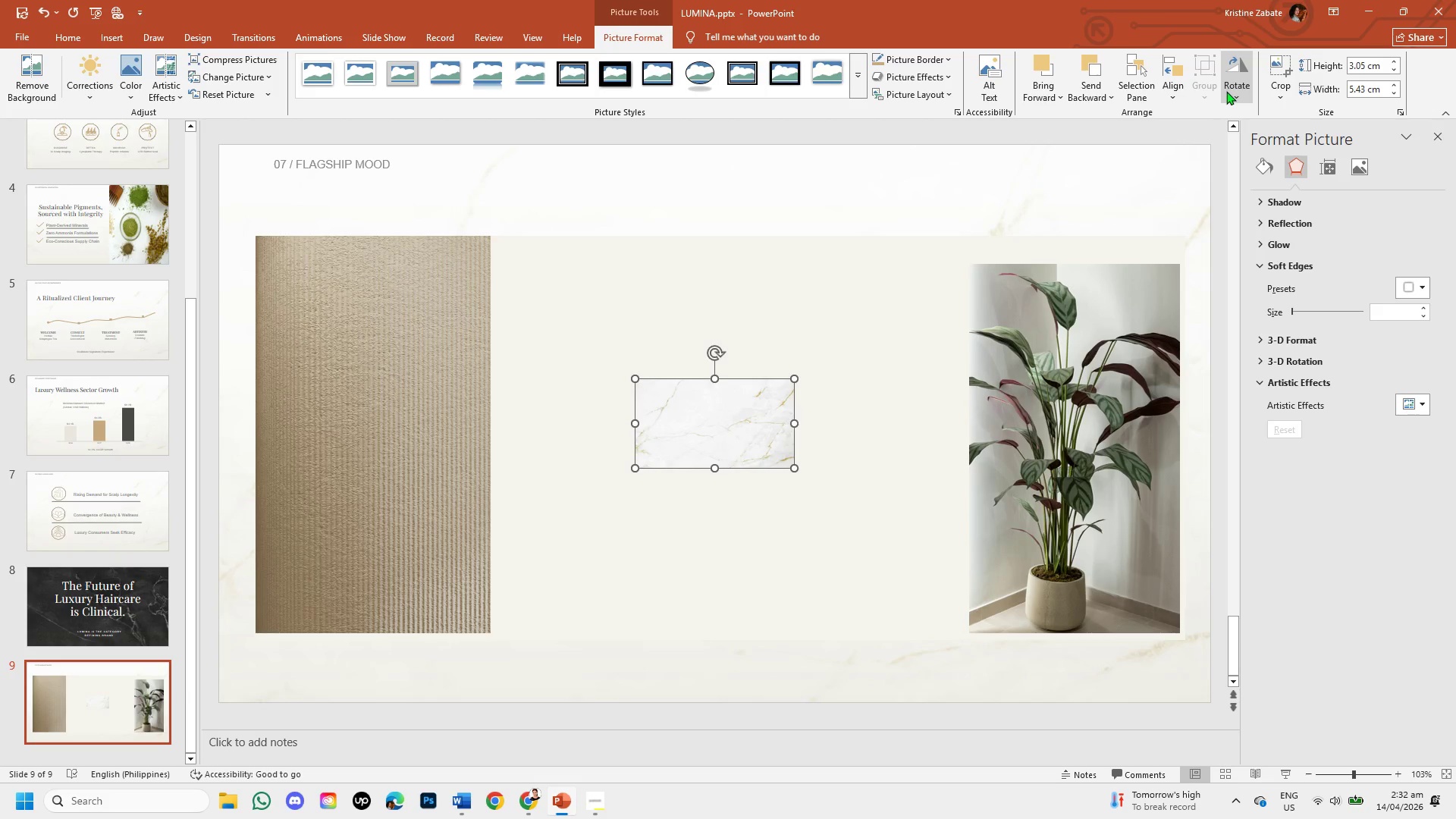 
left_click([1234, 96])
 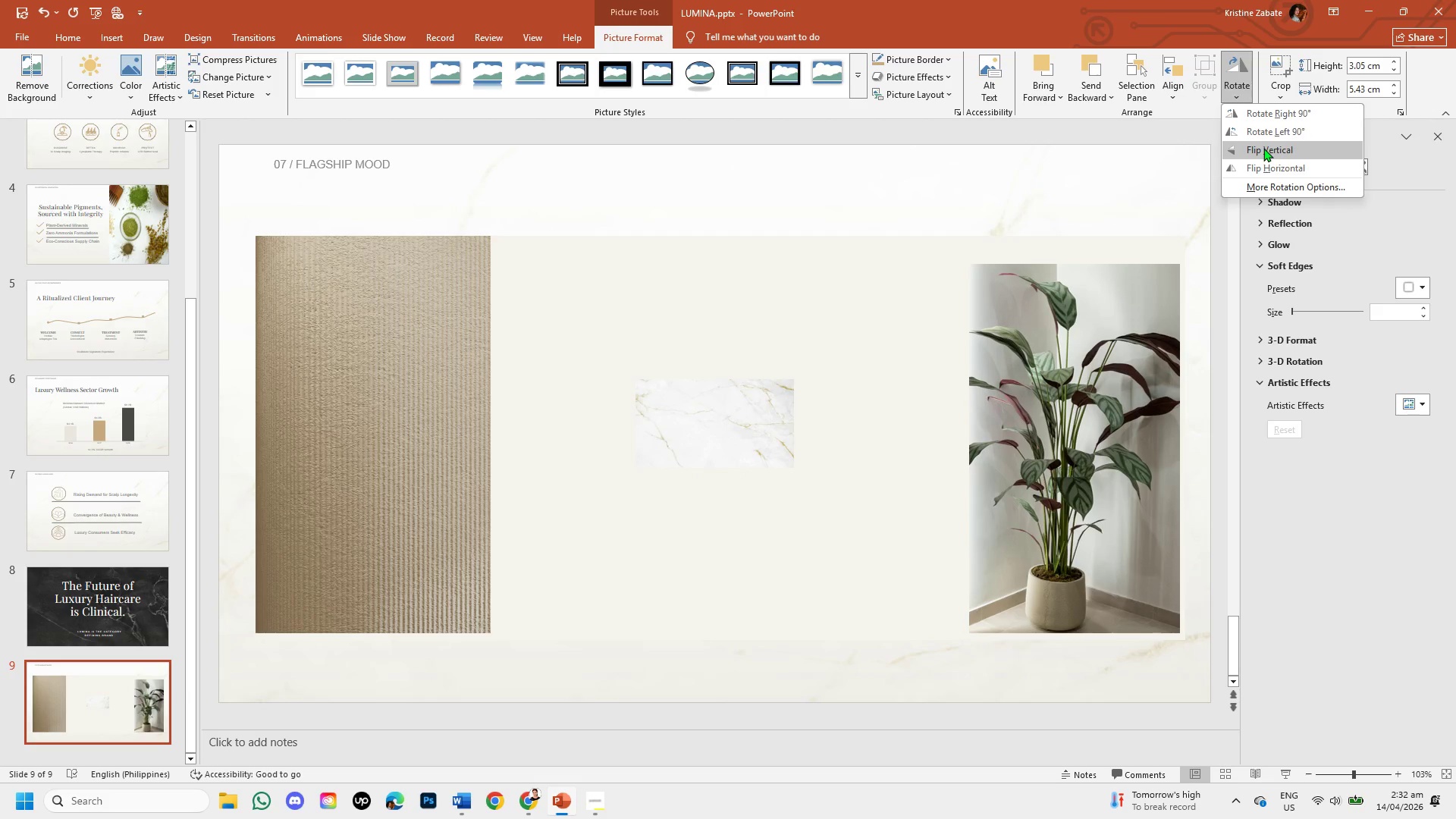 
wait(7.02)
 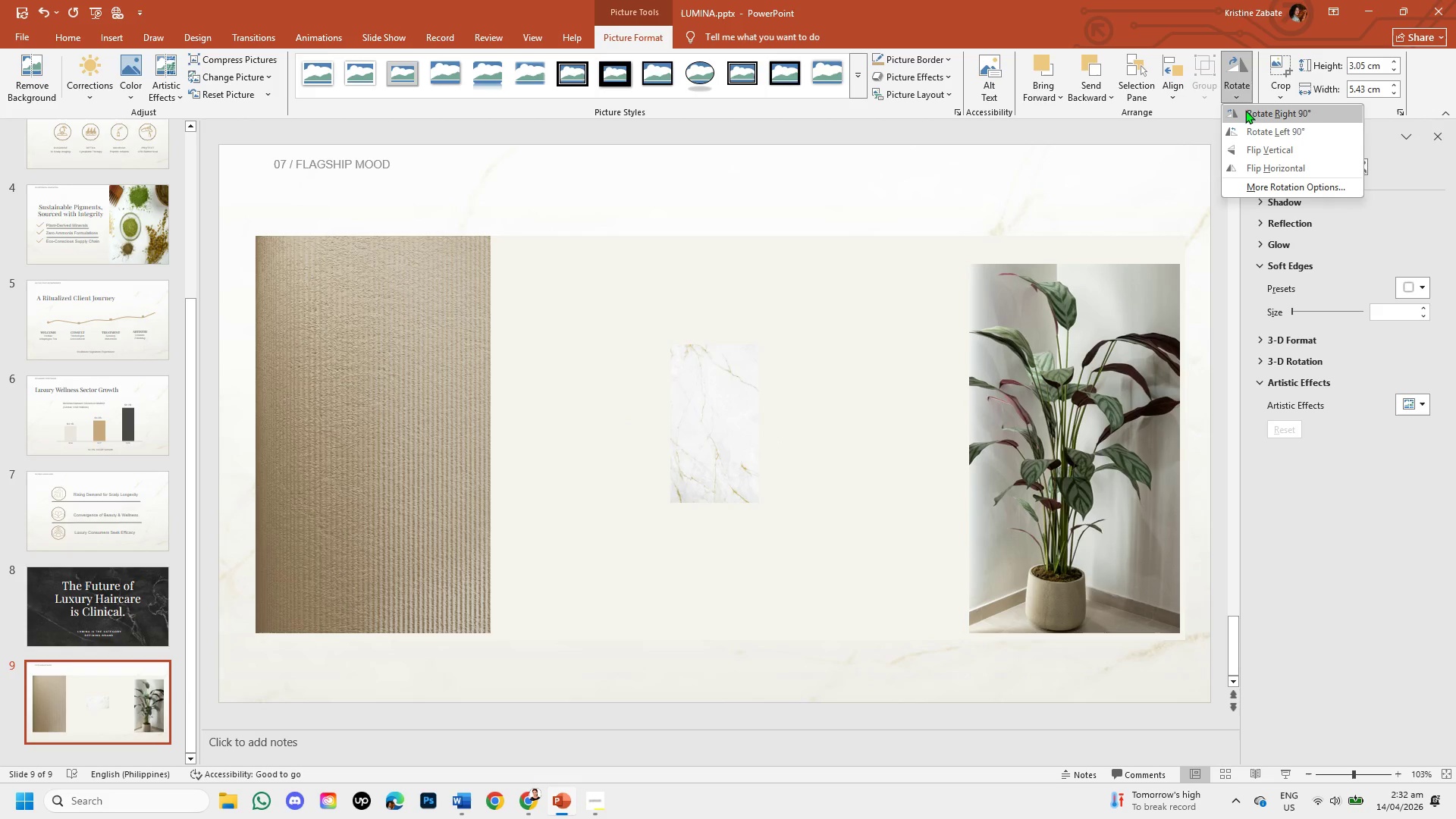 
left_click([1263, 116])
 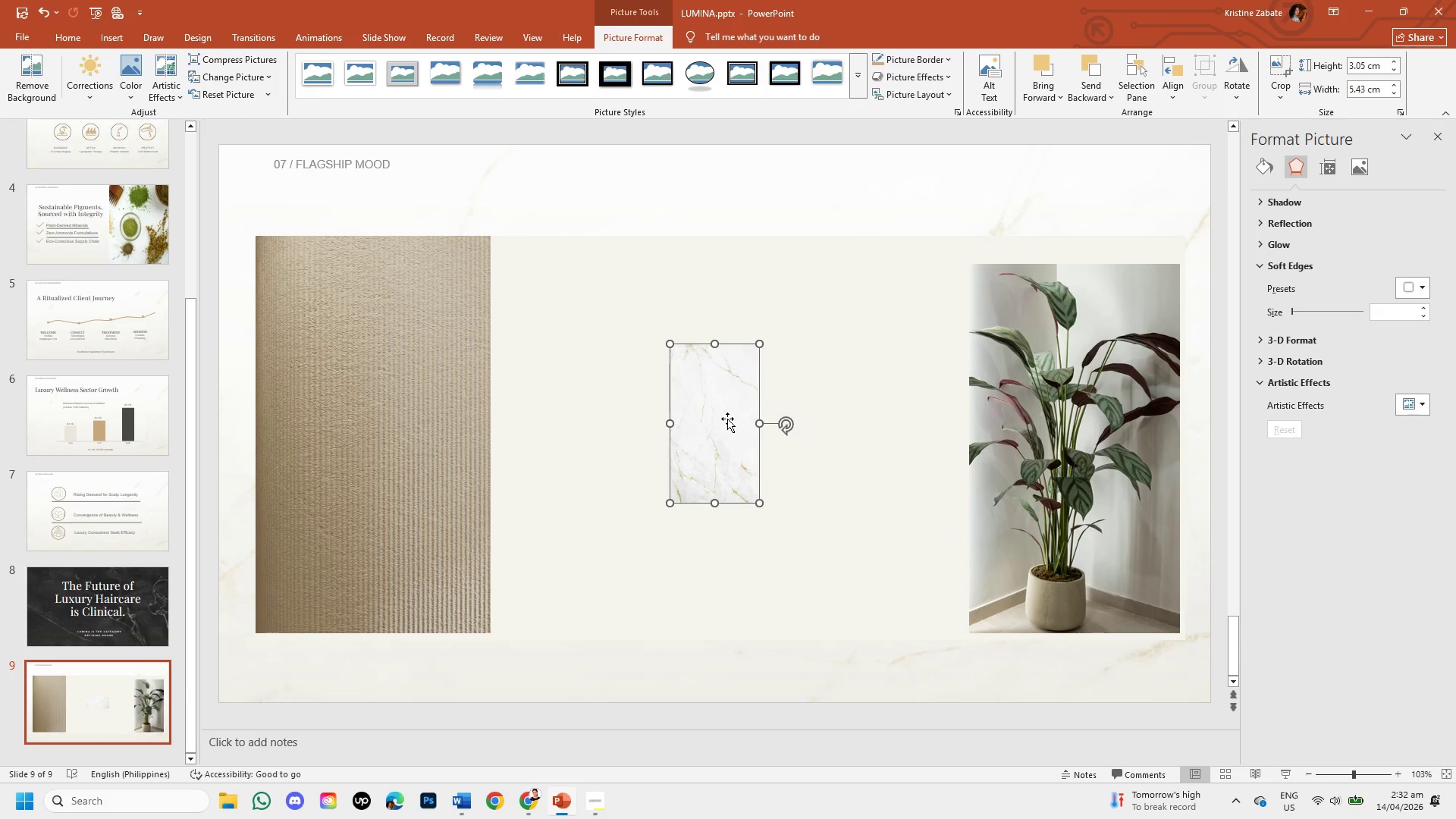 
left_click([727, 419])
 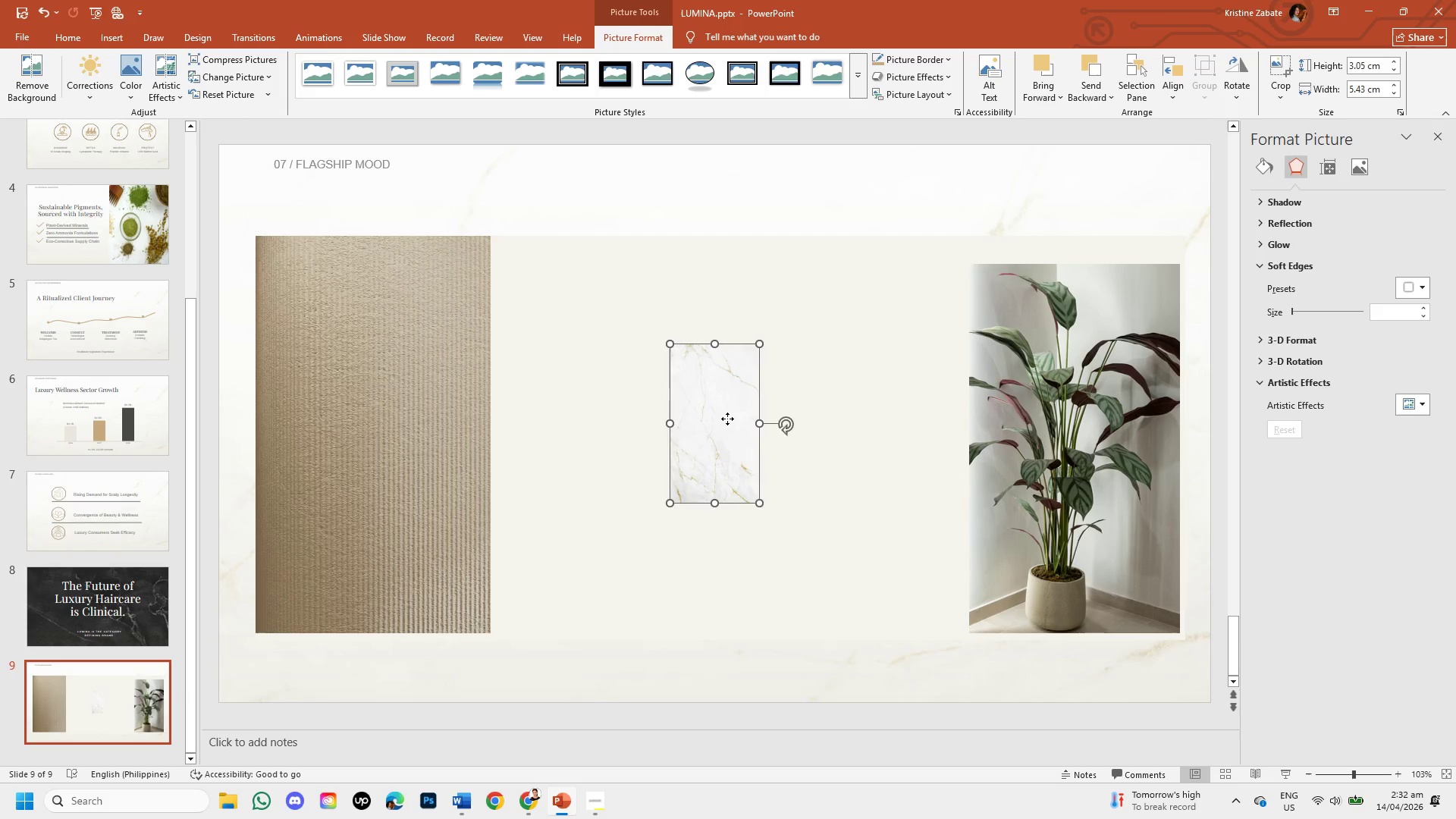 
left_click_drag(start_coordinate=[727, 419], to_coordinate=[768, 315])
 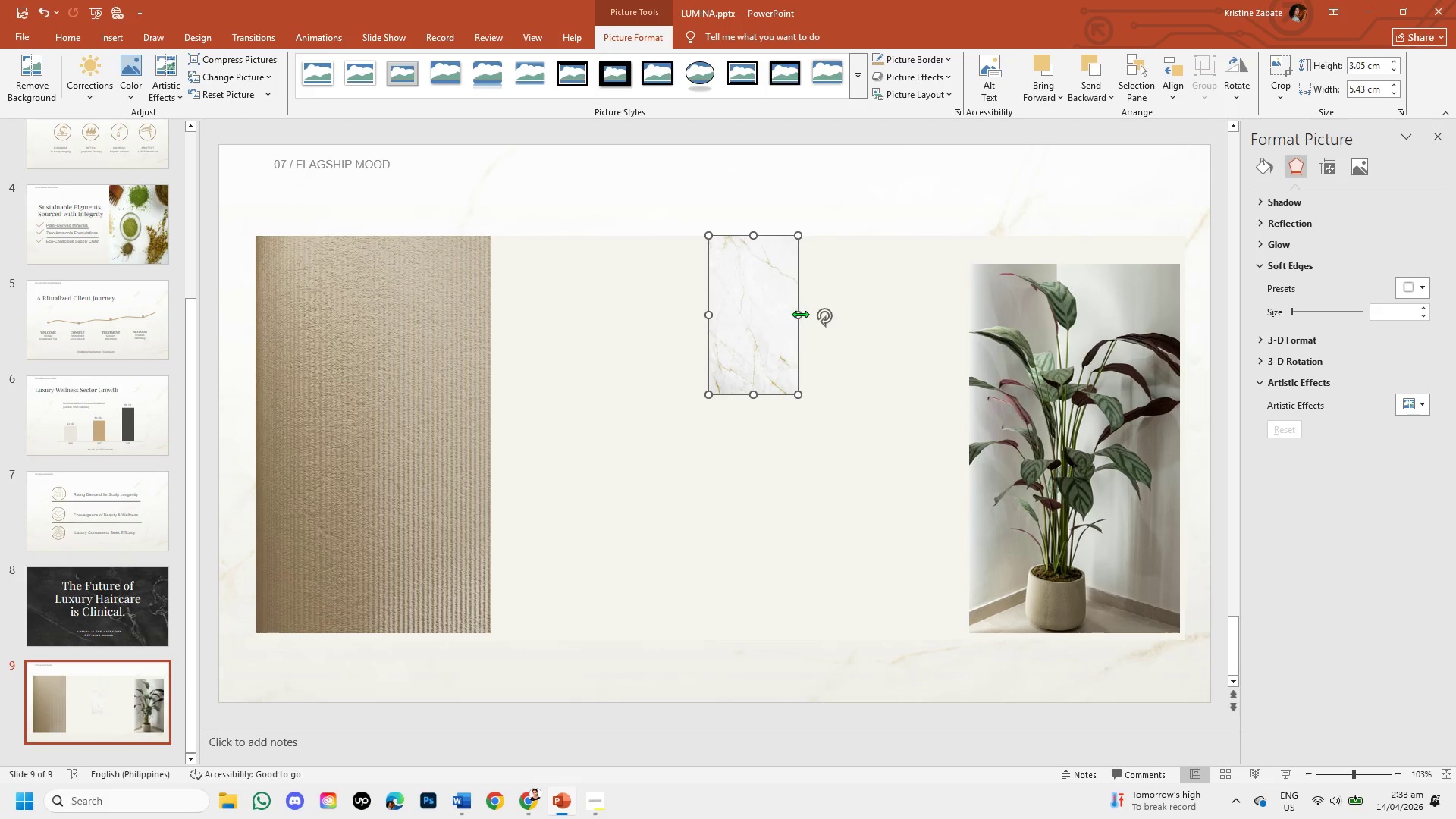 
left_click_drag(start_coordinate=[800, 314], to_coordinate=[835, 322])
 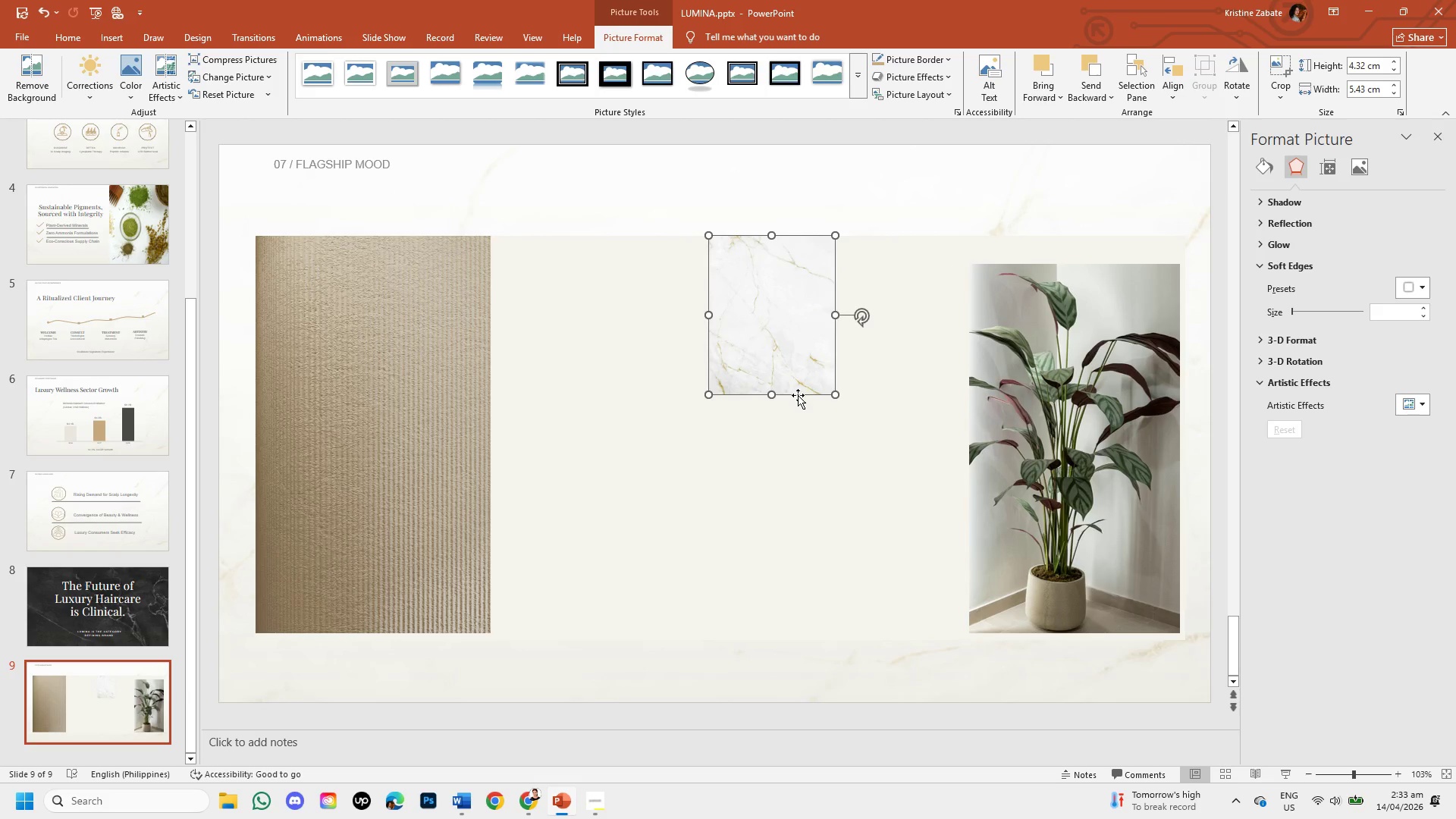 
left_click_drag(start_coordinate=[835, 393], to_coordinate=[864, 435])
 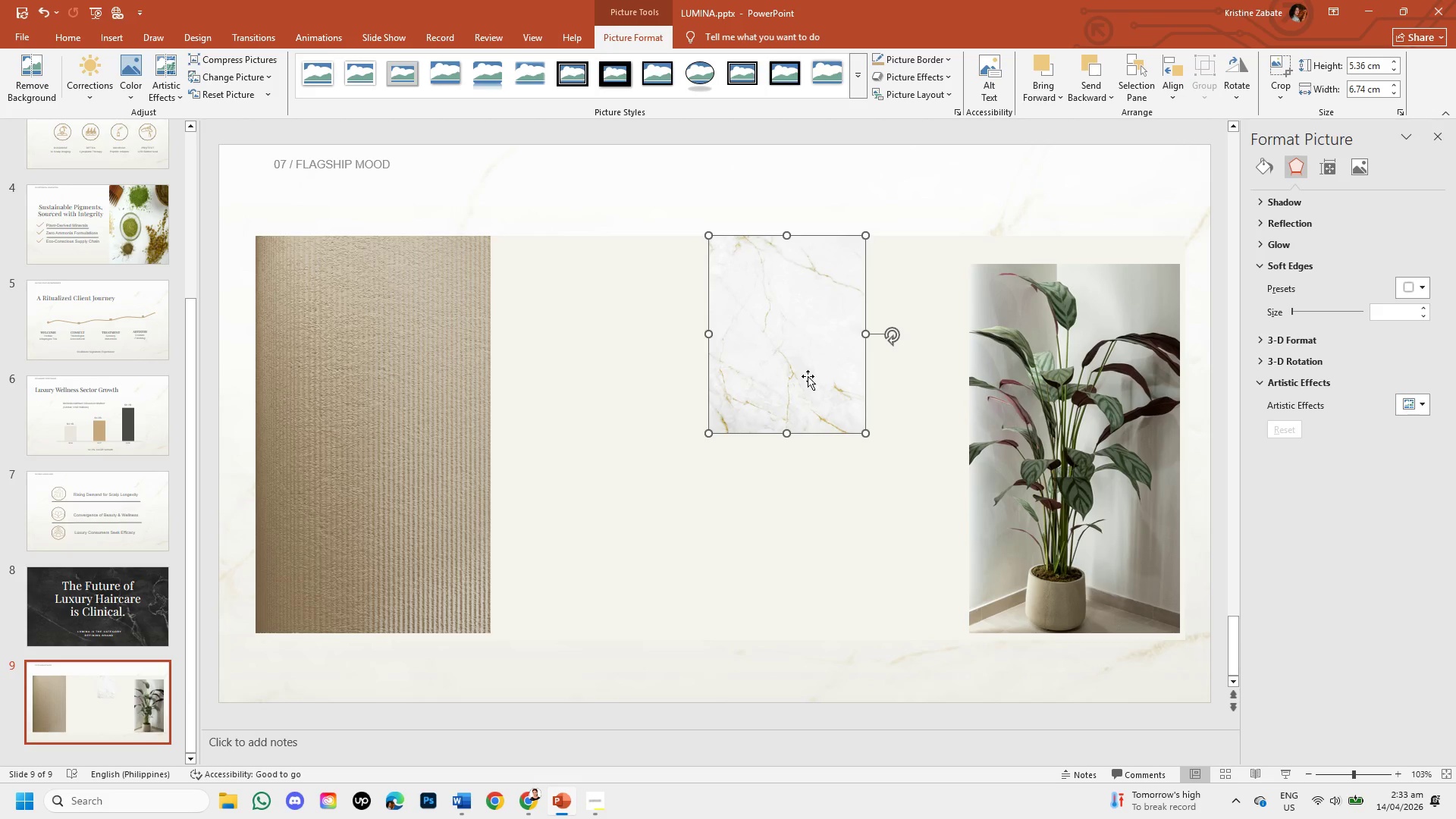 
left_click_drag(start_coordinate=[802, 365], to_coordinate=[904, 364])
 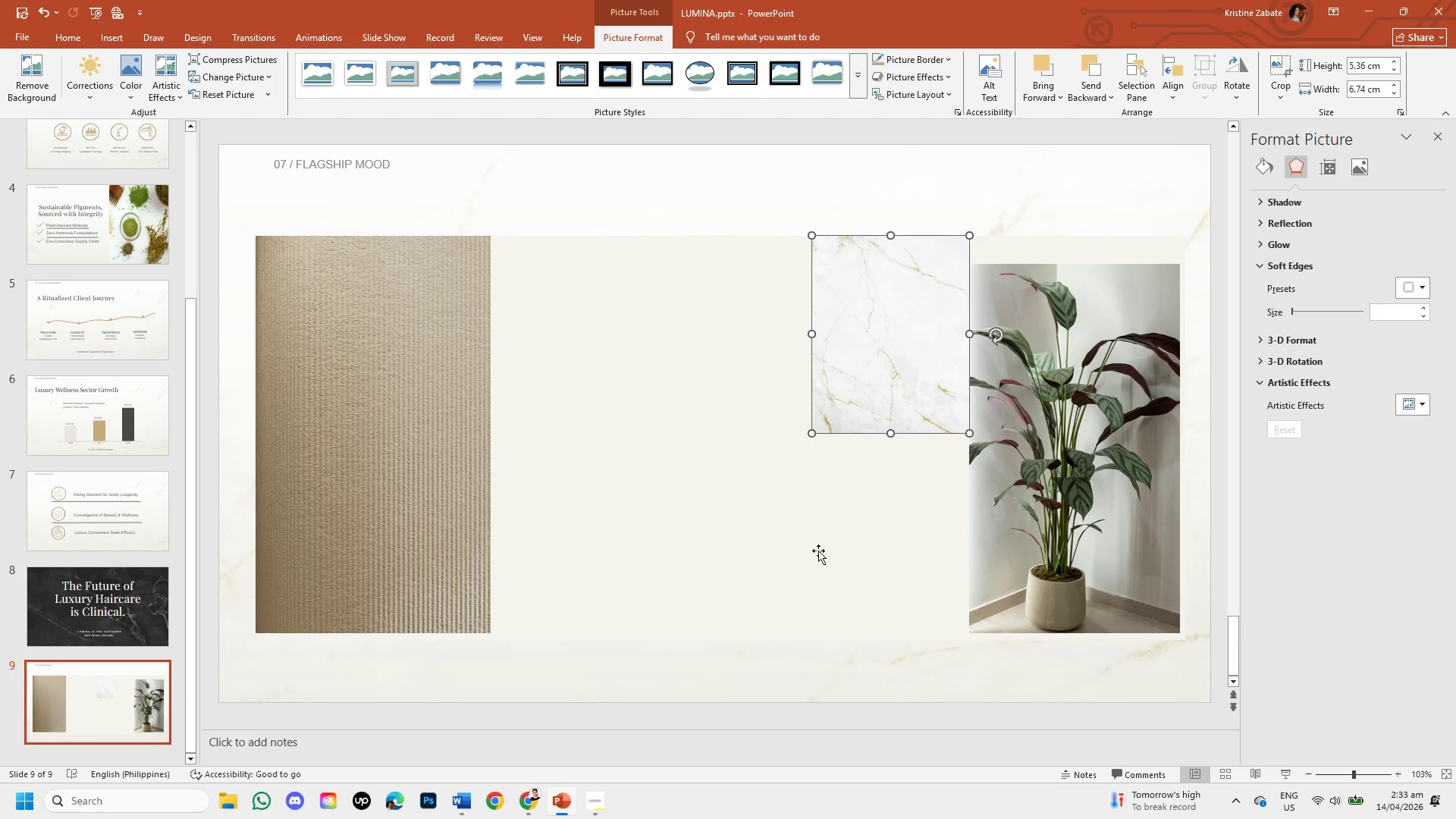 
left_click([817, 553])
 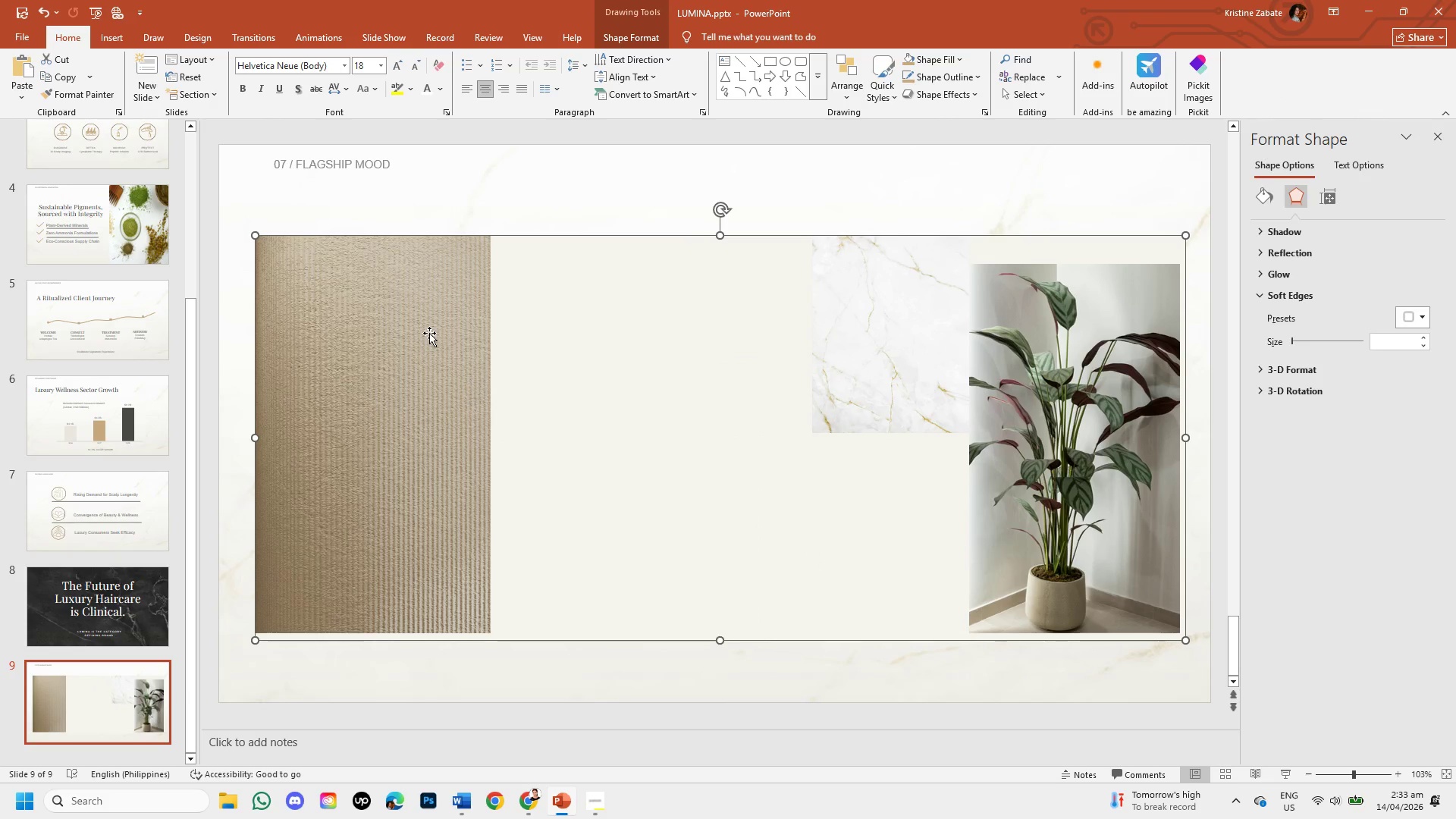 
left_click([106, 30])
 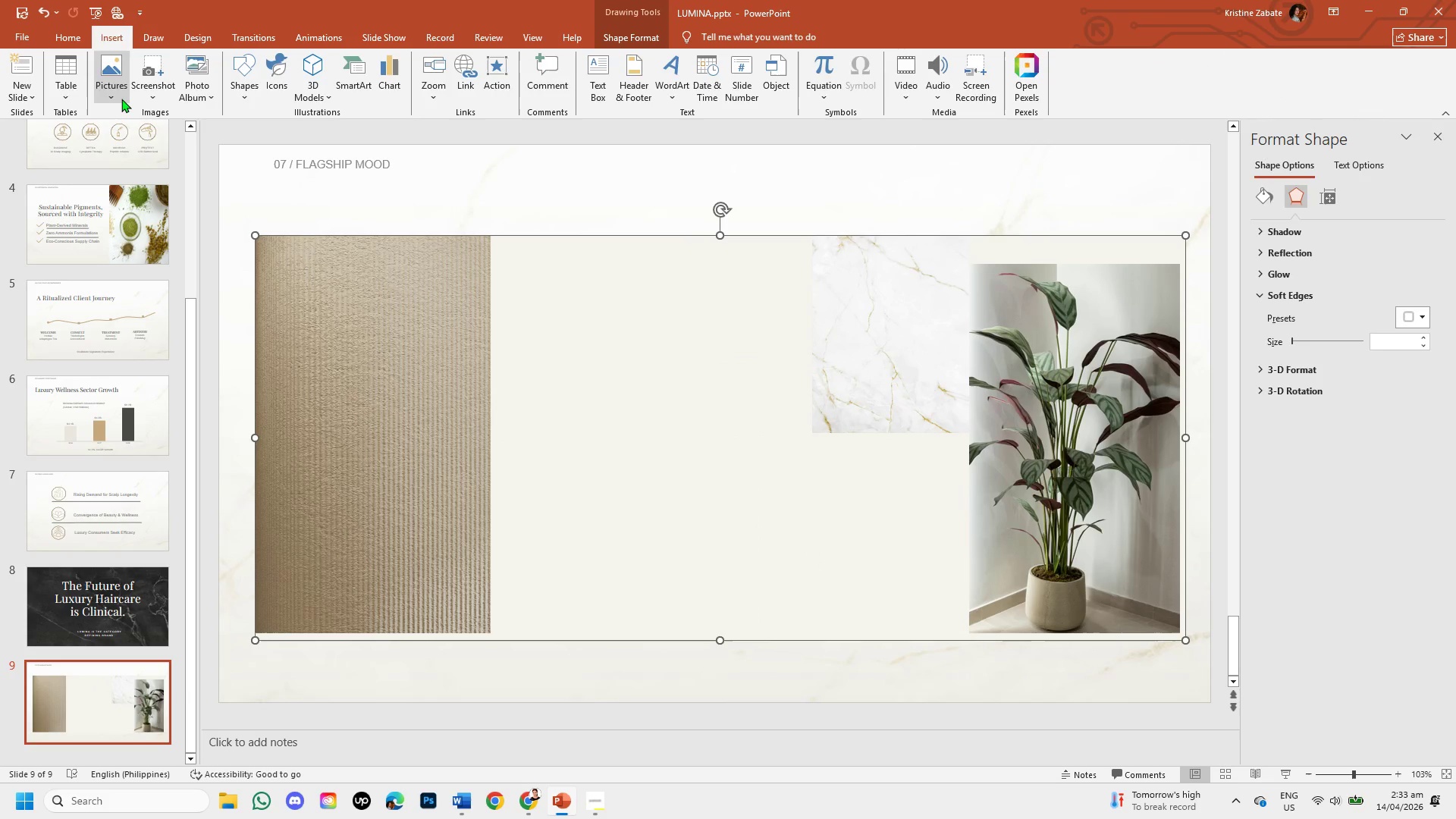 
left_click([113, 96])
 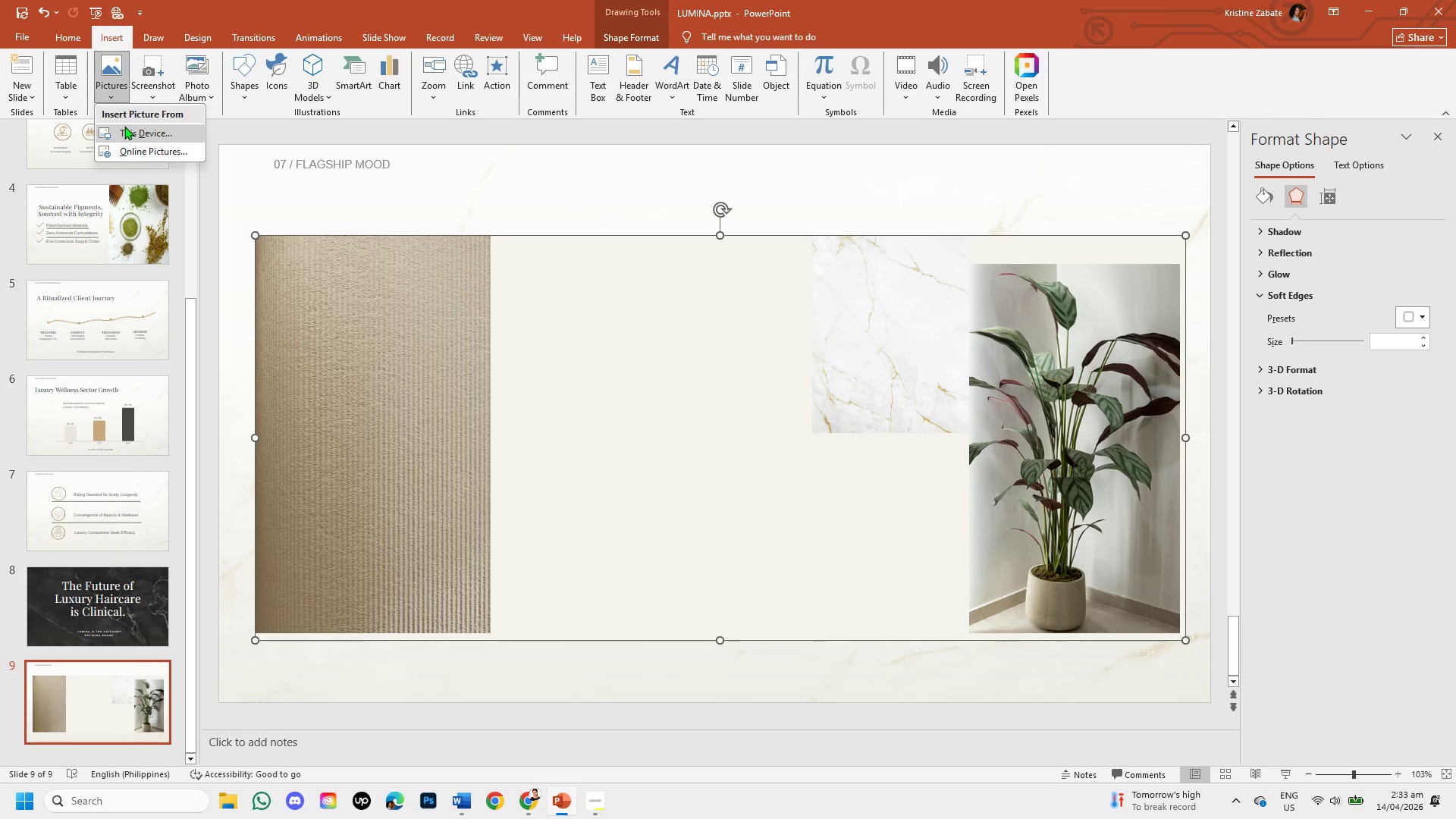 
left_click([124, 126])
 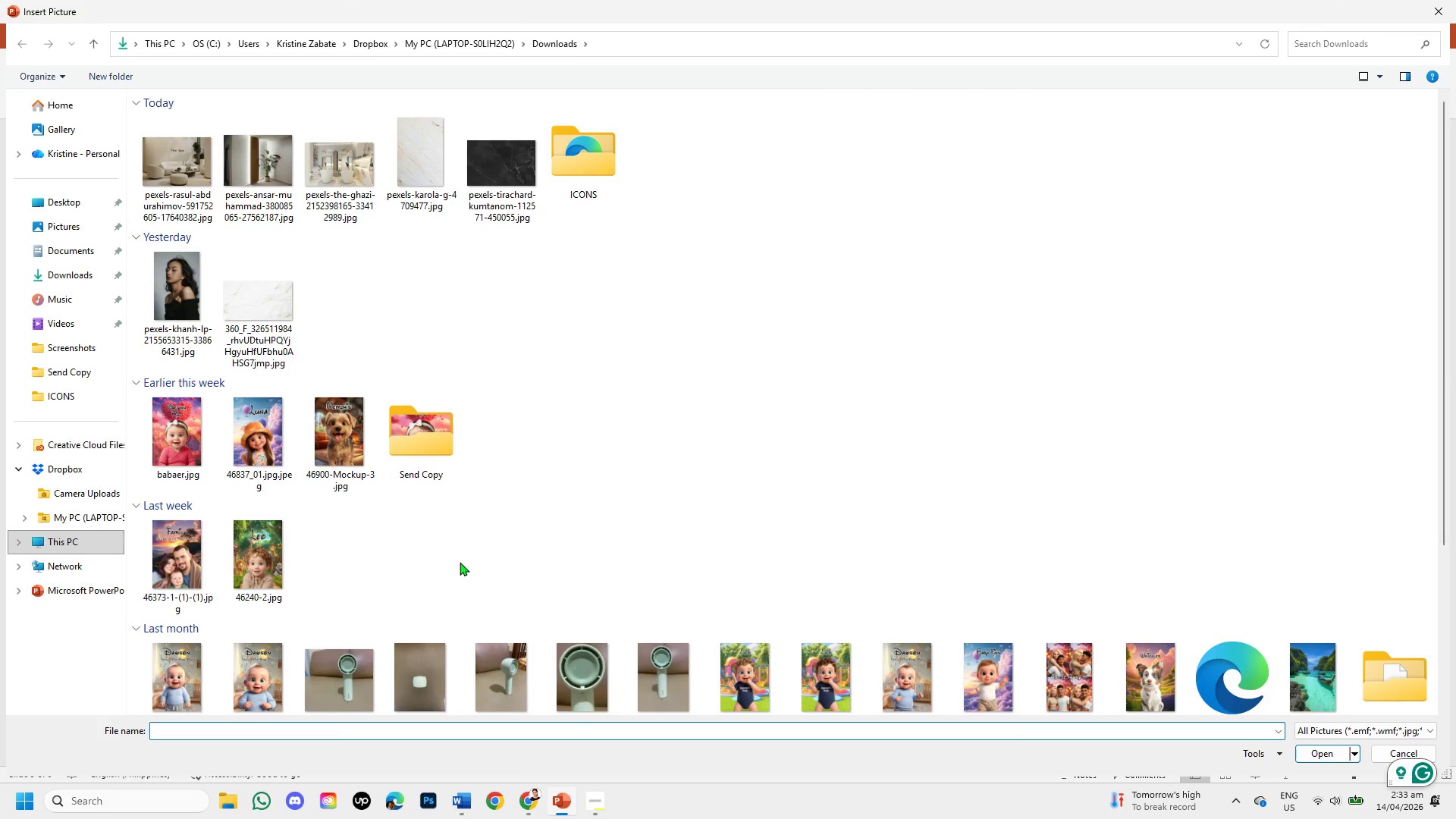 
wait(11.53)
 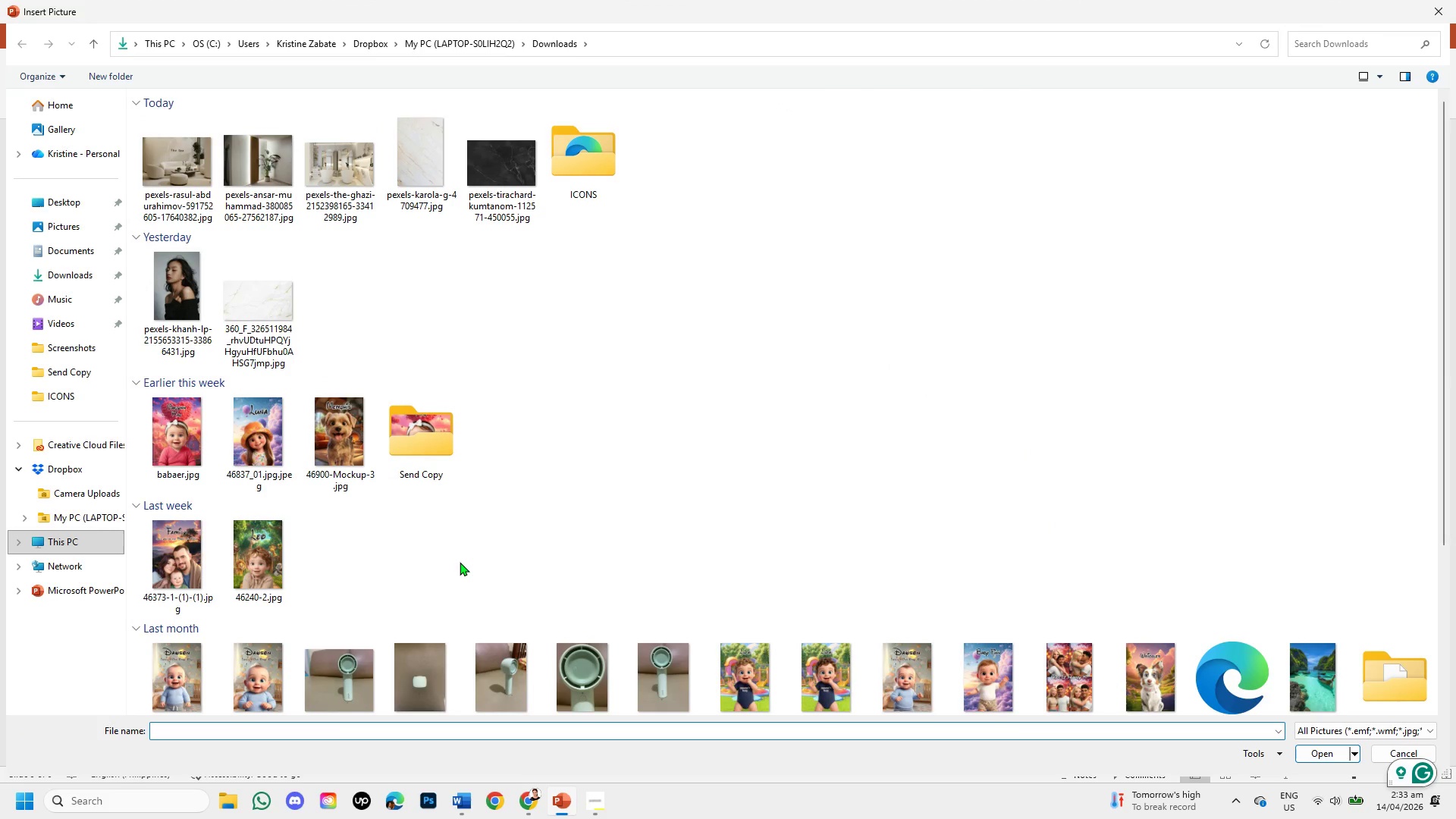 
left_click([535, 797])
 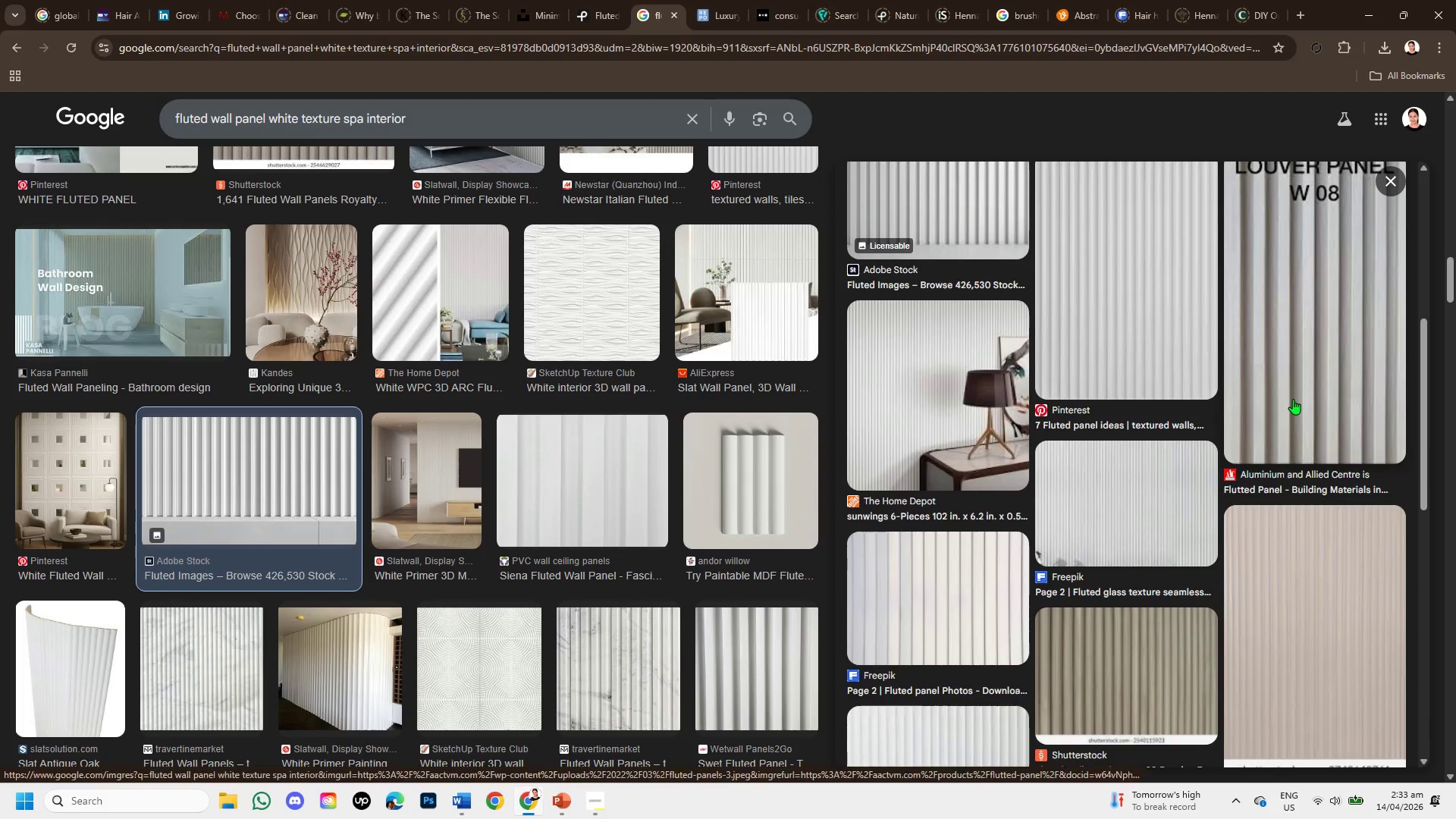 
left_click([1165, 293])
 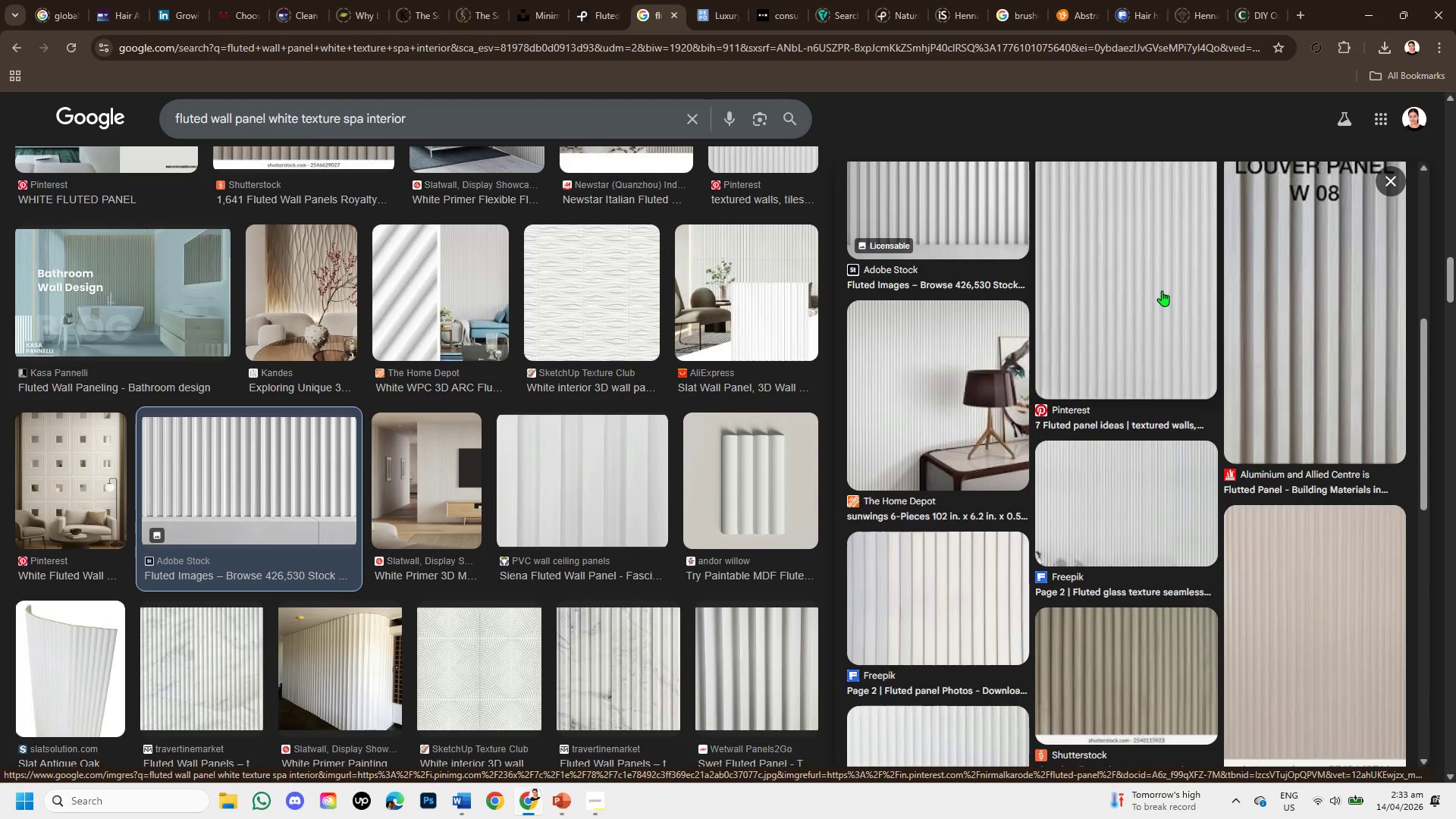 
mouse_move([1175, 314])
 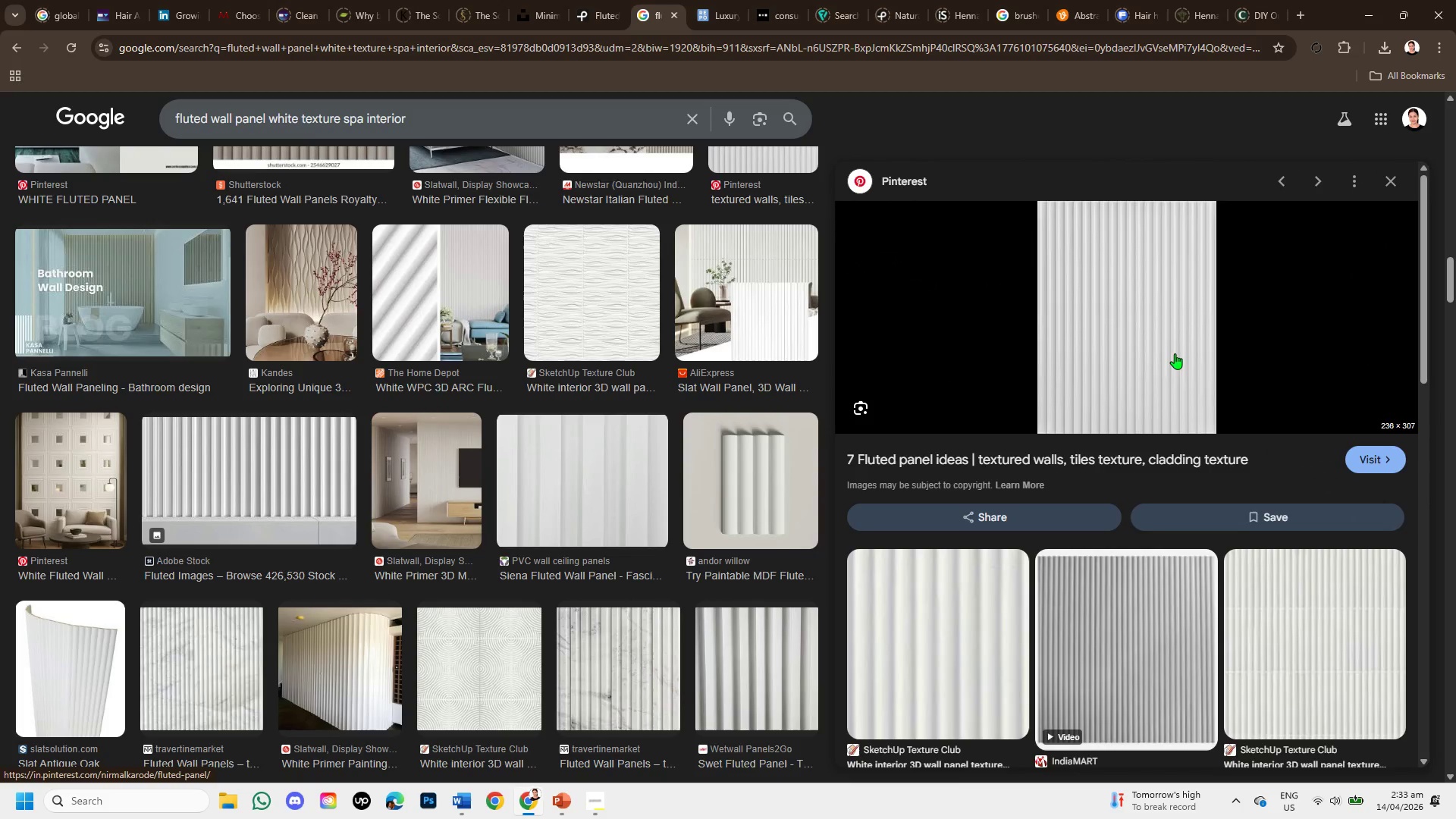 
right_click([1115, 300])
 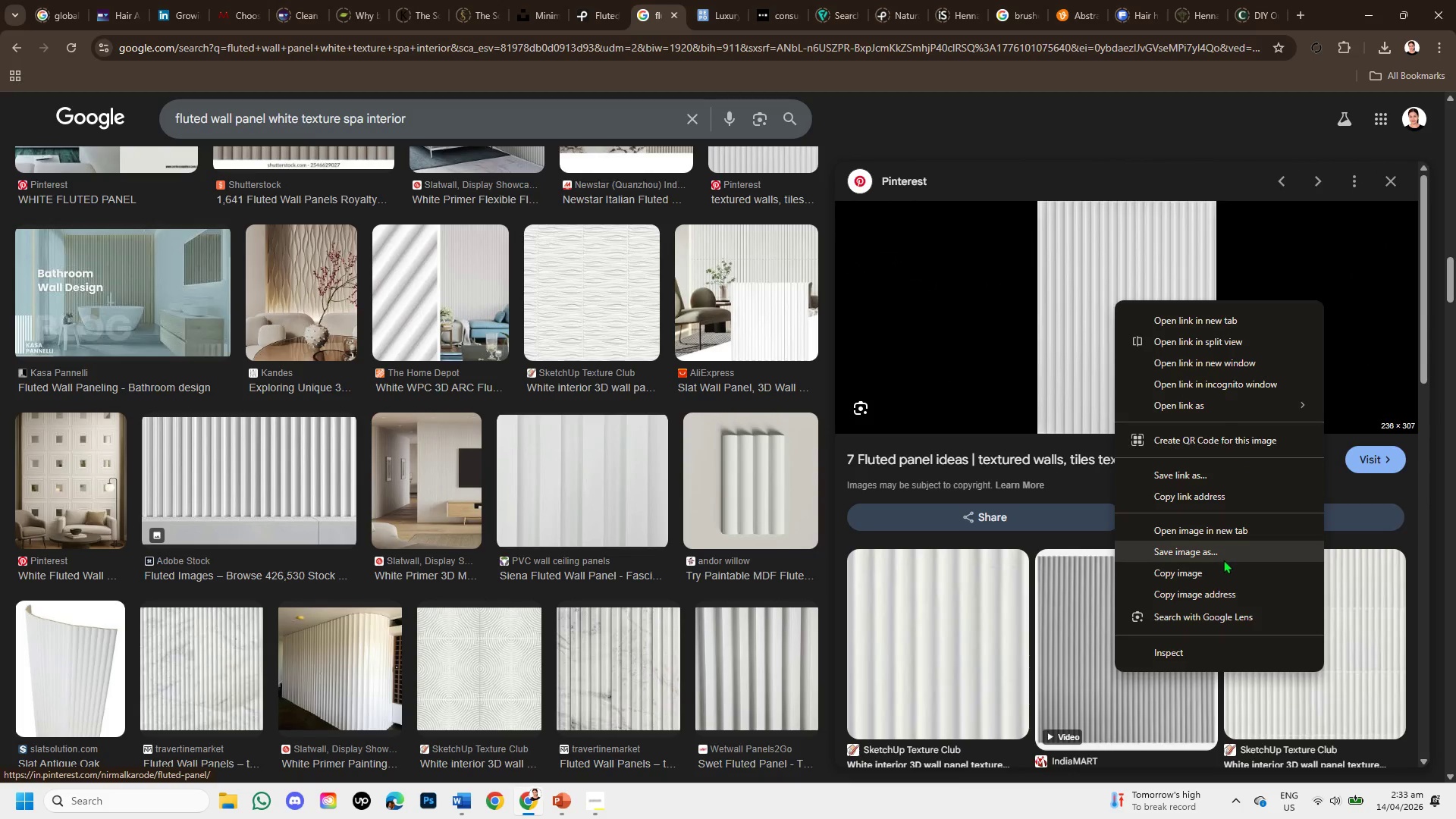 
left_click([1223, 560])
 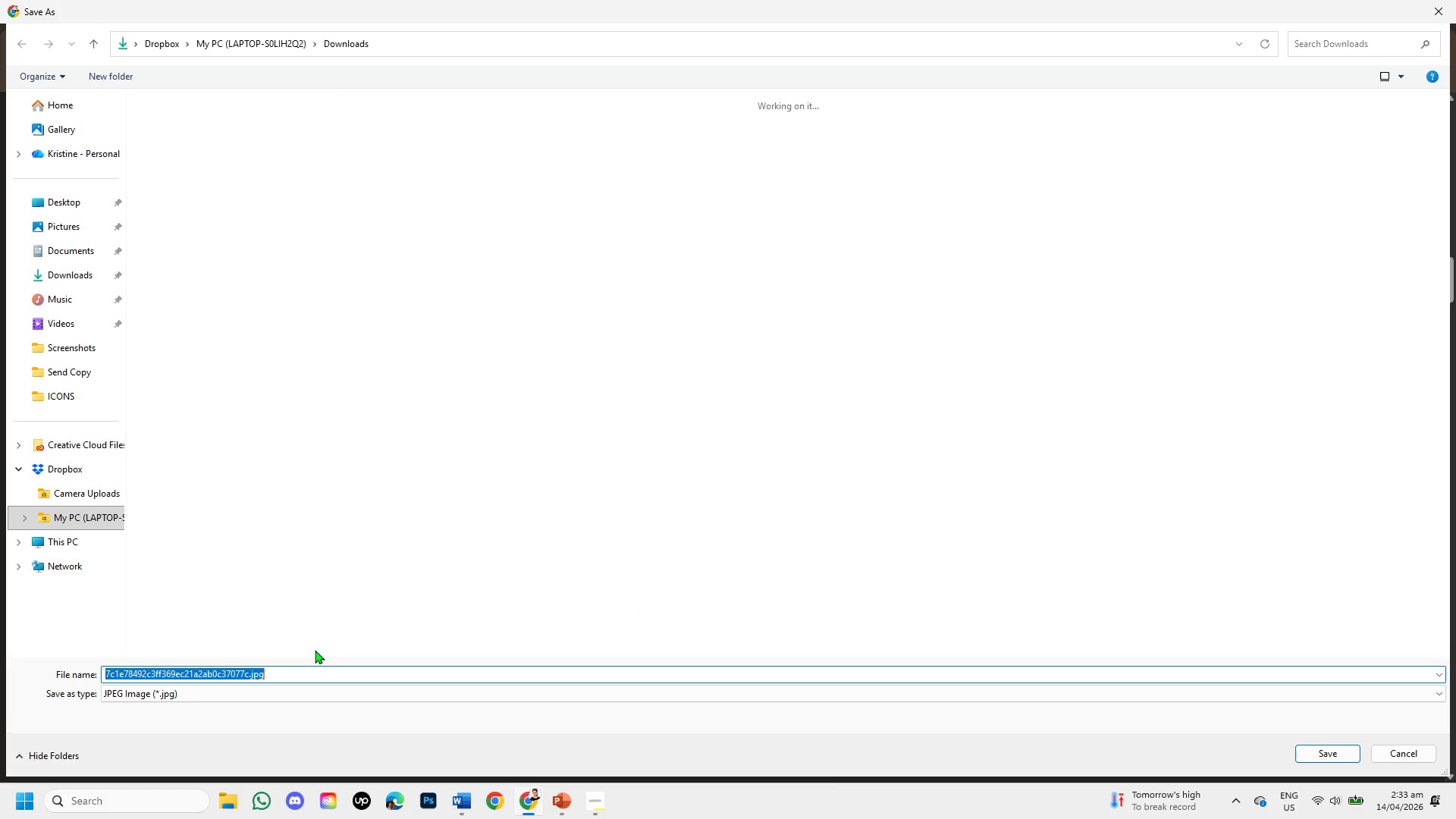 
left_click([64, 272])
 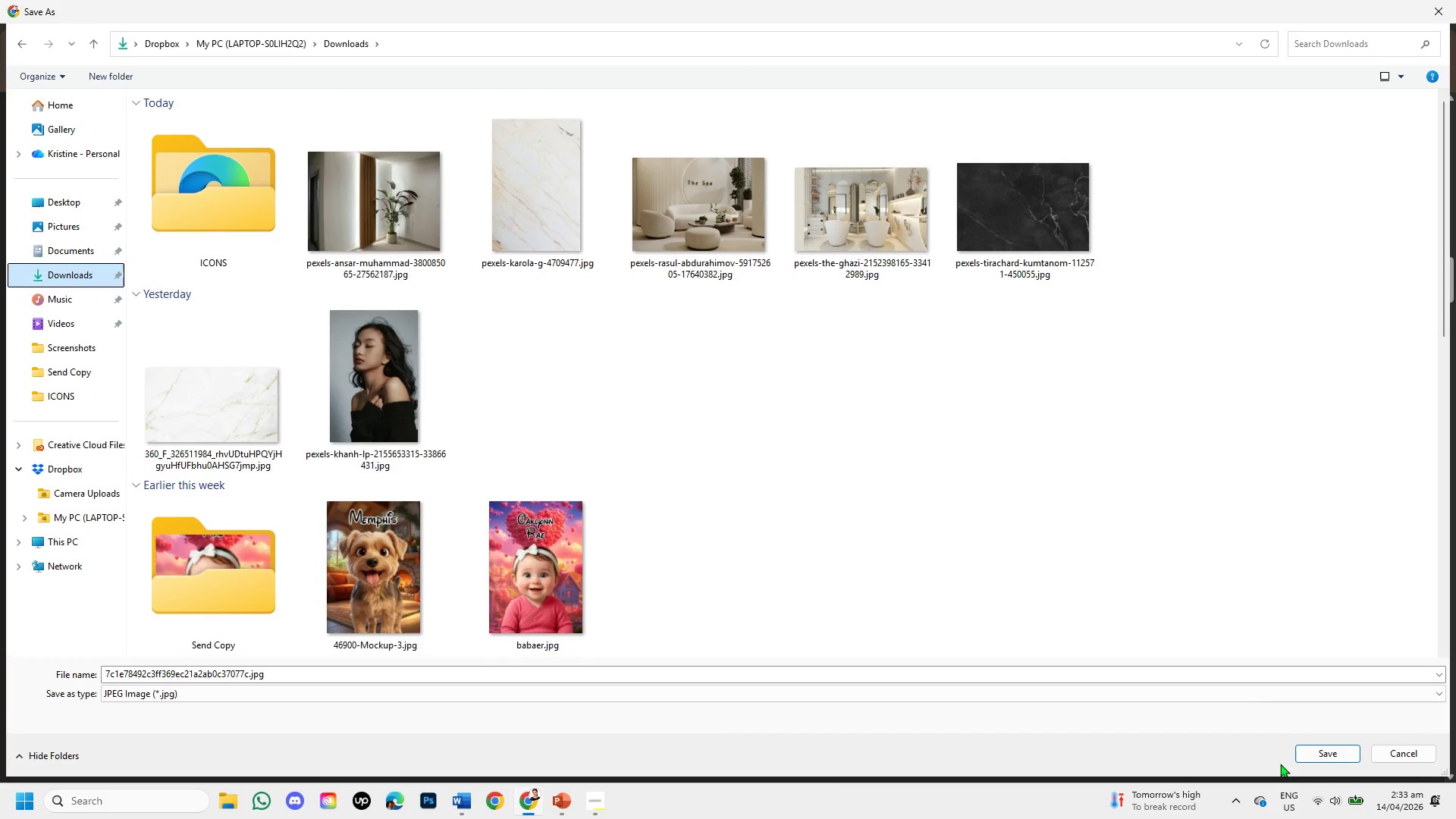 
left_click([1322, 754])
 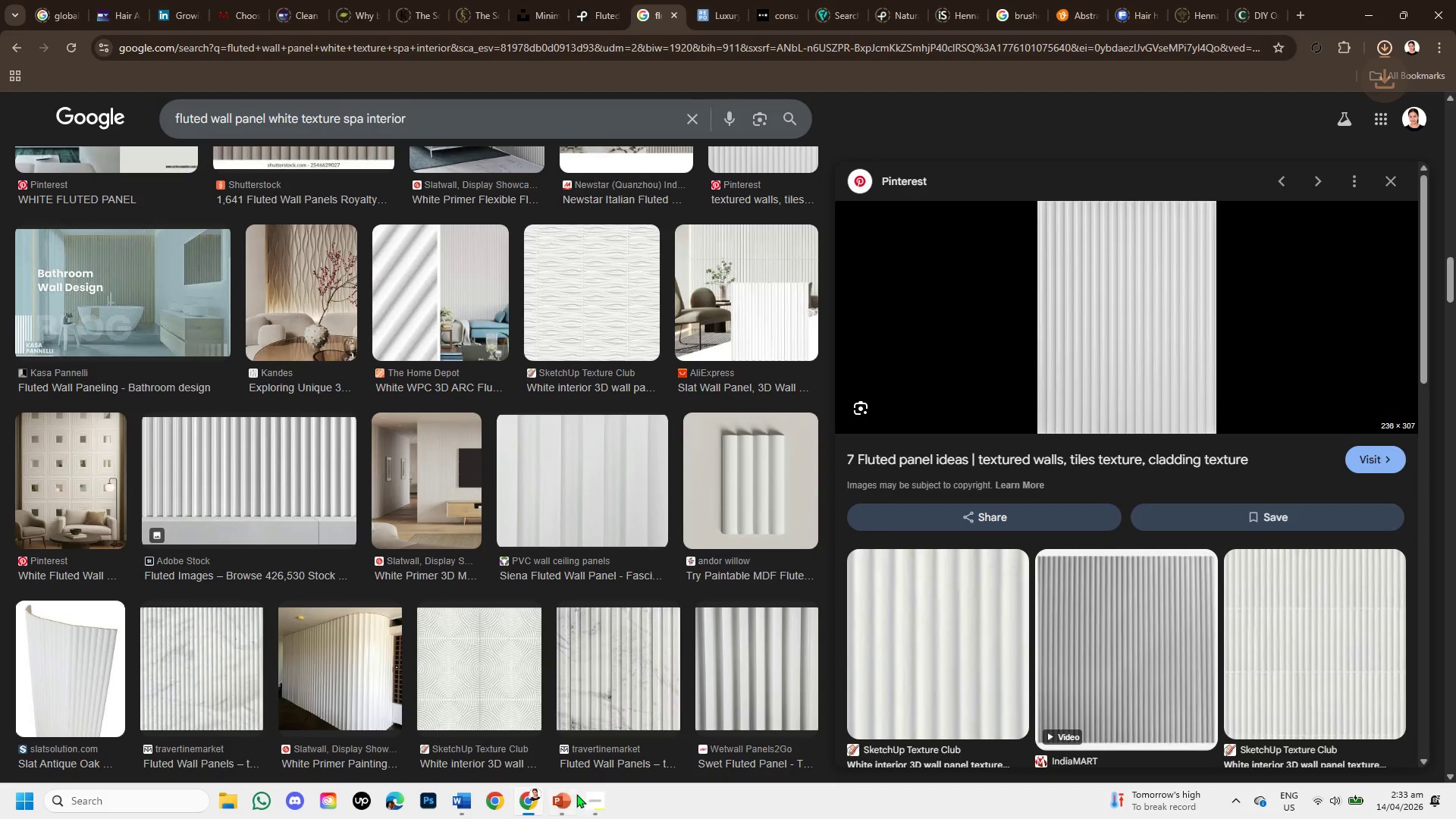 
left_click([557, 818])
 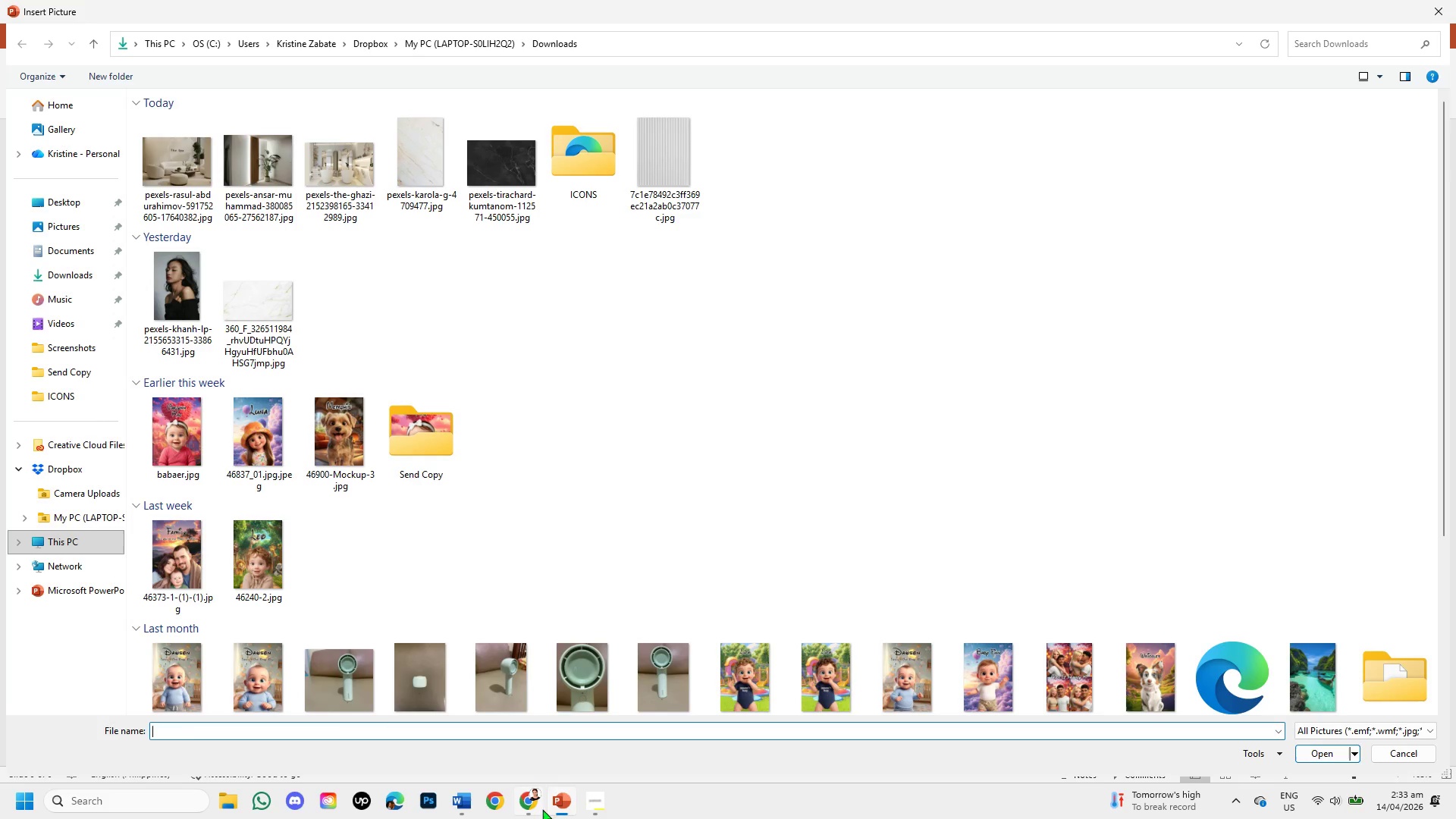 
left_click([551, 802])
 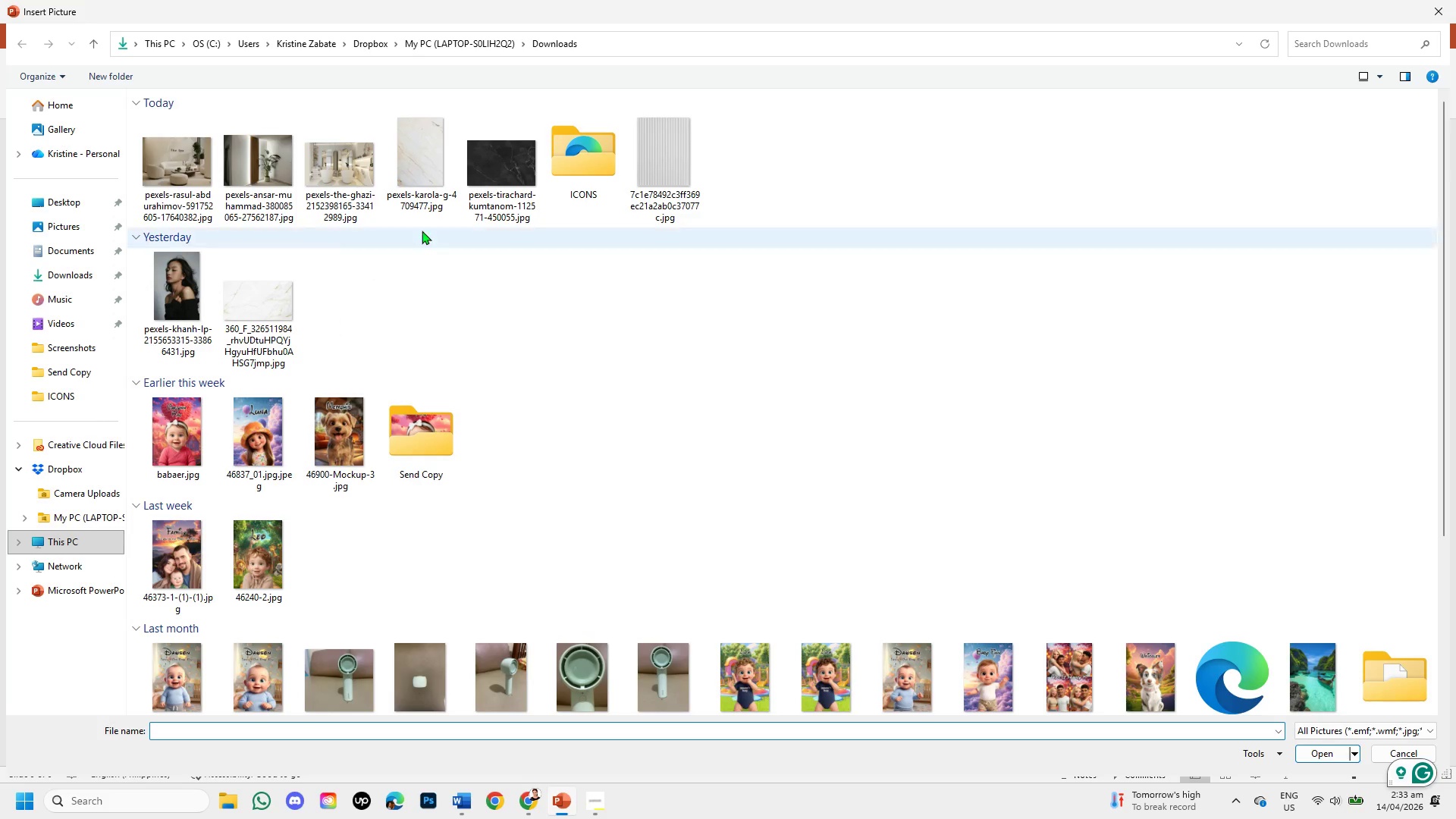 
double_click([667, 159])
 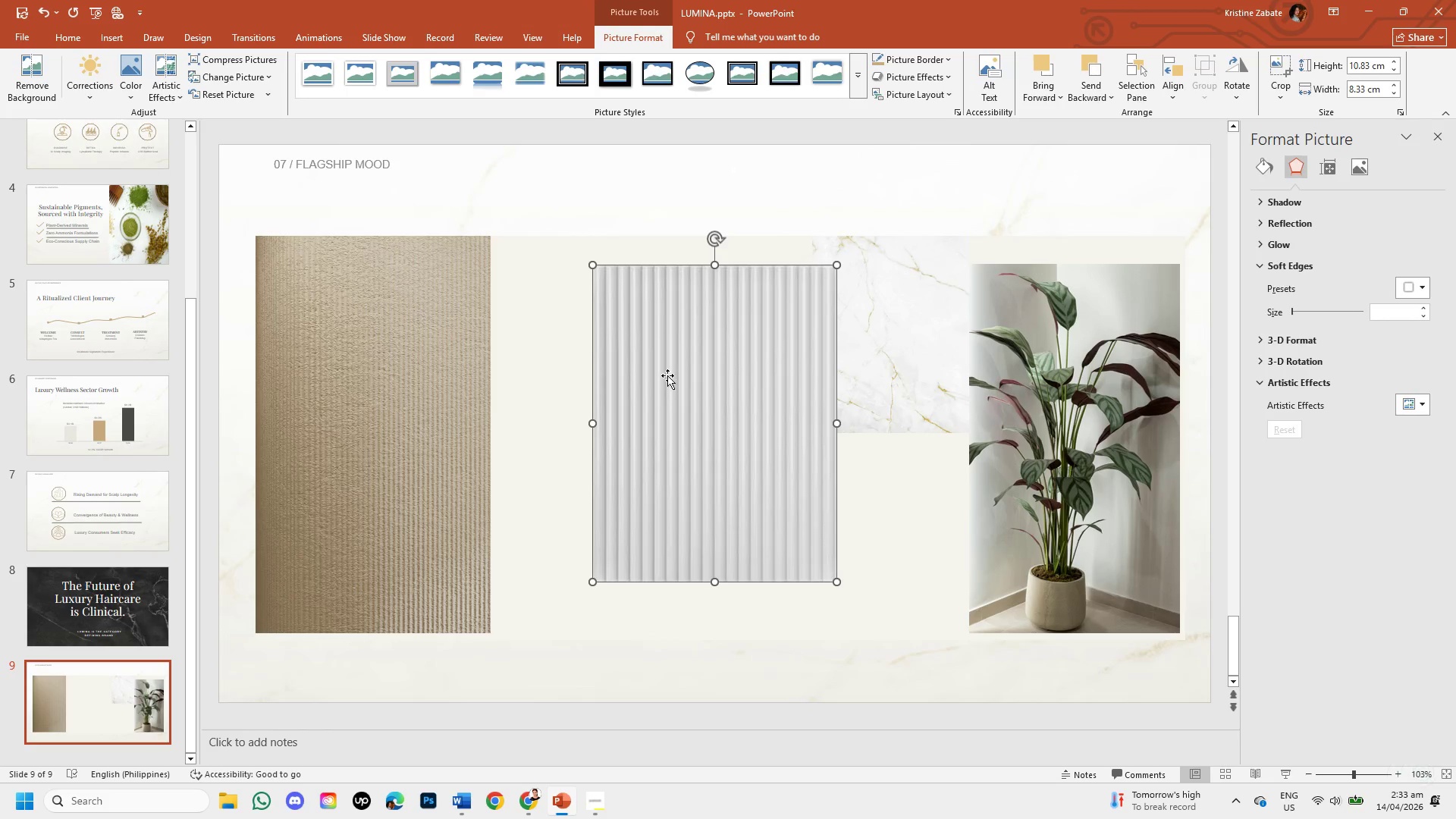 
left_click_drag(start_coordinate=[678, 425], to_coordinate=[581, 393])
 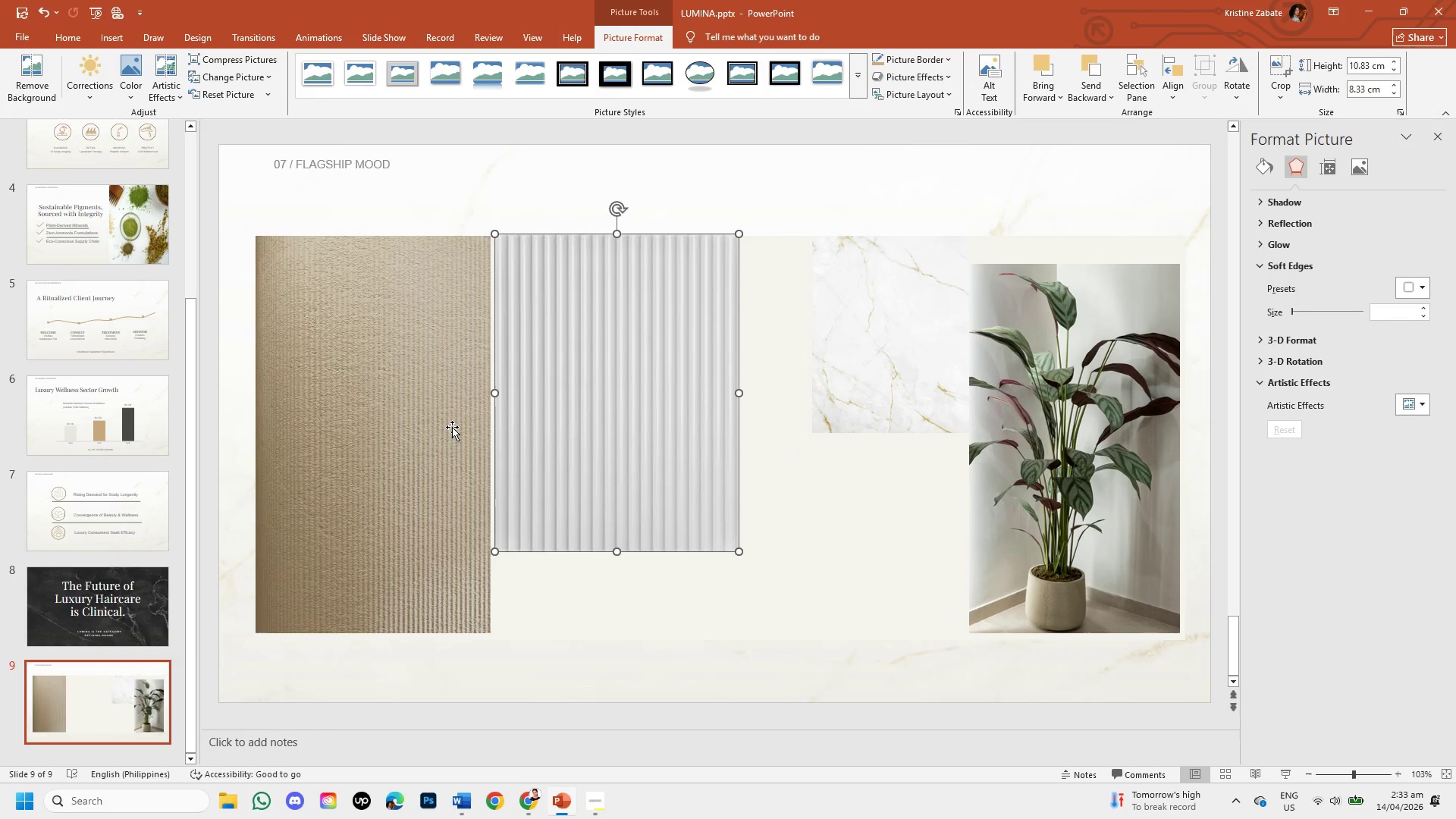 
left_click([452, 427])
 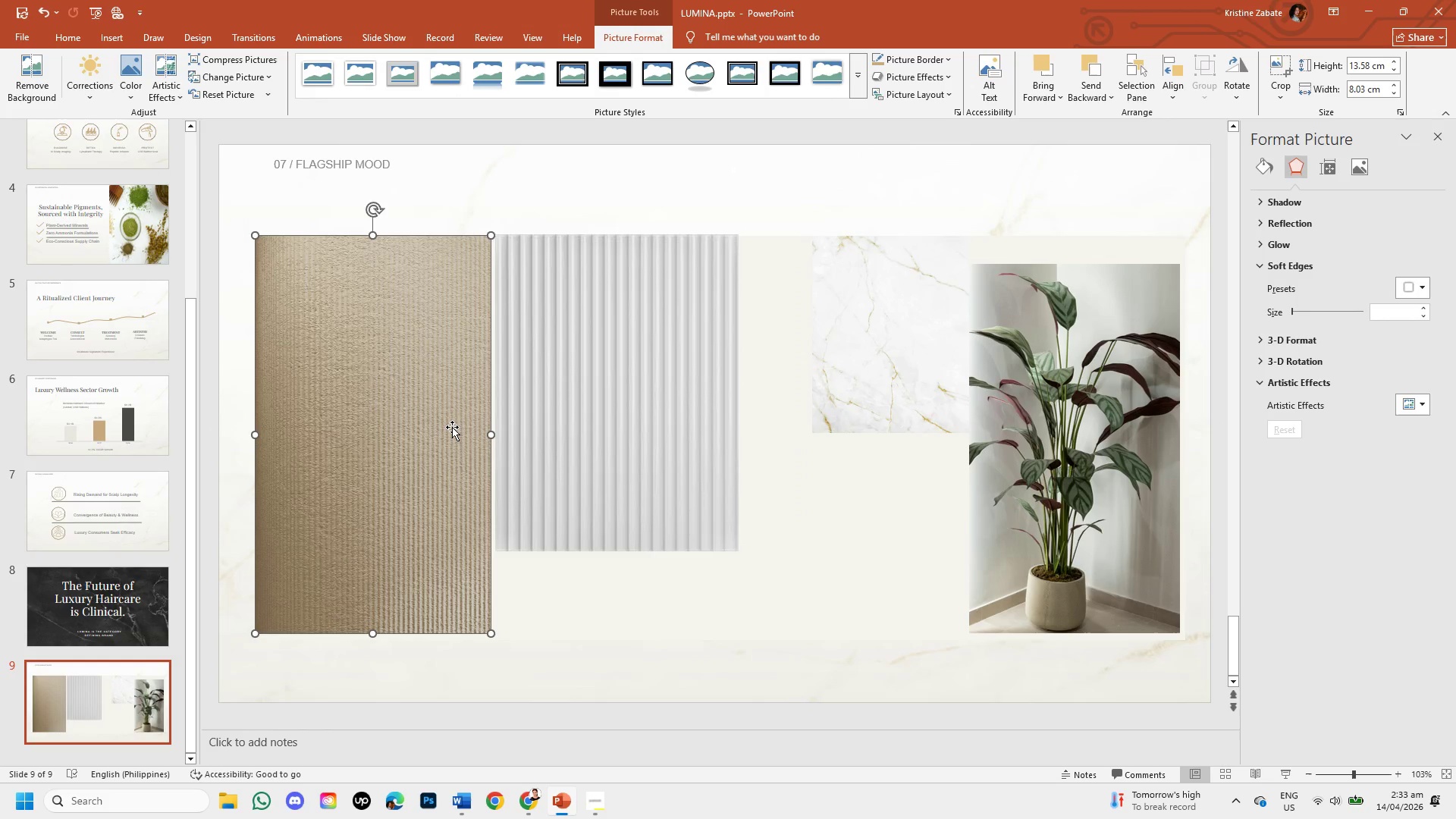 
key(Backspace)
 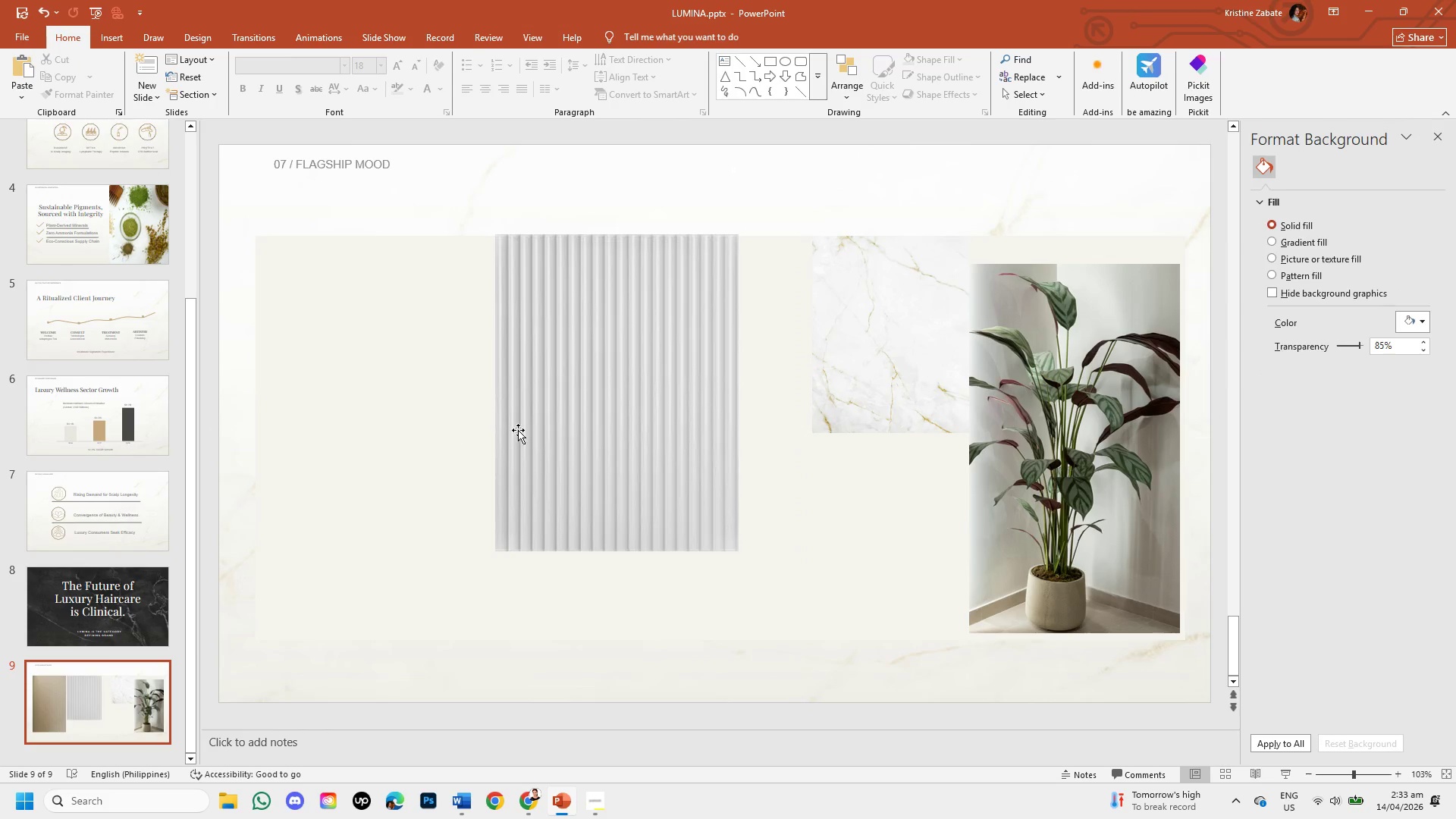 
left_click([654, 441])
 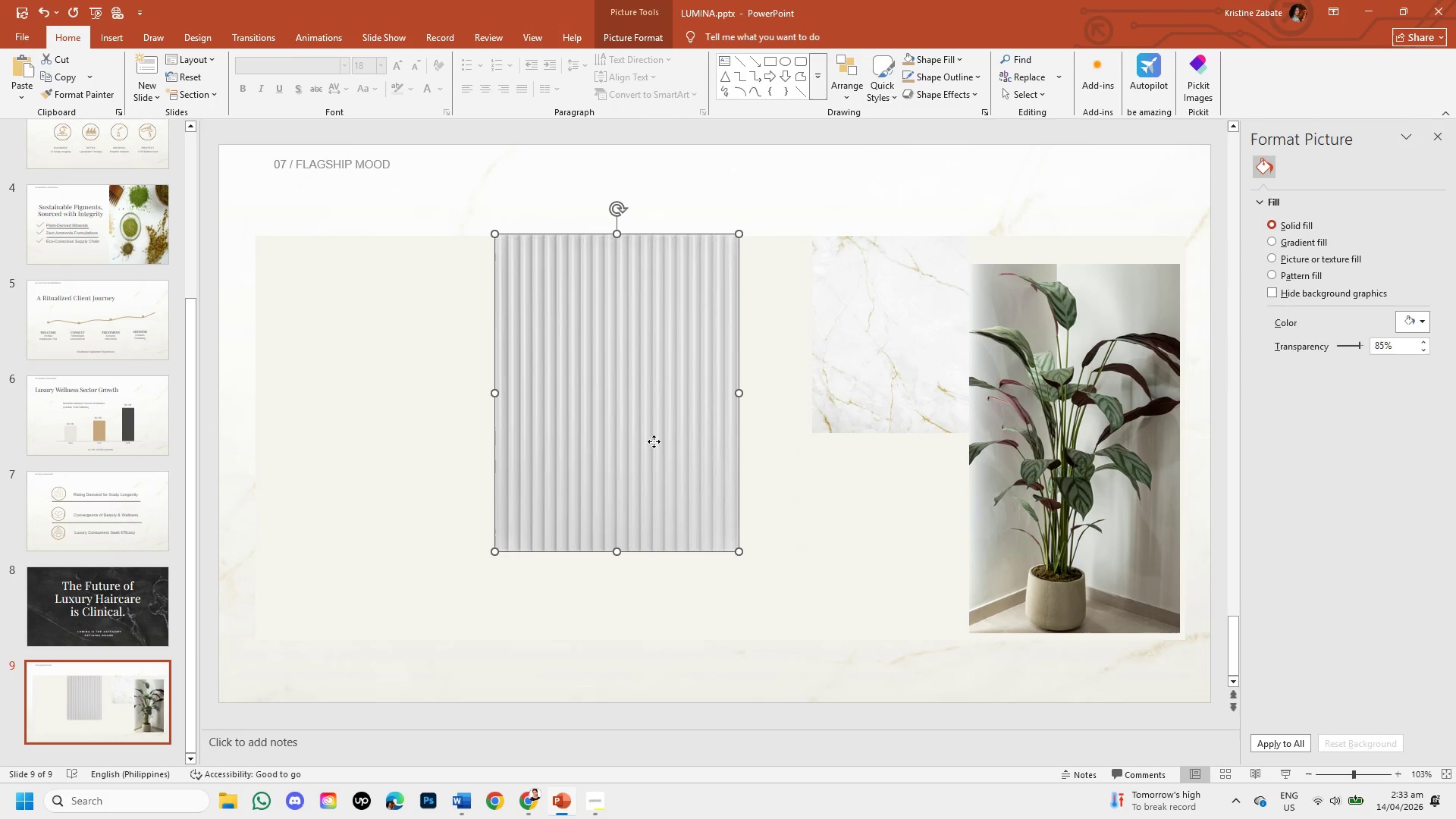 
left_click_drag(start_coordinate=[654, 441], to_coordinate=[416, 444])
 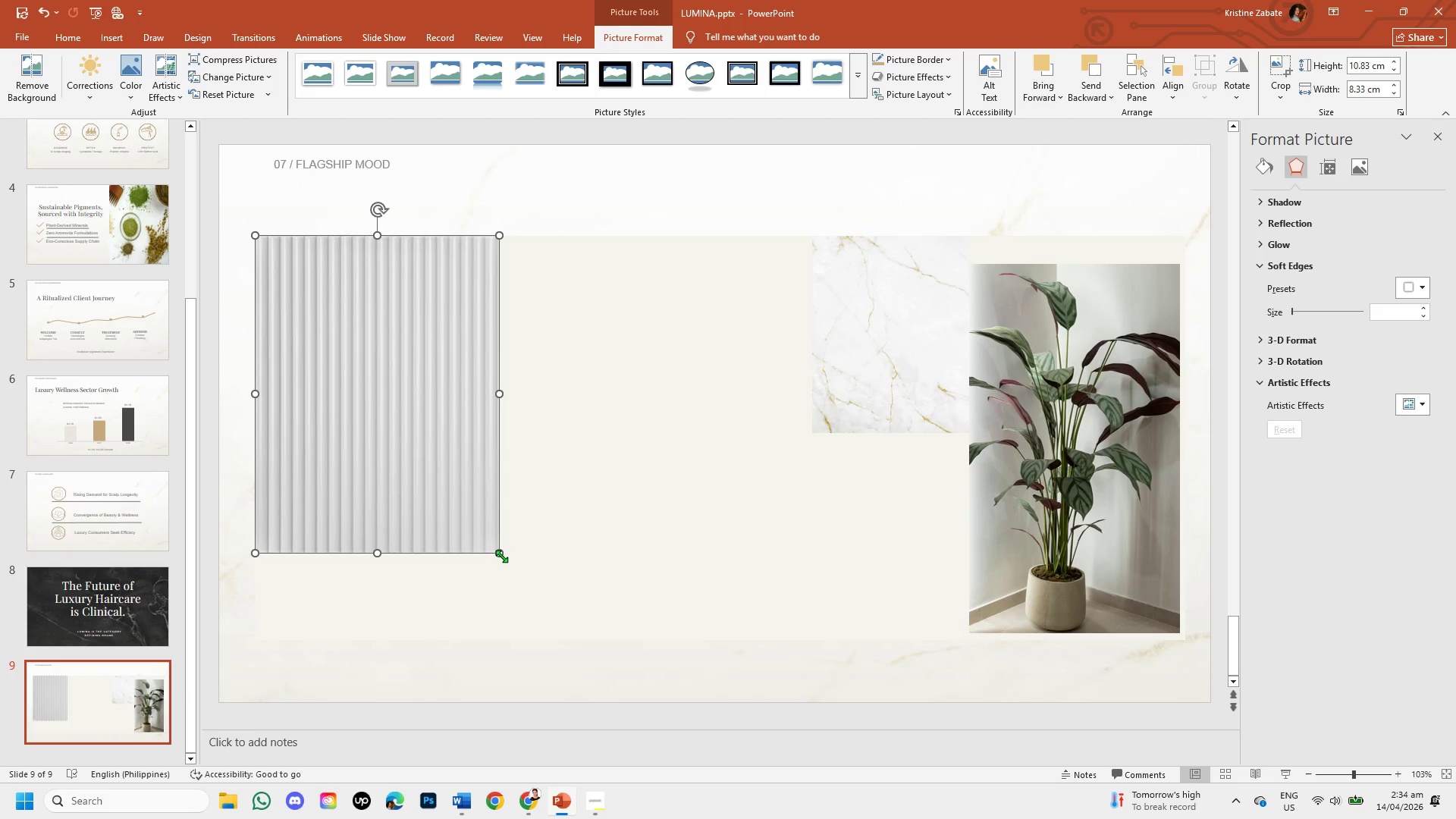 
left_click_drag(start_coordinate=[501, 556], to_coordinate=[560, 642])
 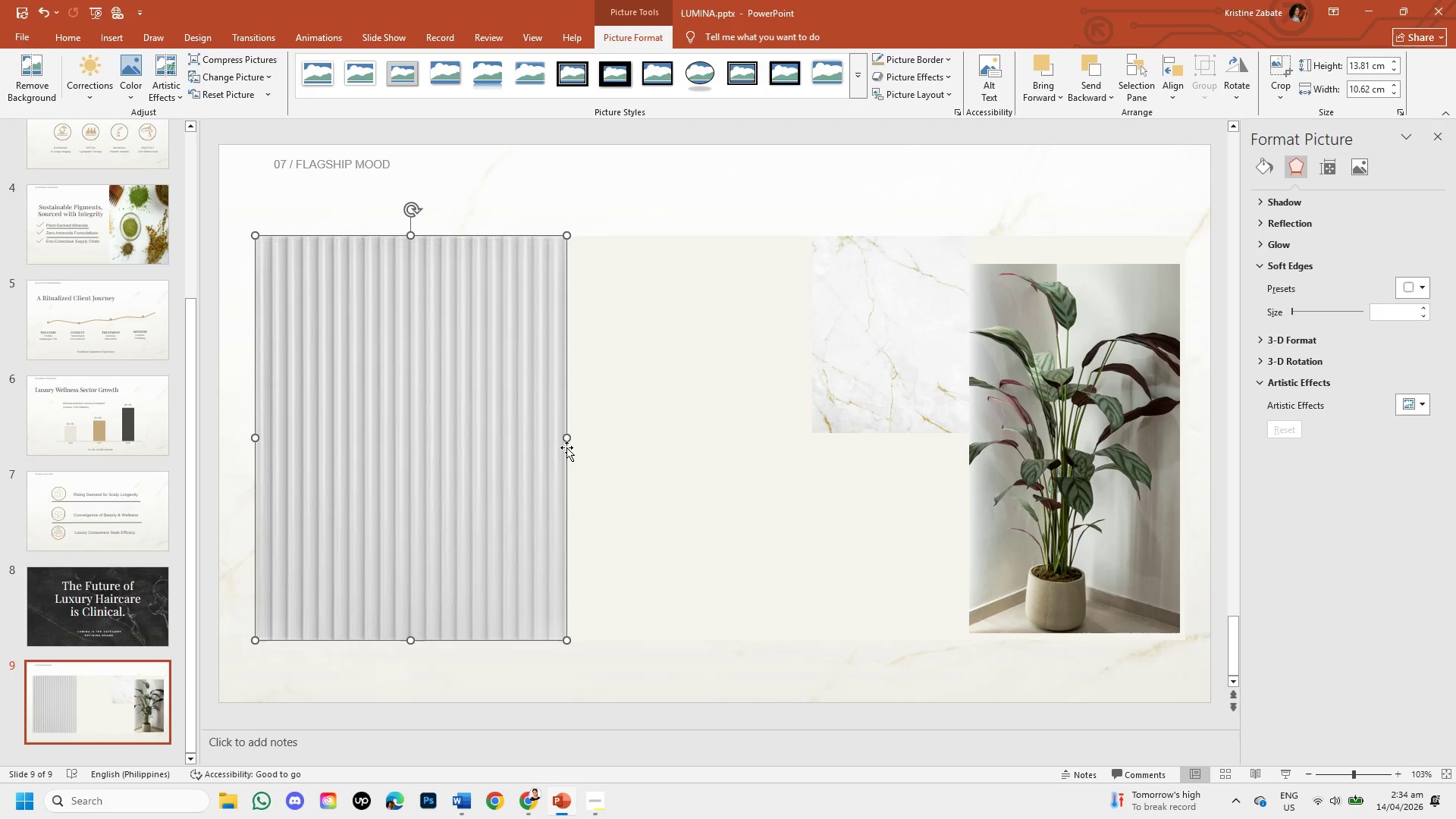 
left_click_drag(start_coordinate=[566, 438], to_coordinate=[526, 432])
 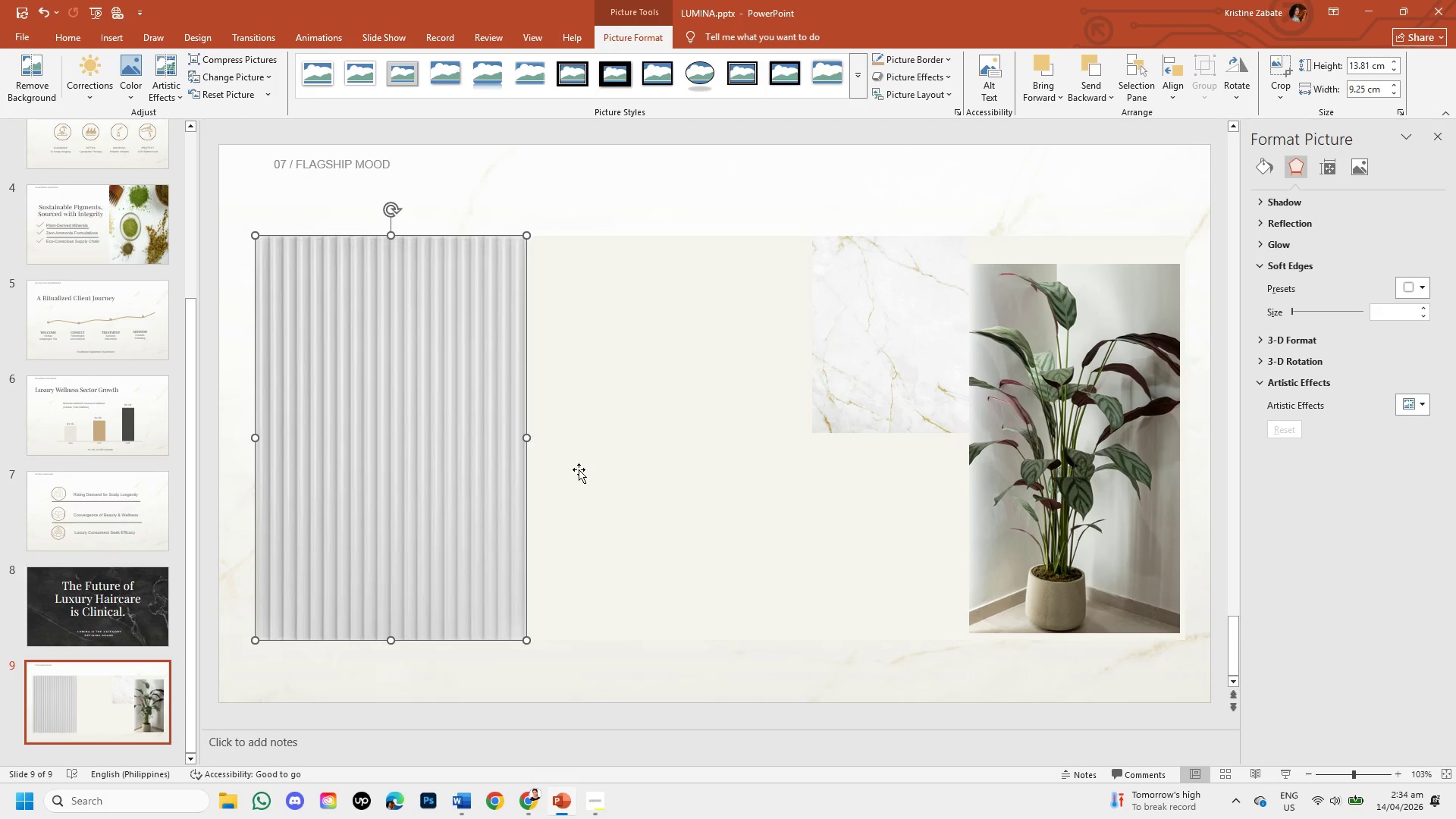 
left_click([582, 472])
 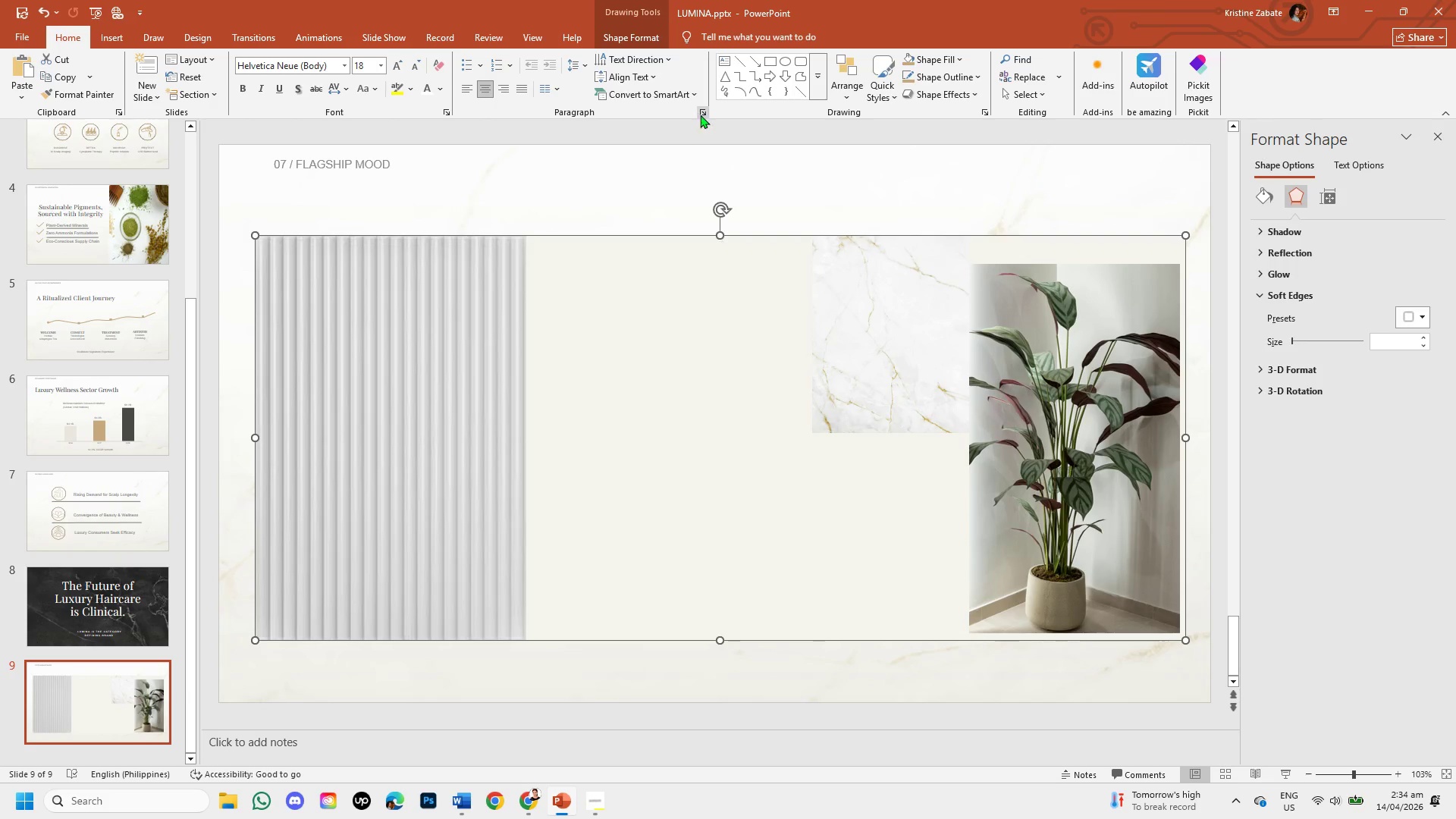 
left_click([667, 162])
 